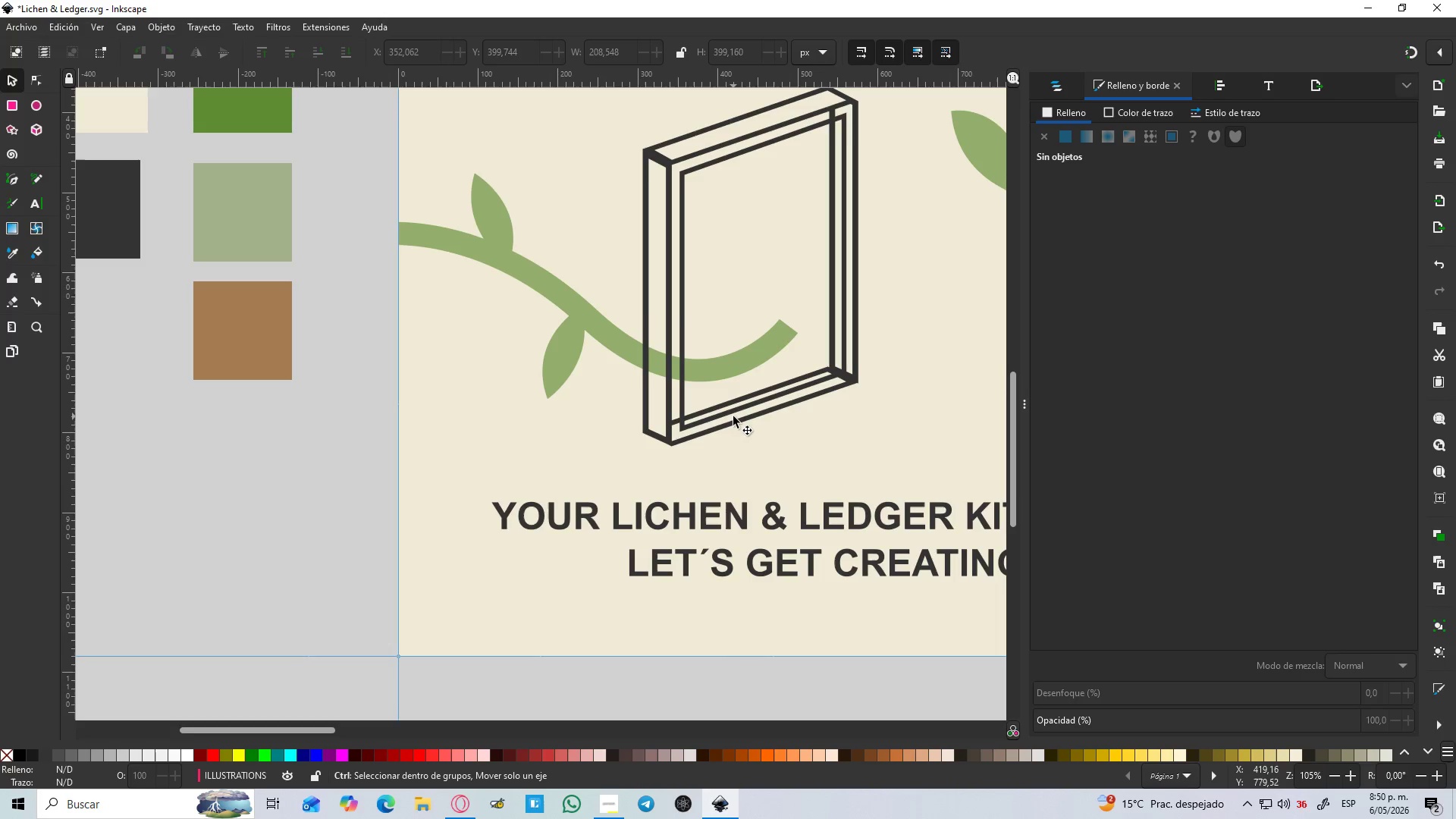 
hold_key(key=ControlLeft, duration=1.5)
 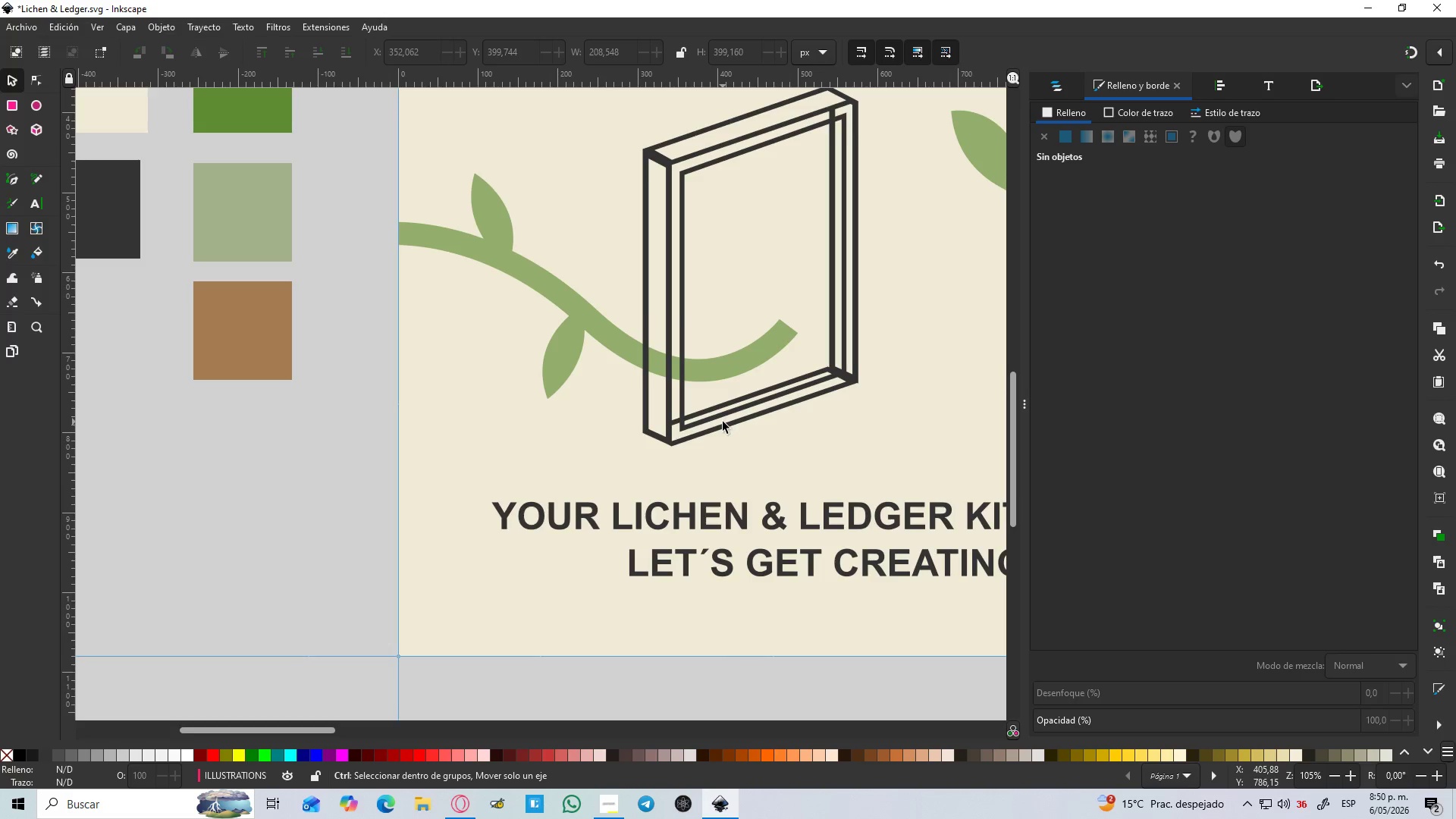 
hold_key(key=ControlLeft, duration=1.52)
scroll: coordinate [723, 422], scroll_direction: up, amount: 2.0
 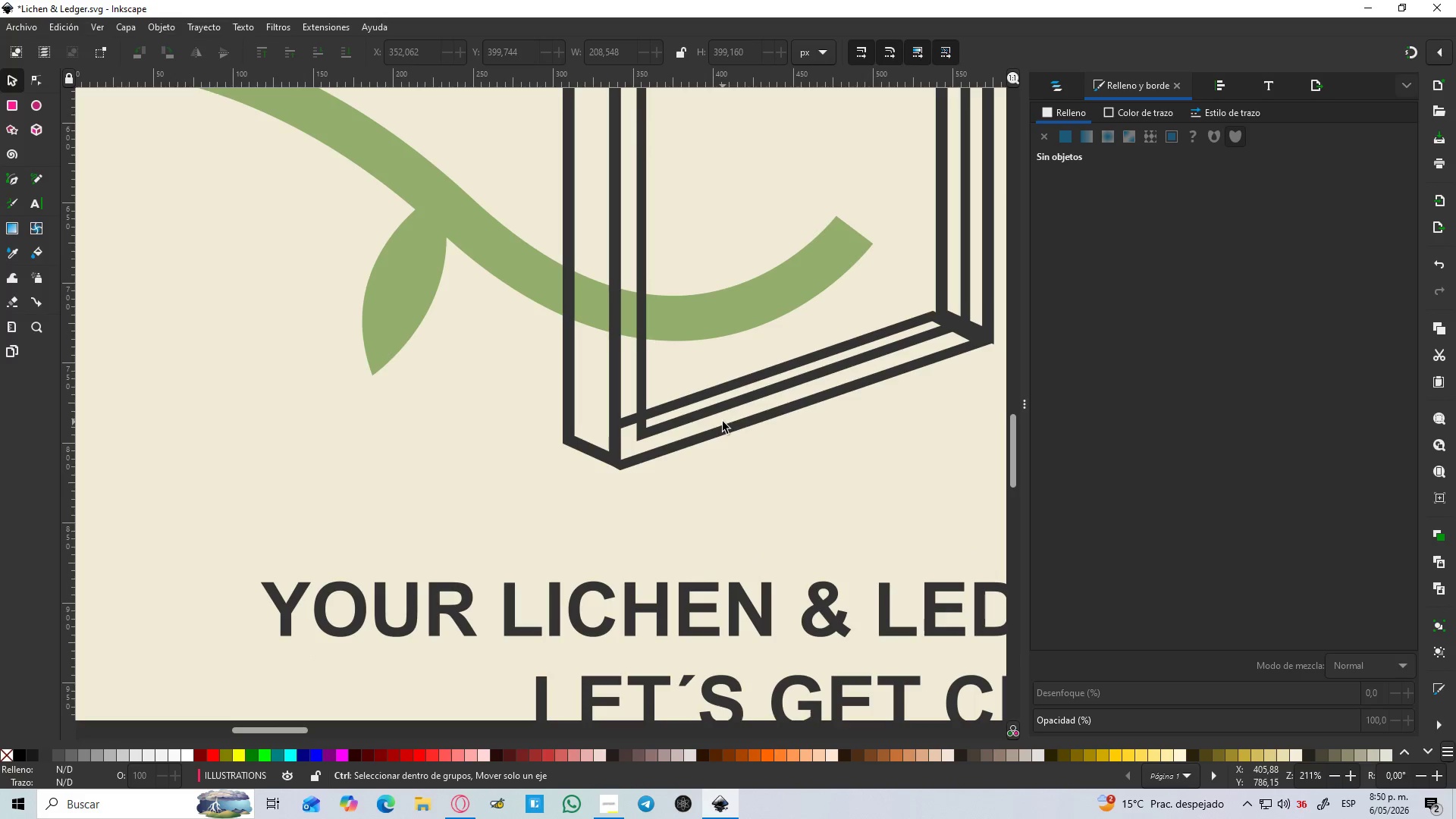 
hold_key(key=ControlLeft, duration=1.52)
 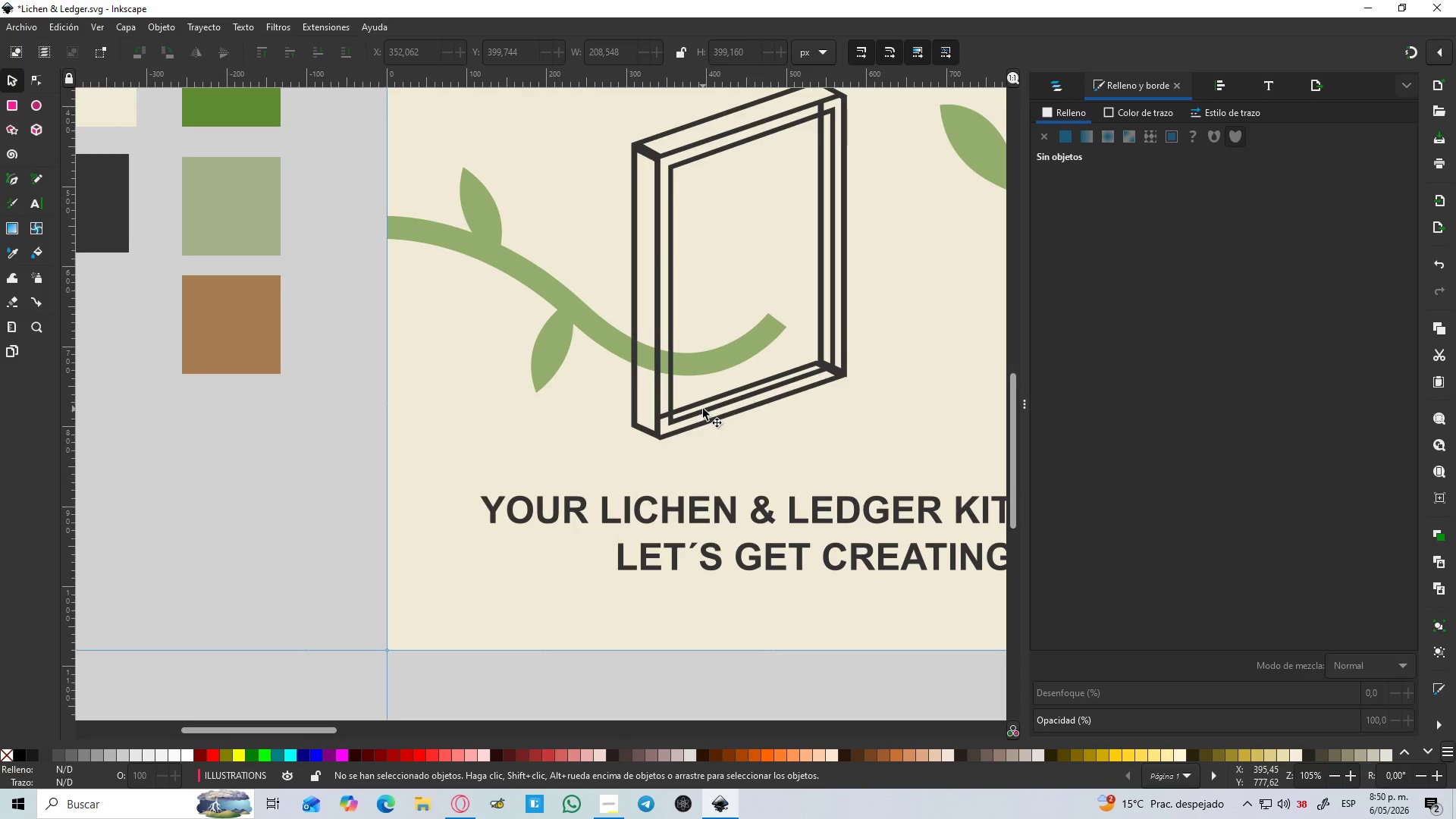 
key(Control+ControlLeft)
 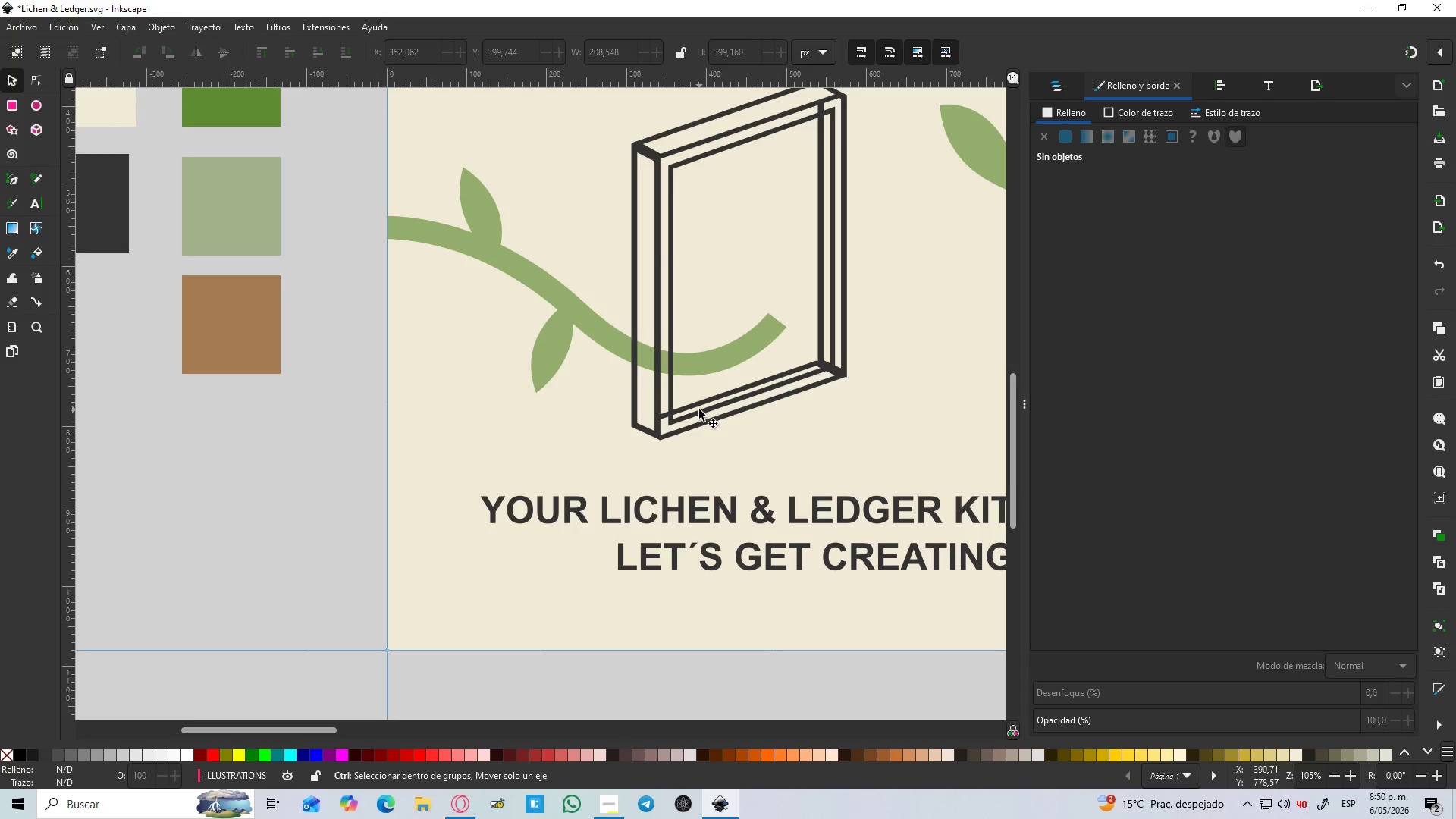 
key(Control+ControlLeft)
 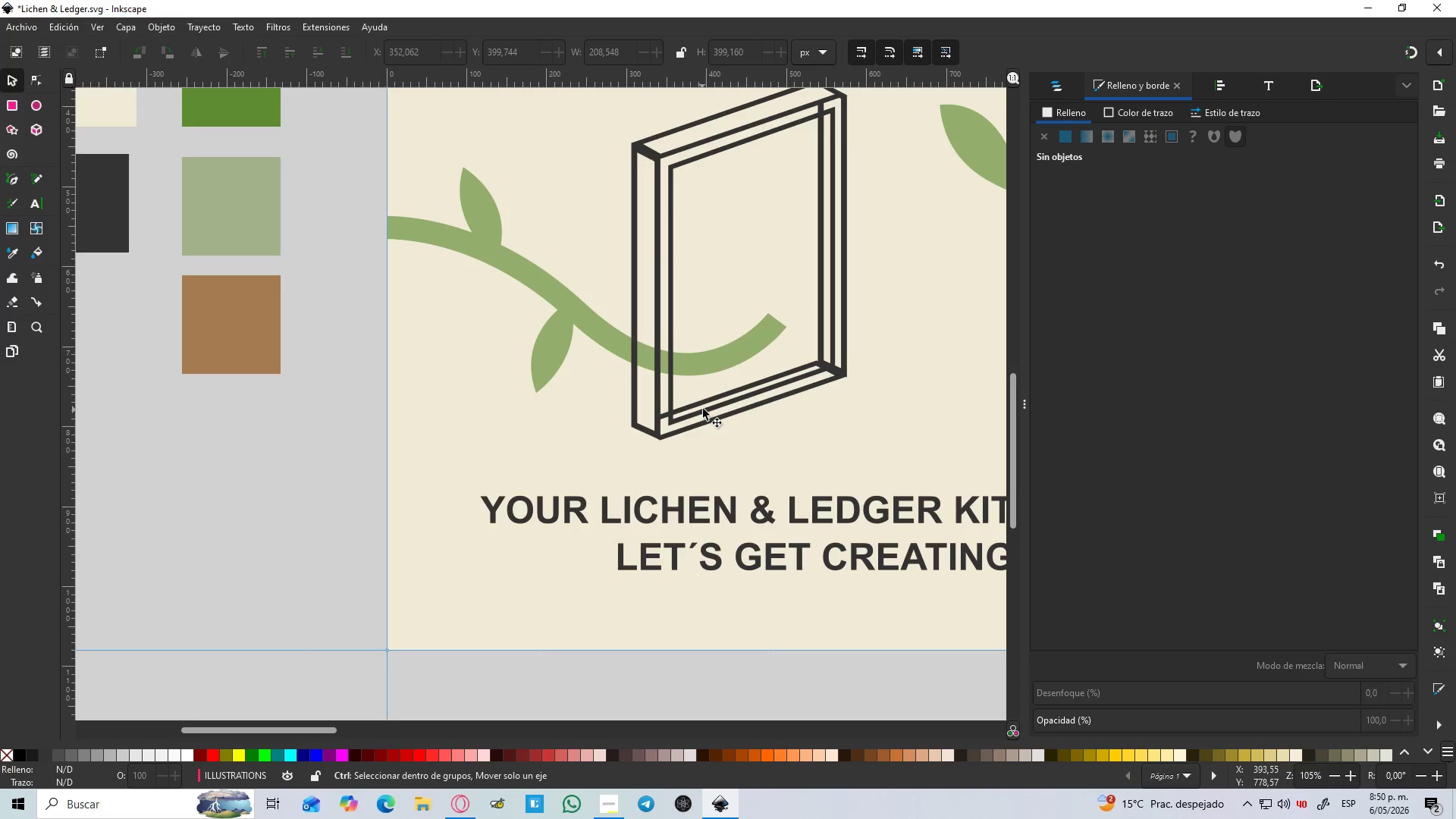 
key(Control+ControlLeft)
 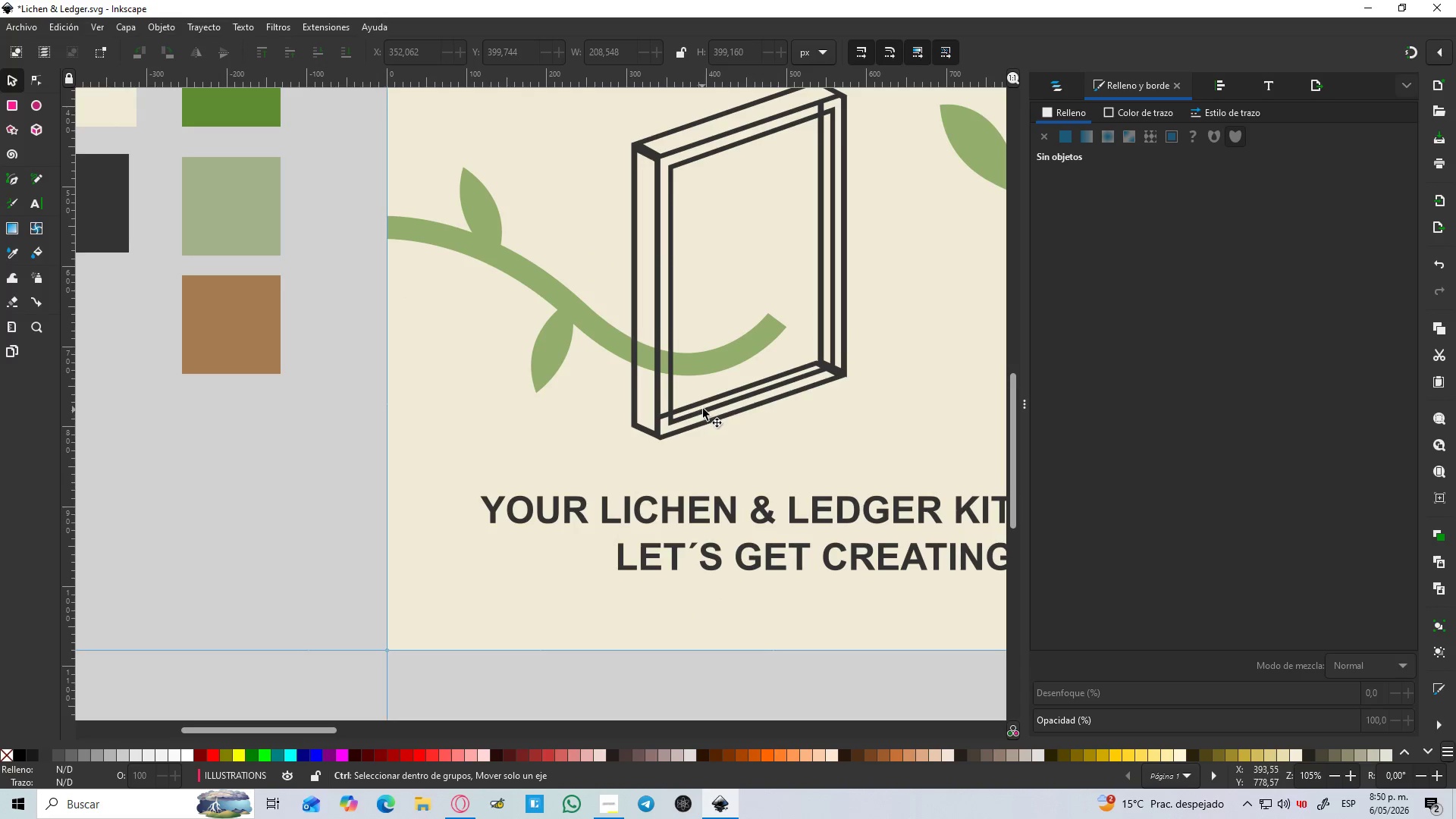 
scroll: coordinate [700, 410], scroll_direction: down, amount: 2.0
 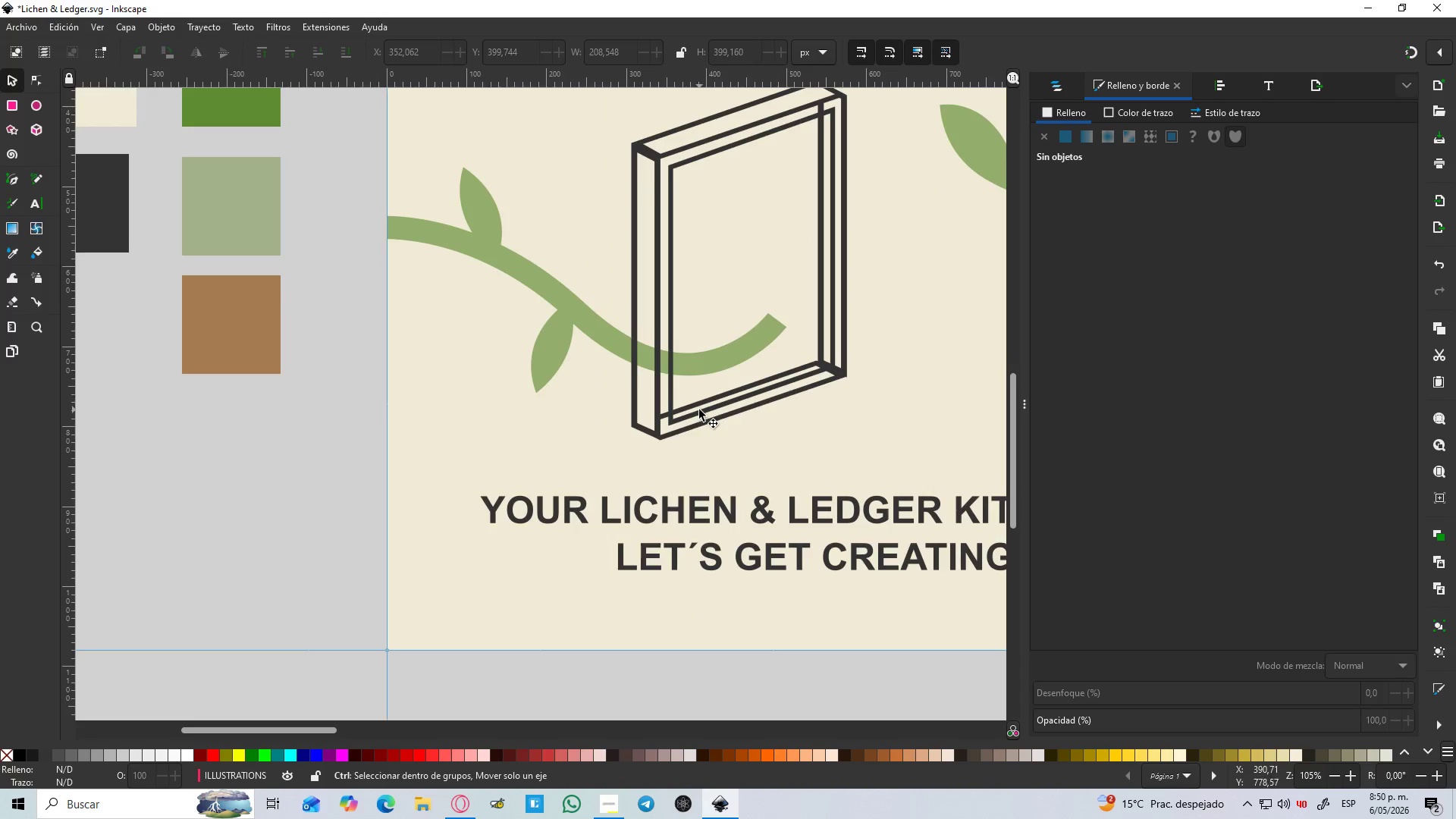 
key(Control+ControlLeft)
 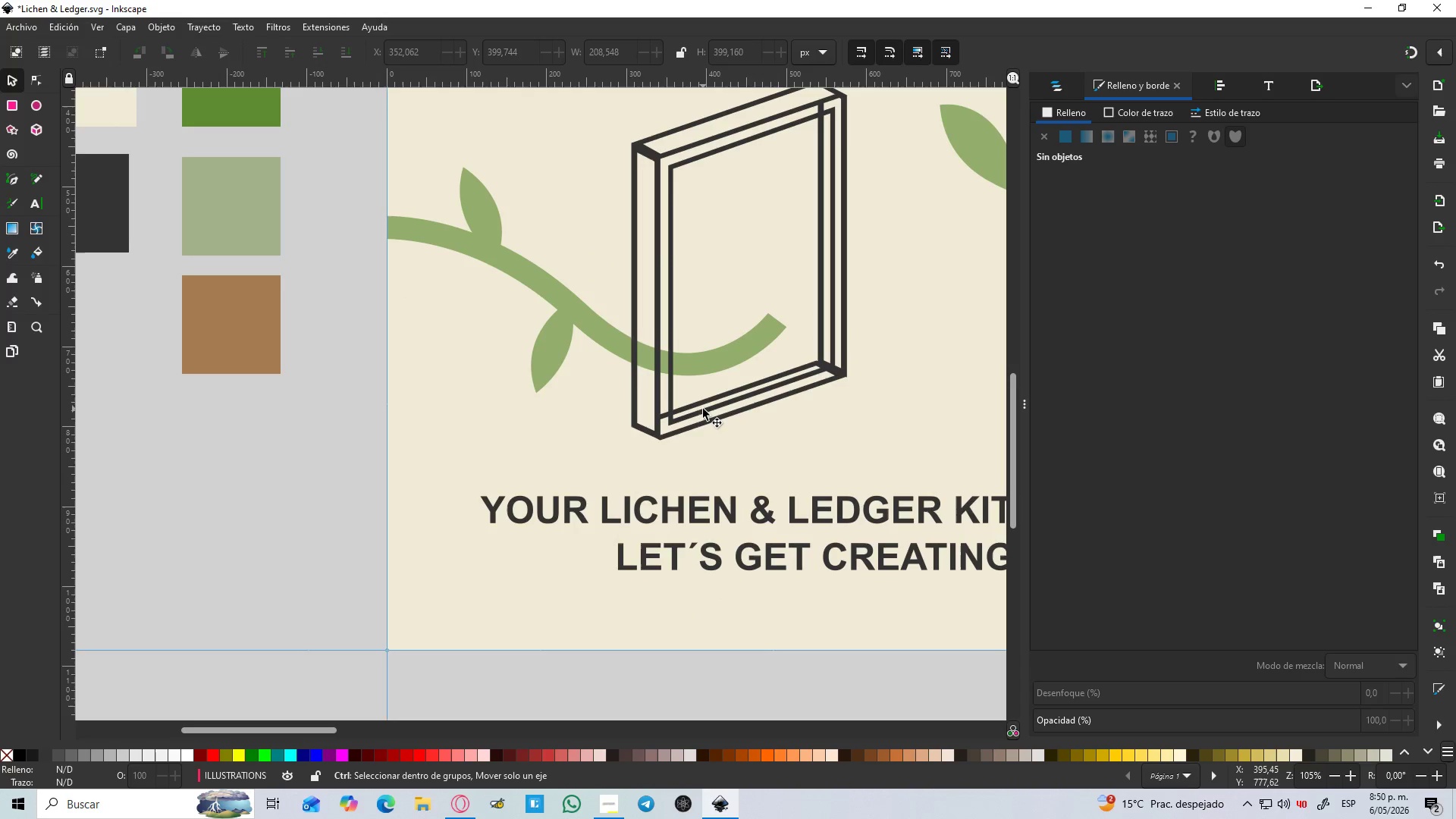 
key(Control+ControlLeft)
 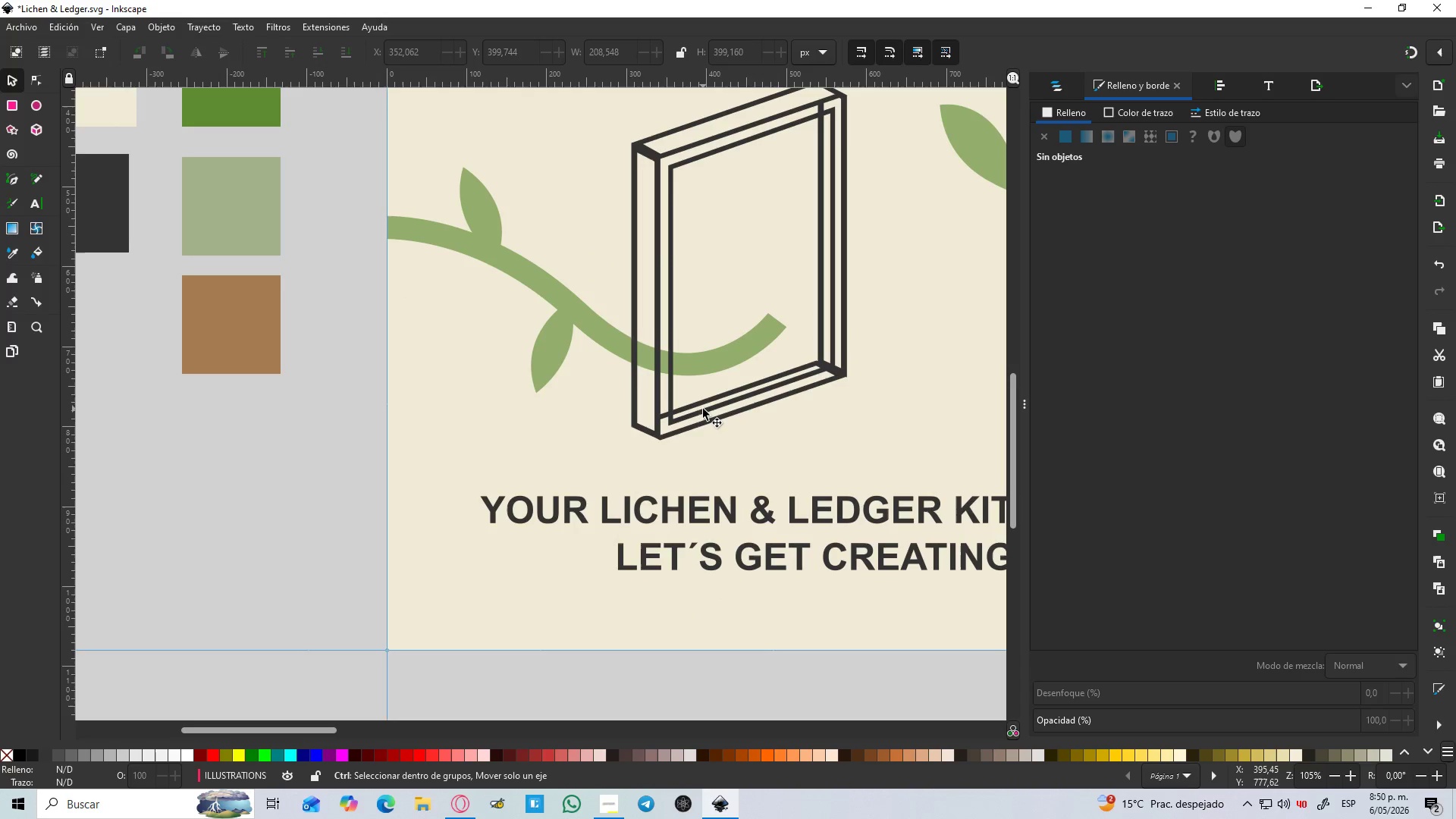 
key(Control+ControlLeft)
 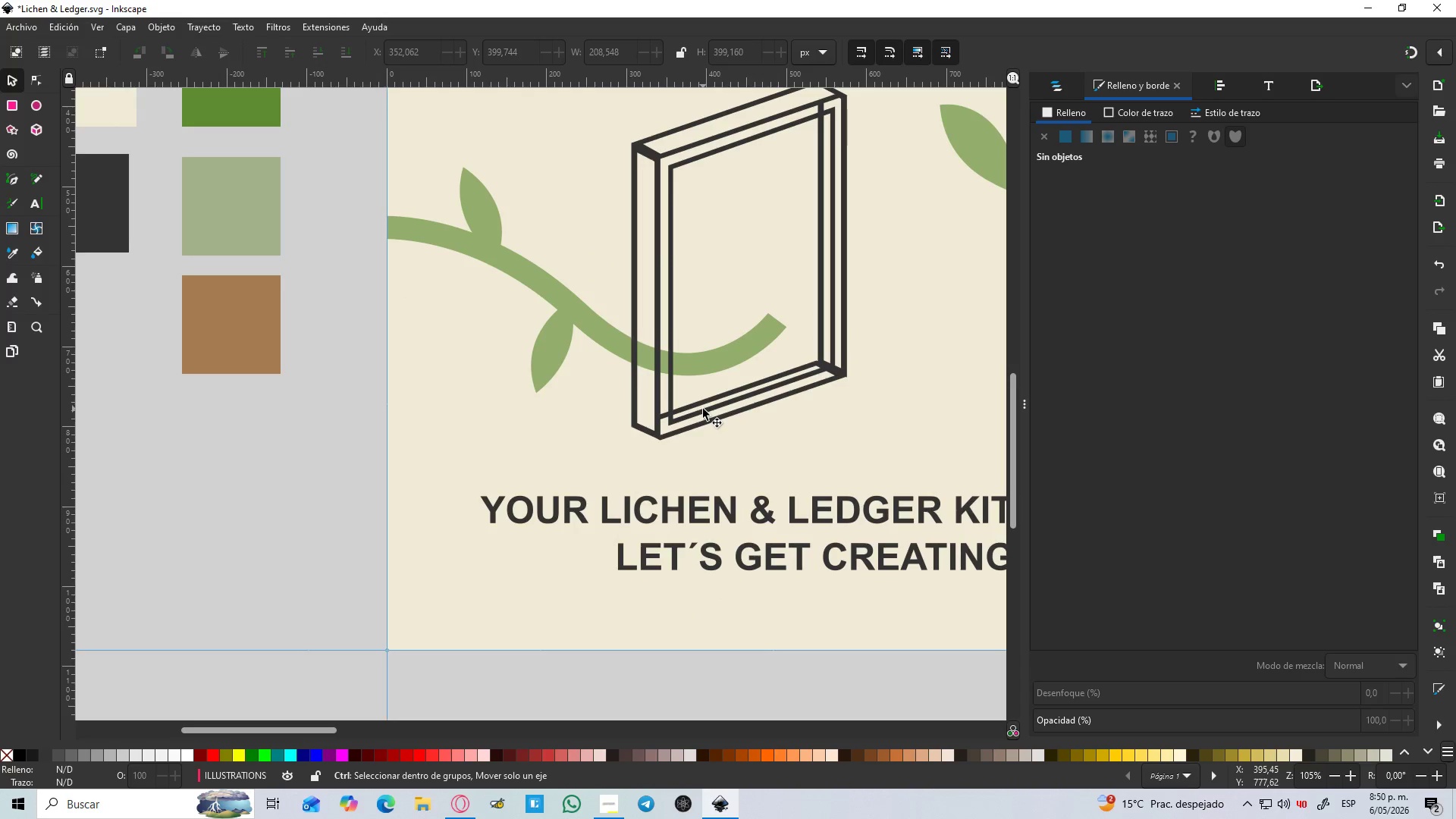 
hold_key(key=ControlLeft, duration=3.38)
scroll: coordinate [858, 114], scroll_direction: up, amount: 2.0
 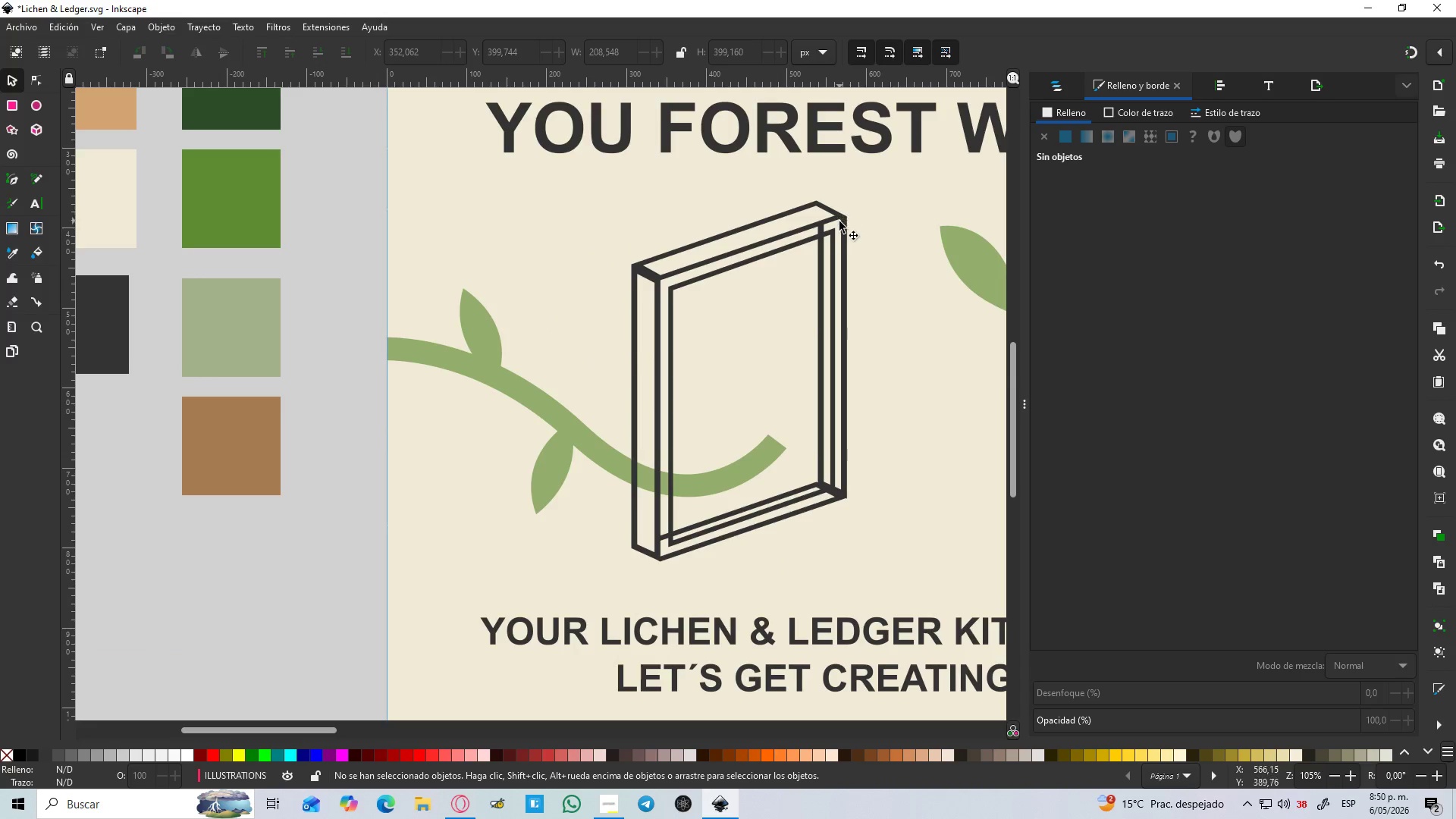 
hold_key(key=ControlLeft, duration=1.09)
scroll: coordinate [834, 210], scroll_direction: up, amount: 5.0
 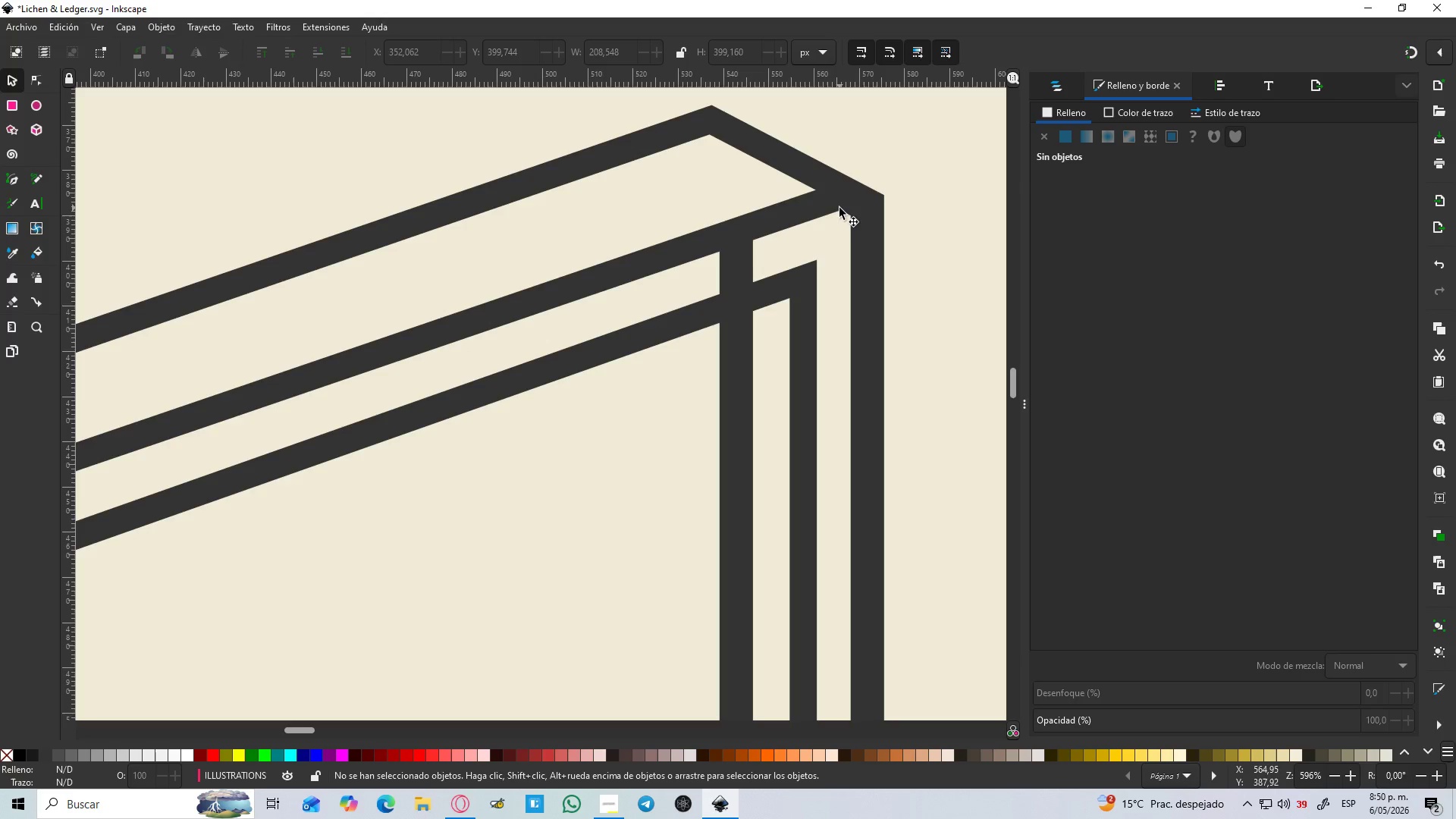 
key(B)
 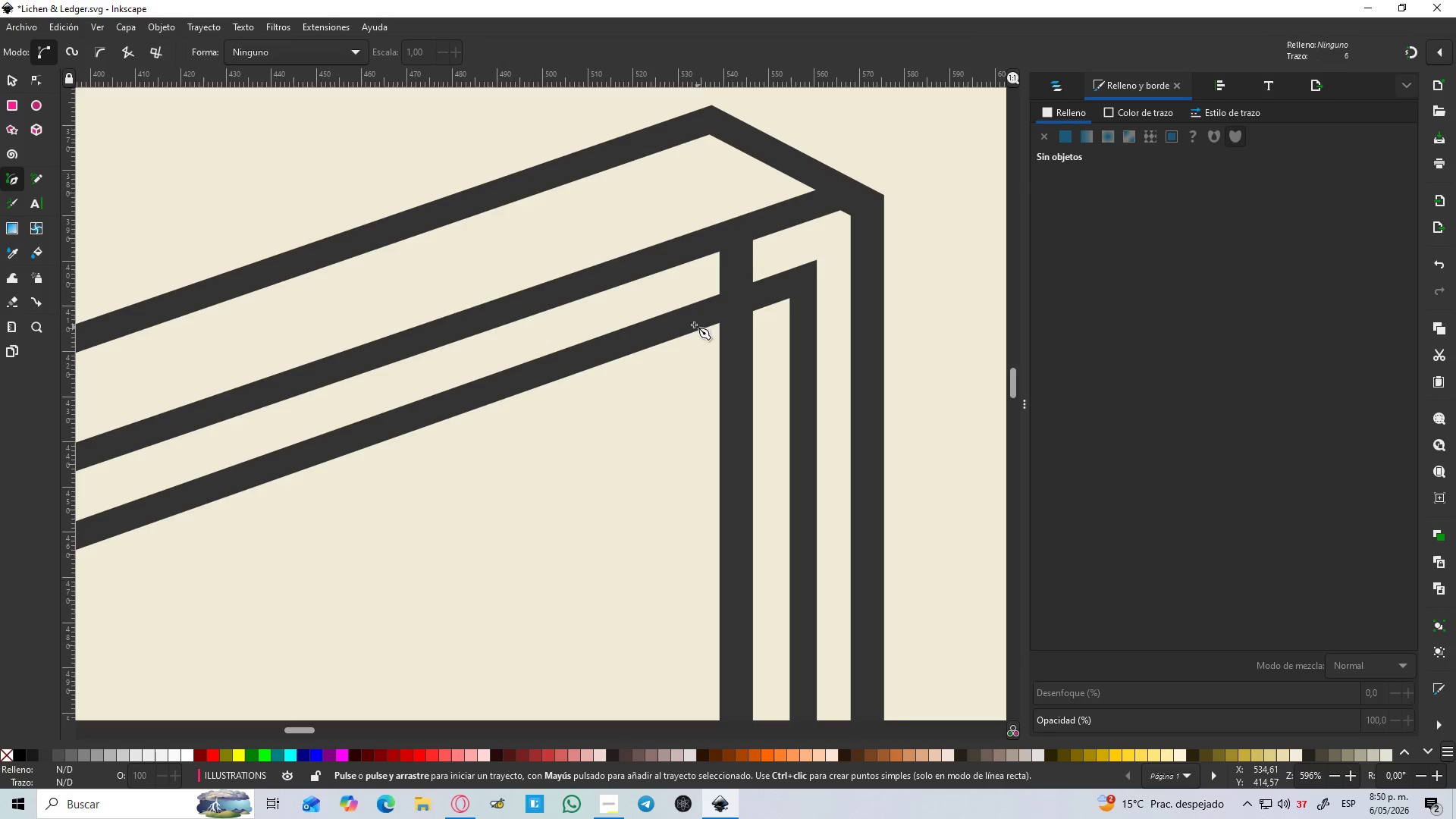 
left_click([691, 322])
 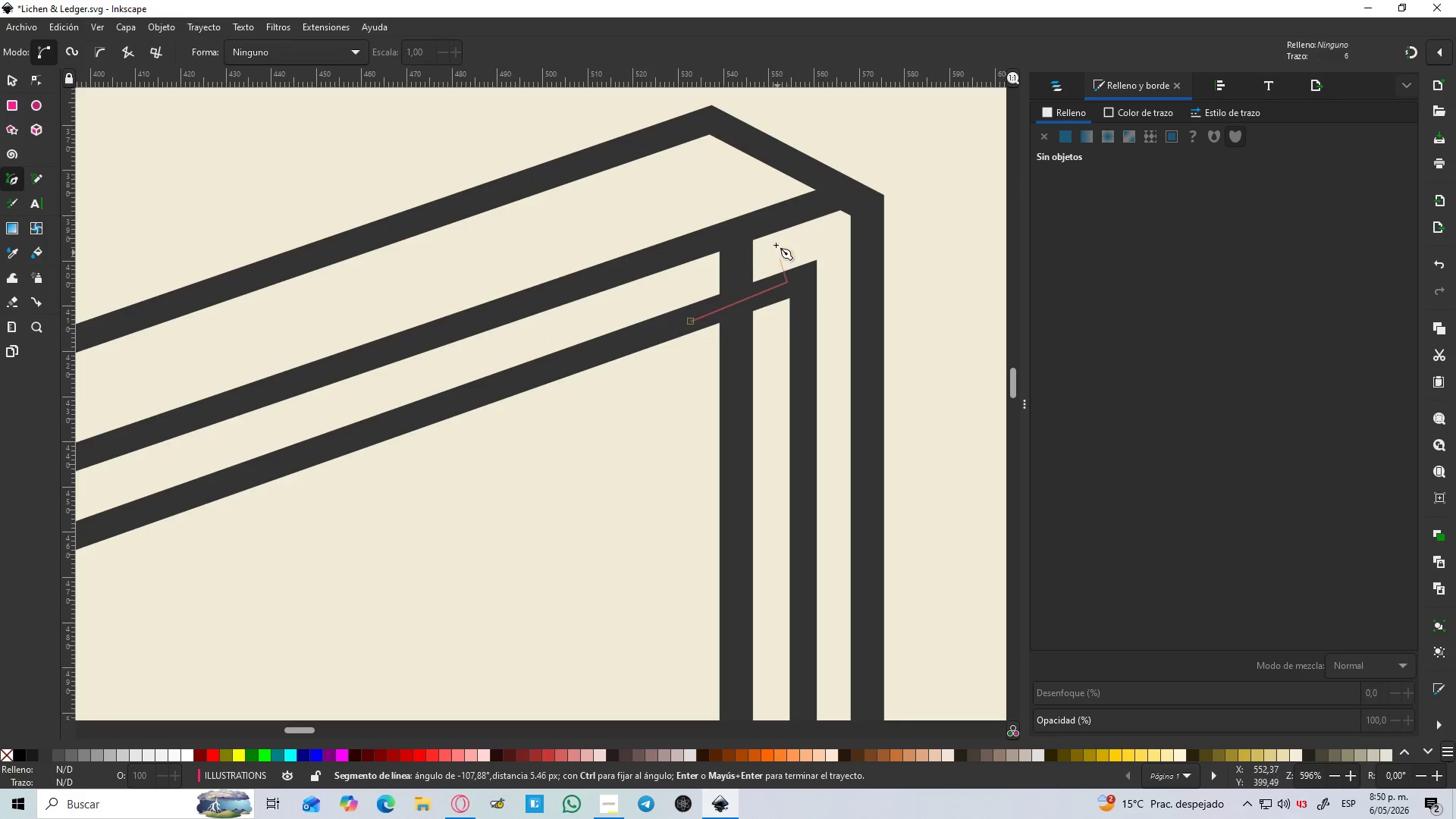 
double_click([775, 228])
 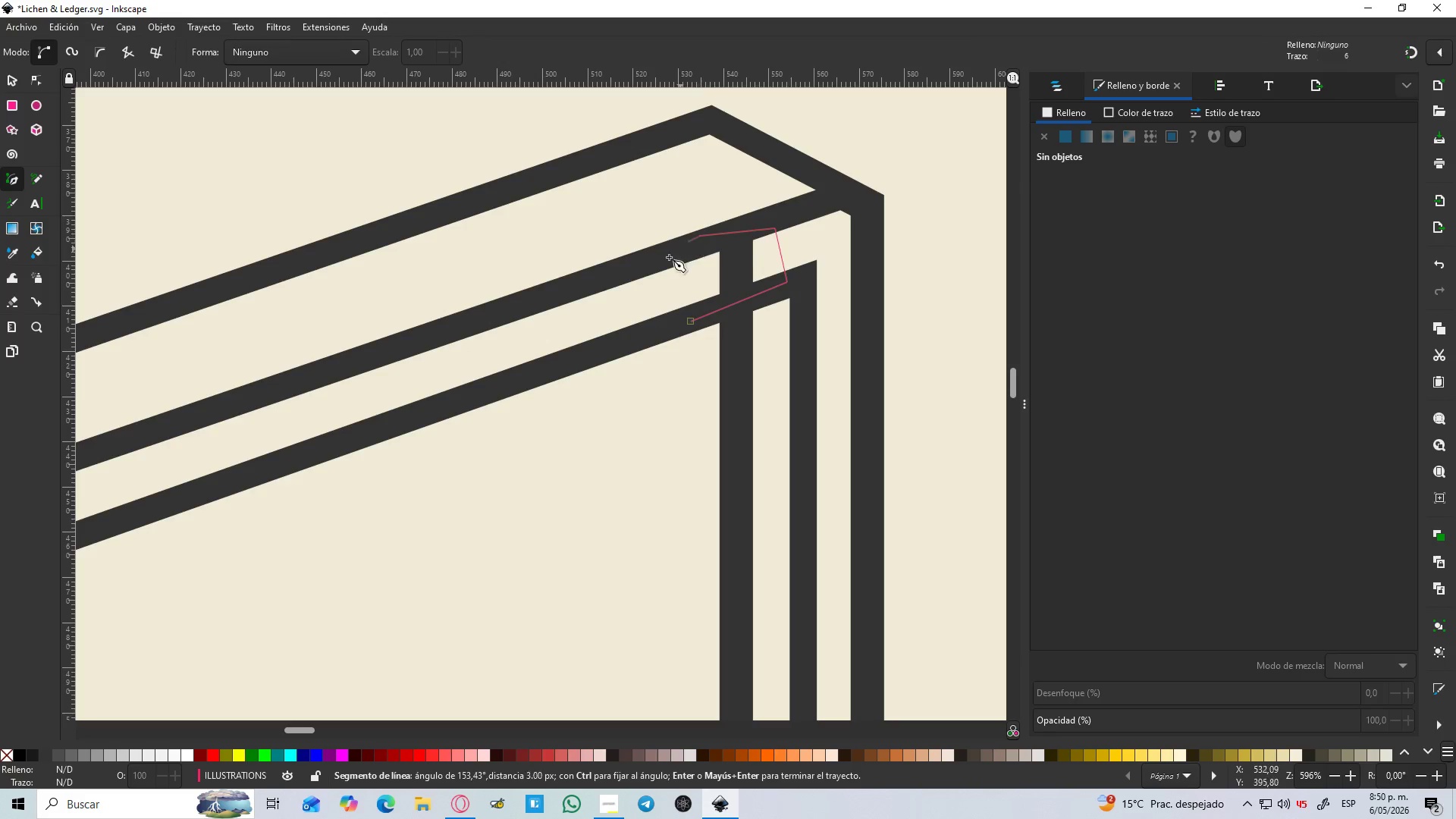 
triple_click([655, 270])
 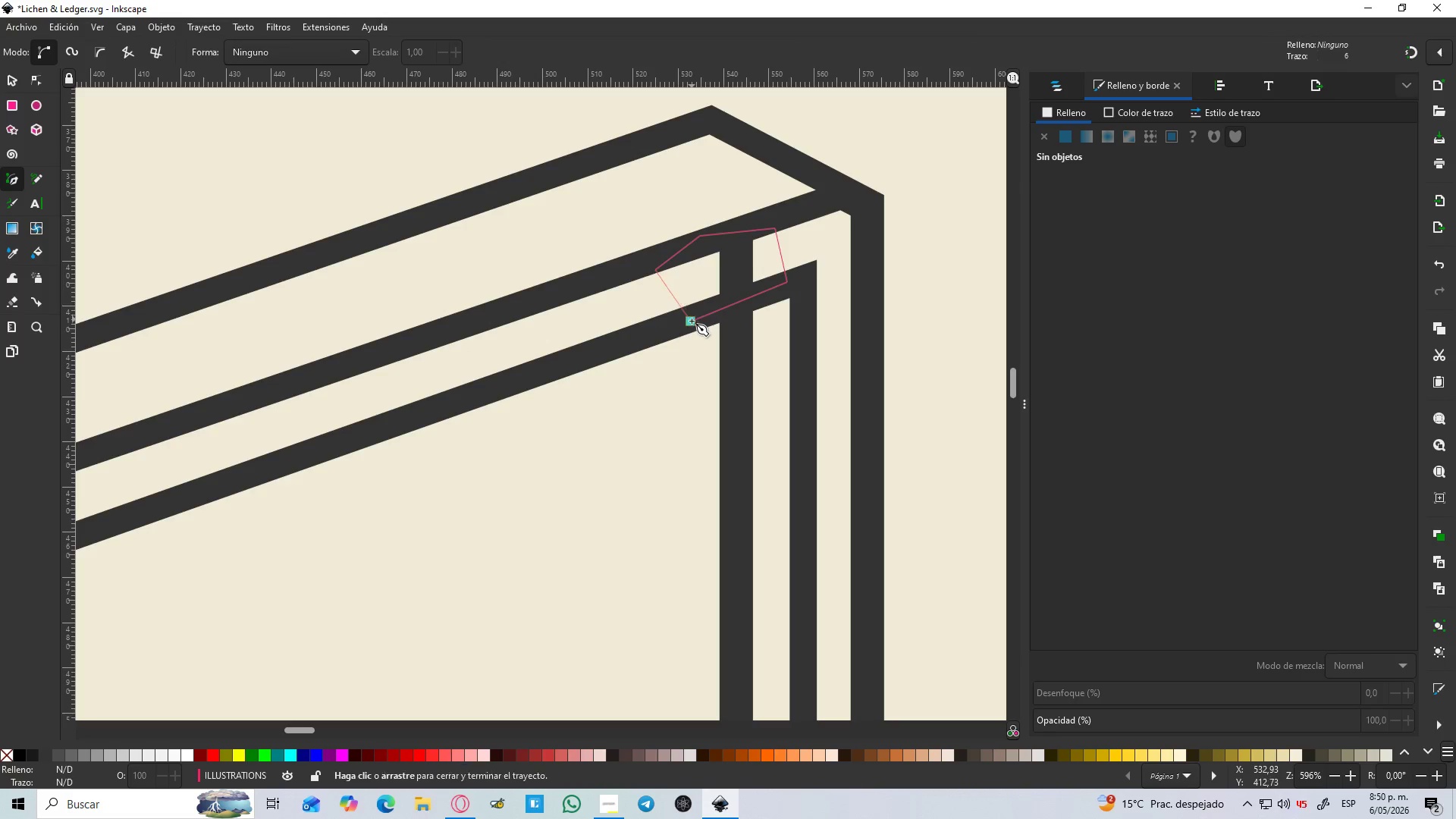 
left_click([692, 321])
 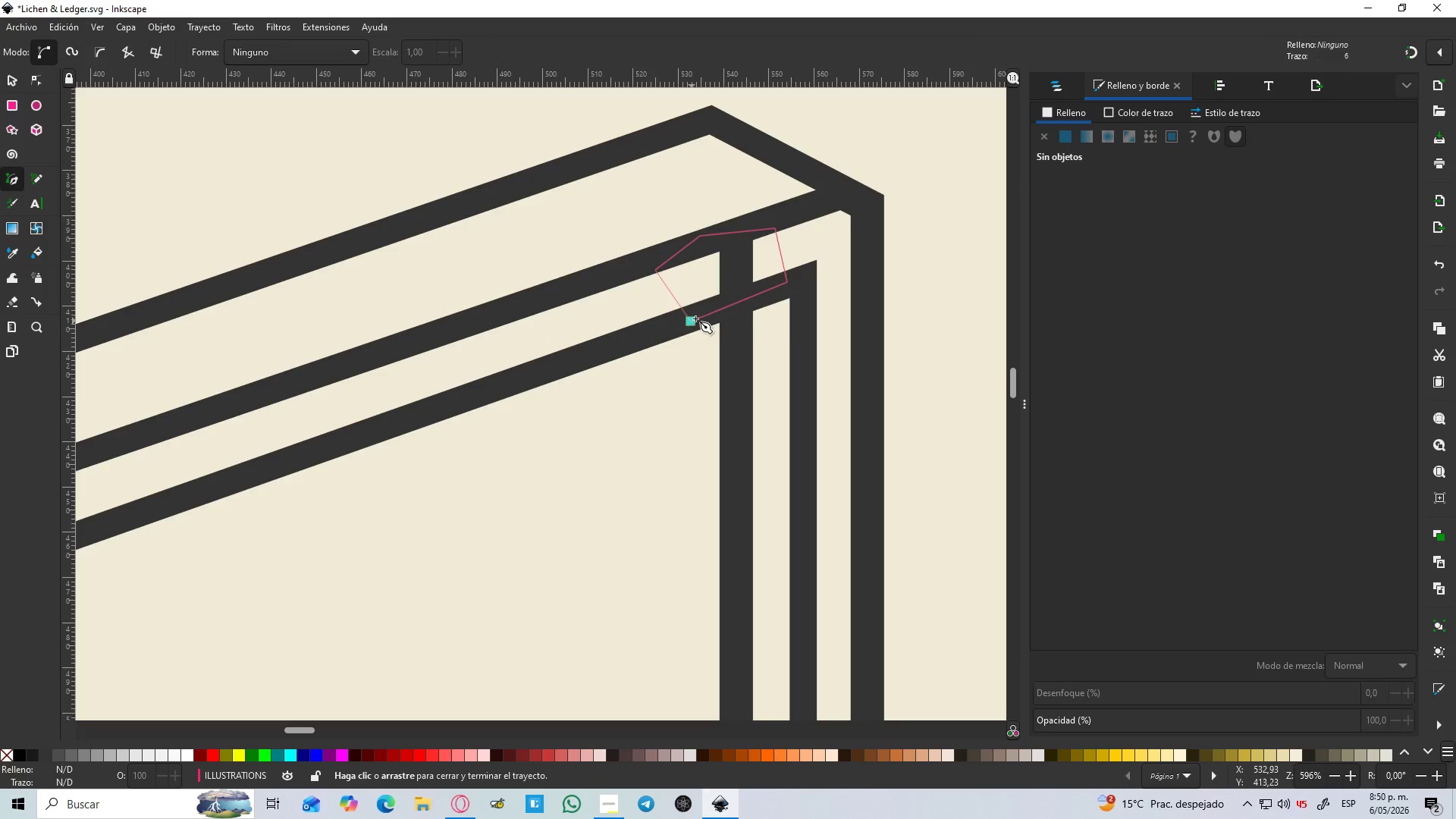 
hold_key(key=ControlLeft, duration=0.81)
scroll: coordinate [697, 318], scroll_direction: down, amount: 4.0
 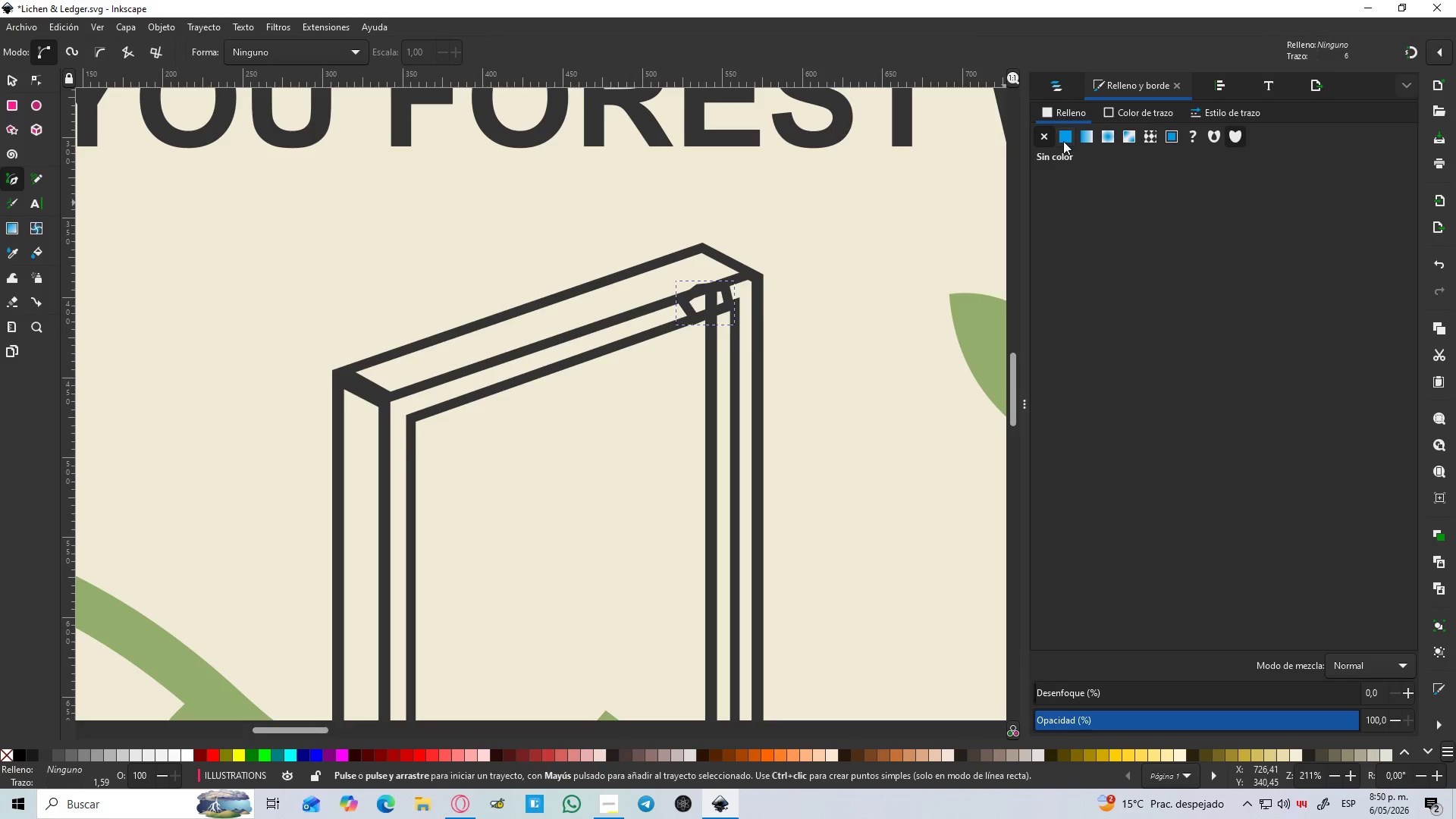 
double_click([1123, 104])
 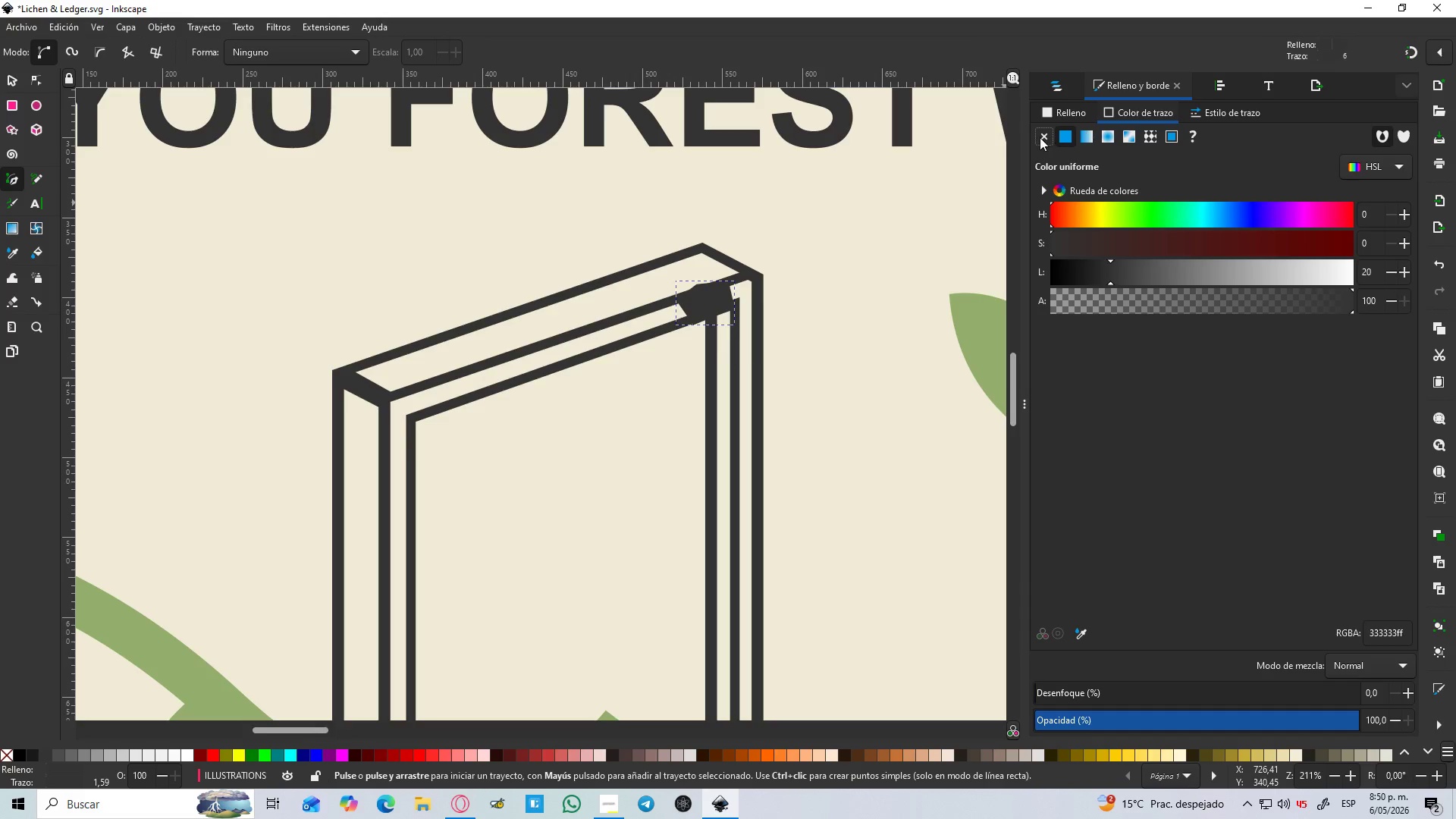 
left_click([1036, 137])
 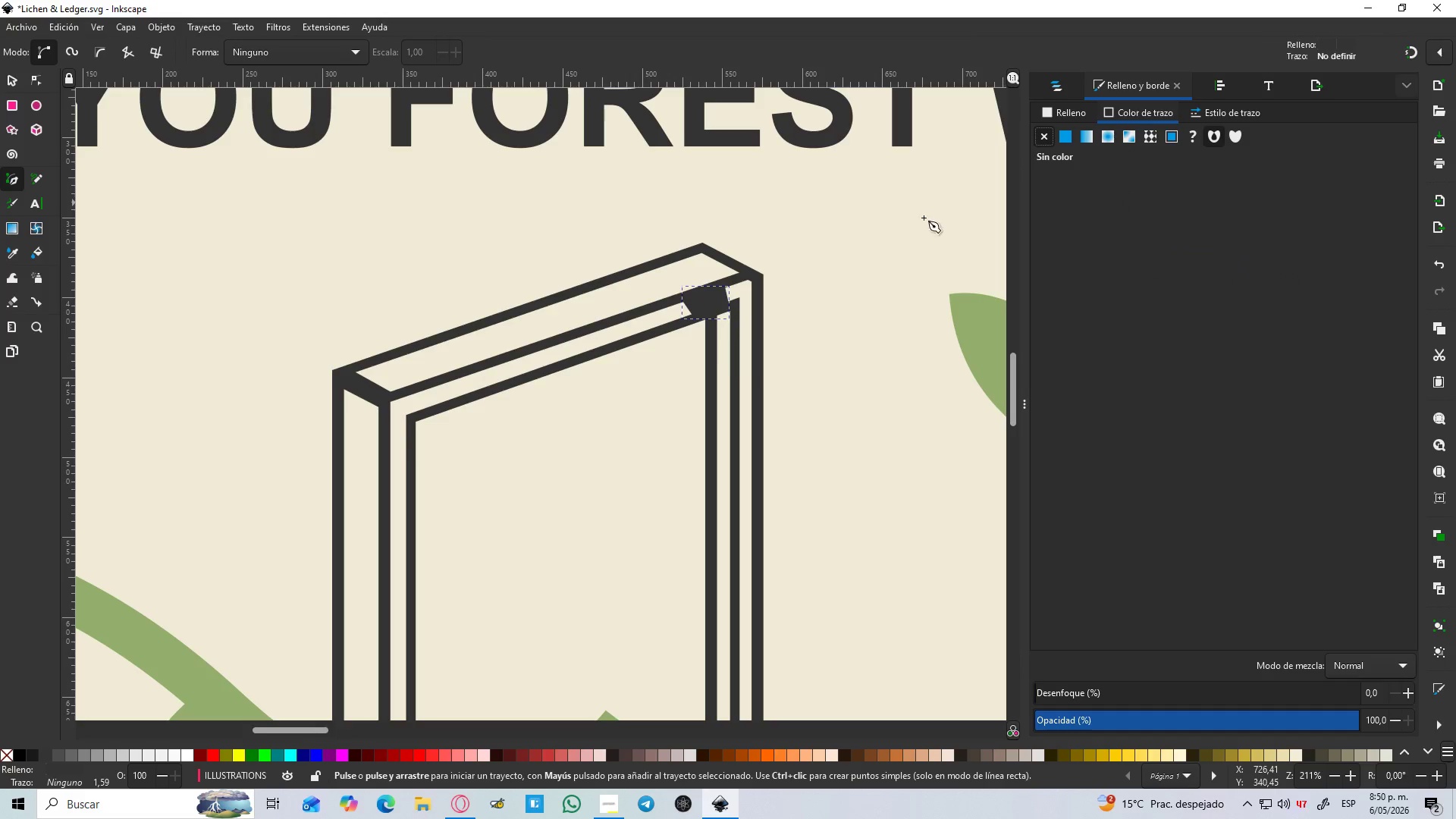 
scroll: coordinate [590, 535], scroll_direction: down, amount: 6.0
 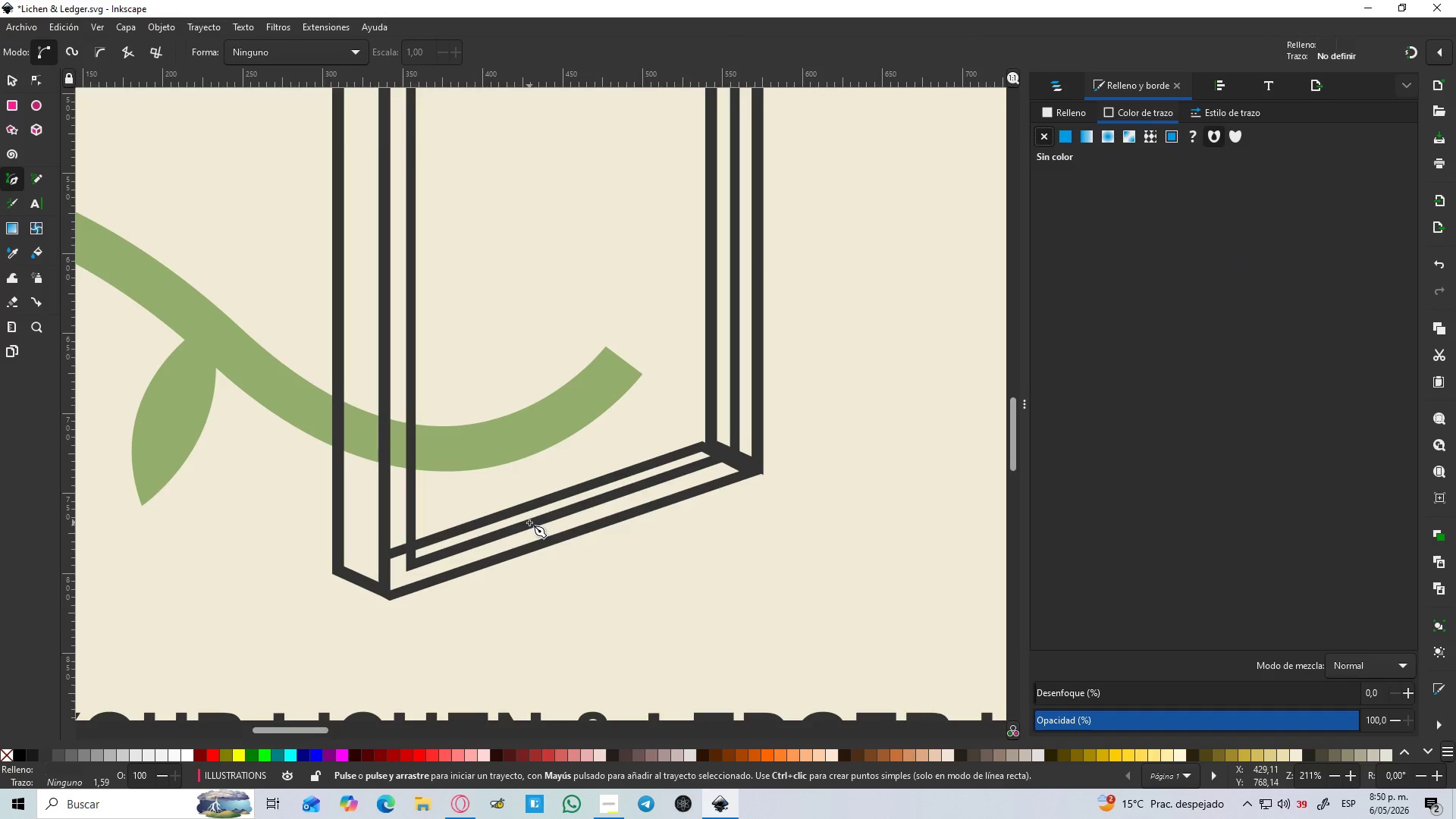 
hold_key(key=ControlLeft, duration=1.08)
scroll: coordinate [726, 445], scroll_direction: up, amount: 4.0
 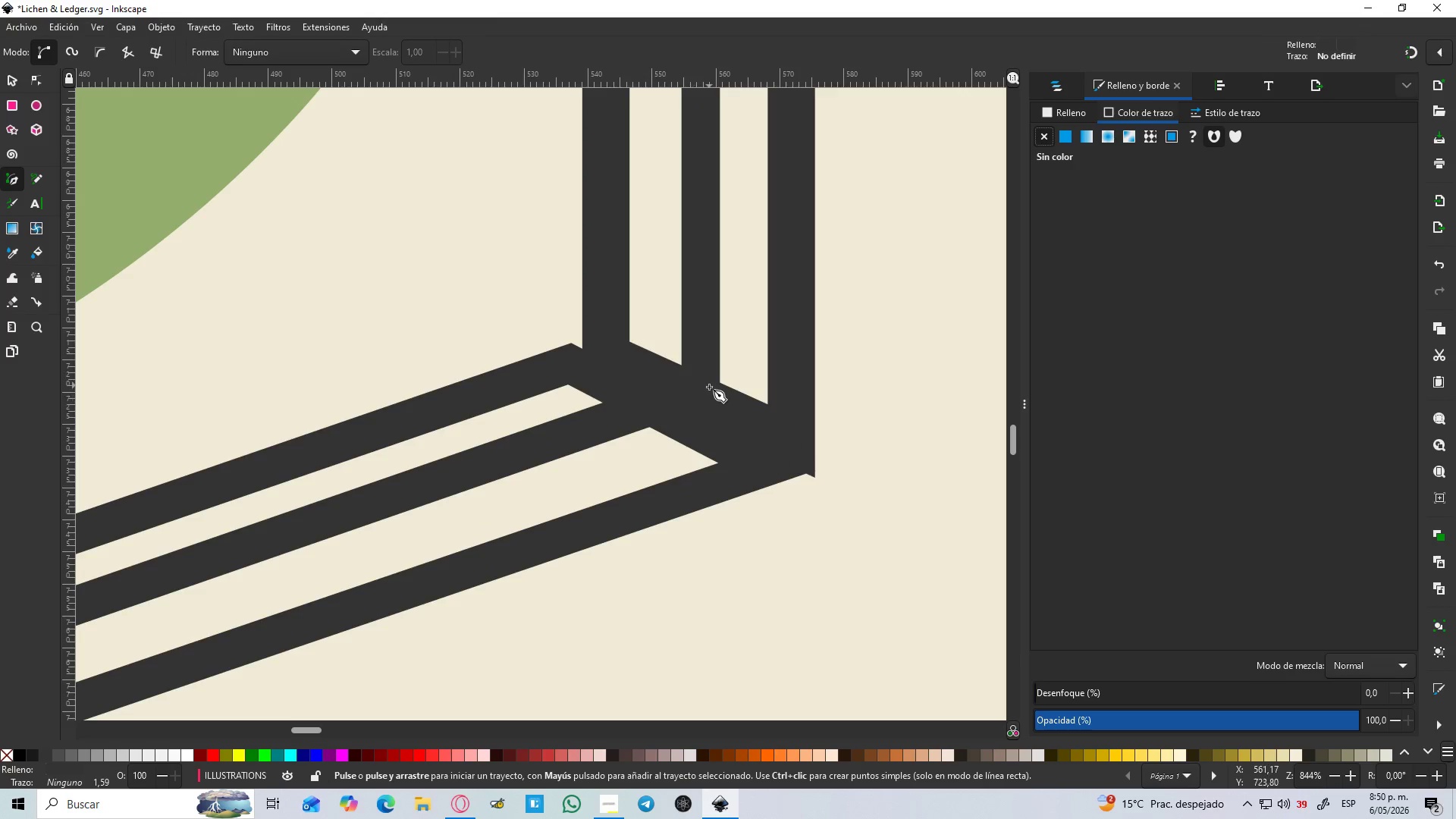 
key(B)
 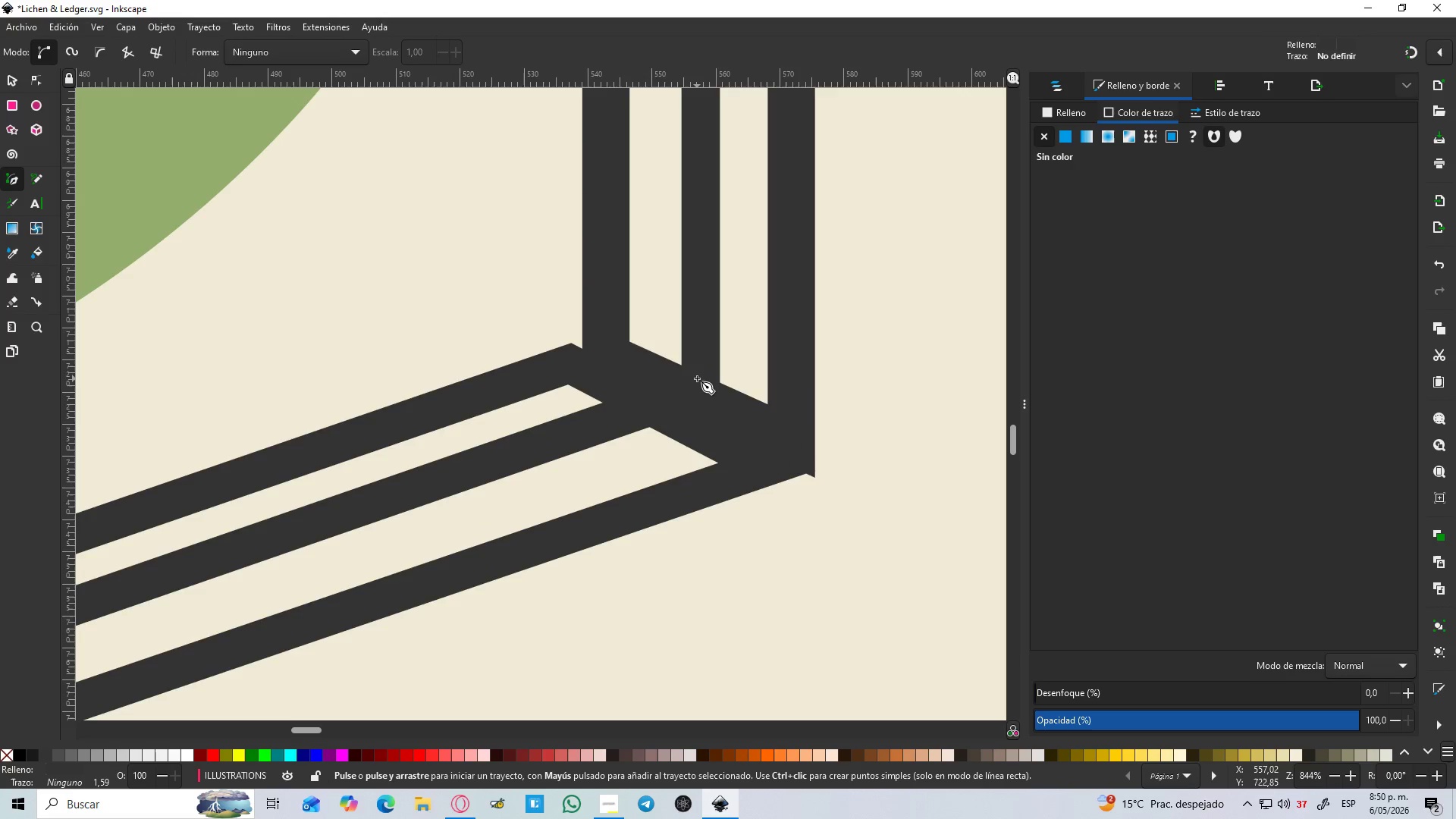 
left_click([700, 374])
 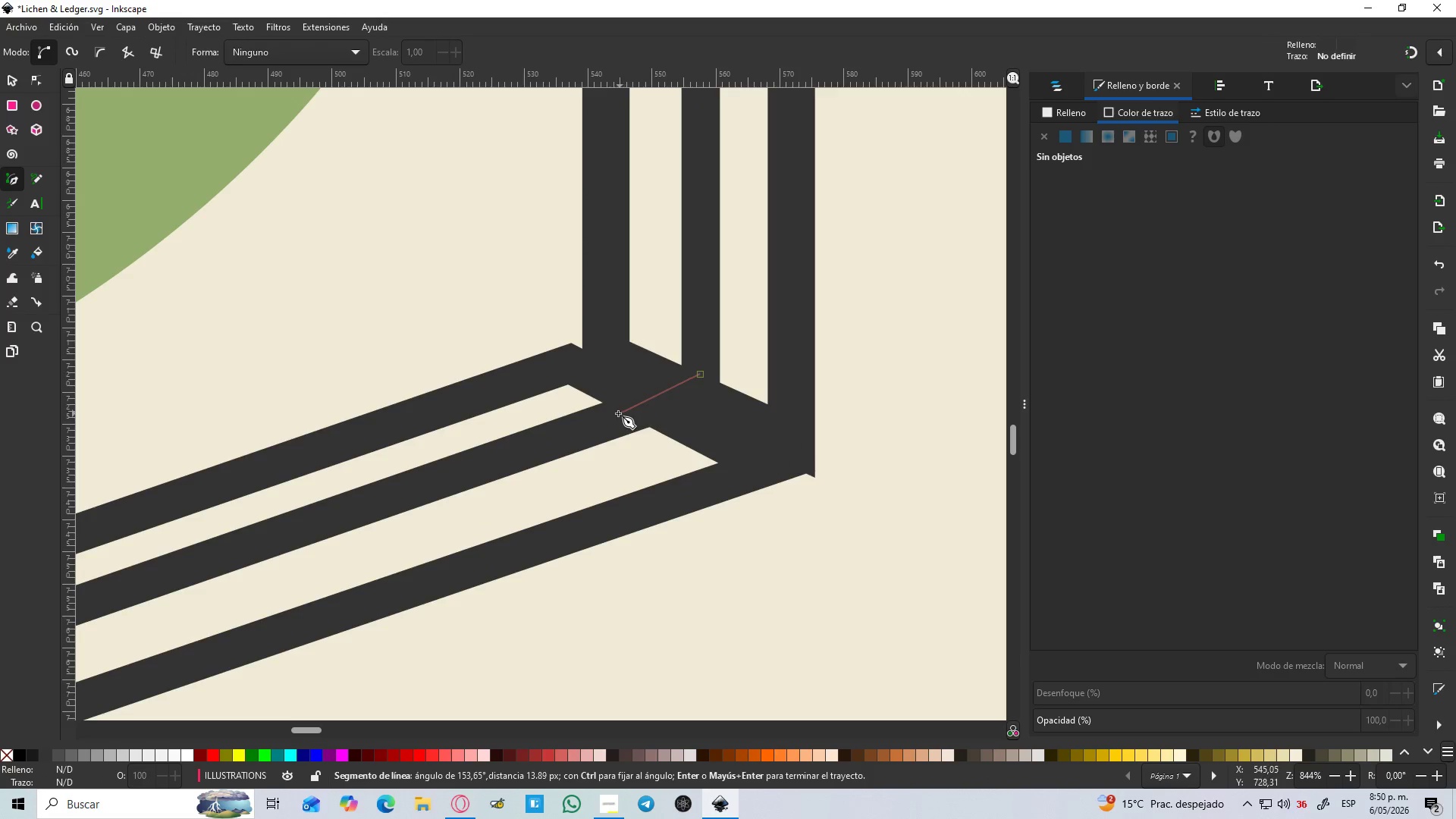 
left_click([617, 413])
 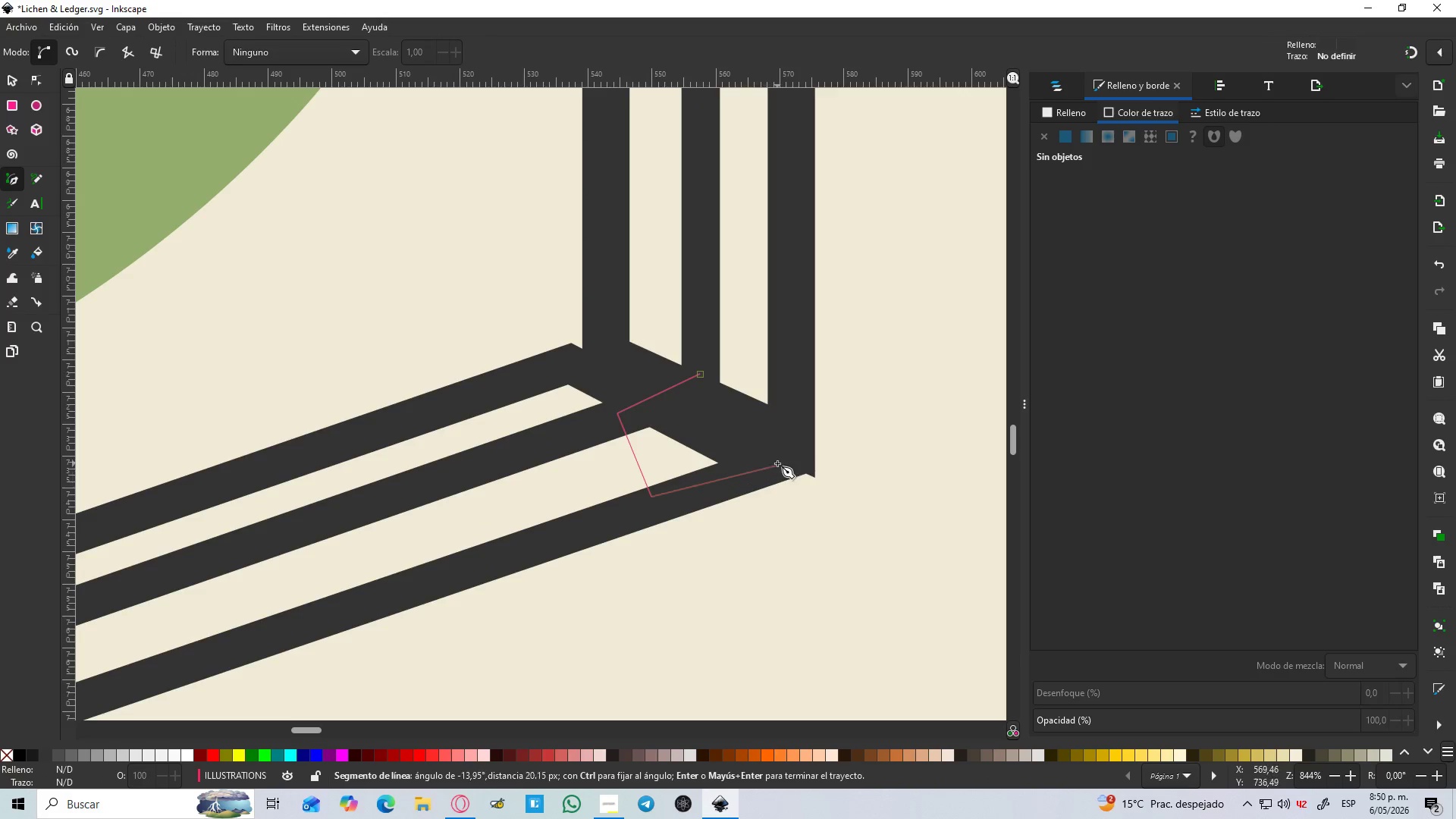 
left_click([799, 394])
 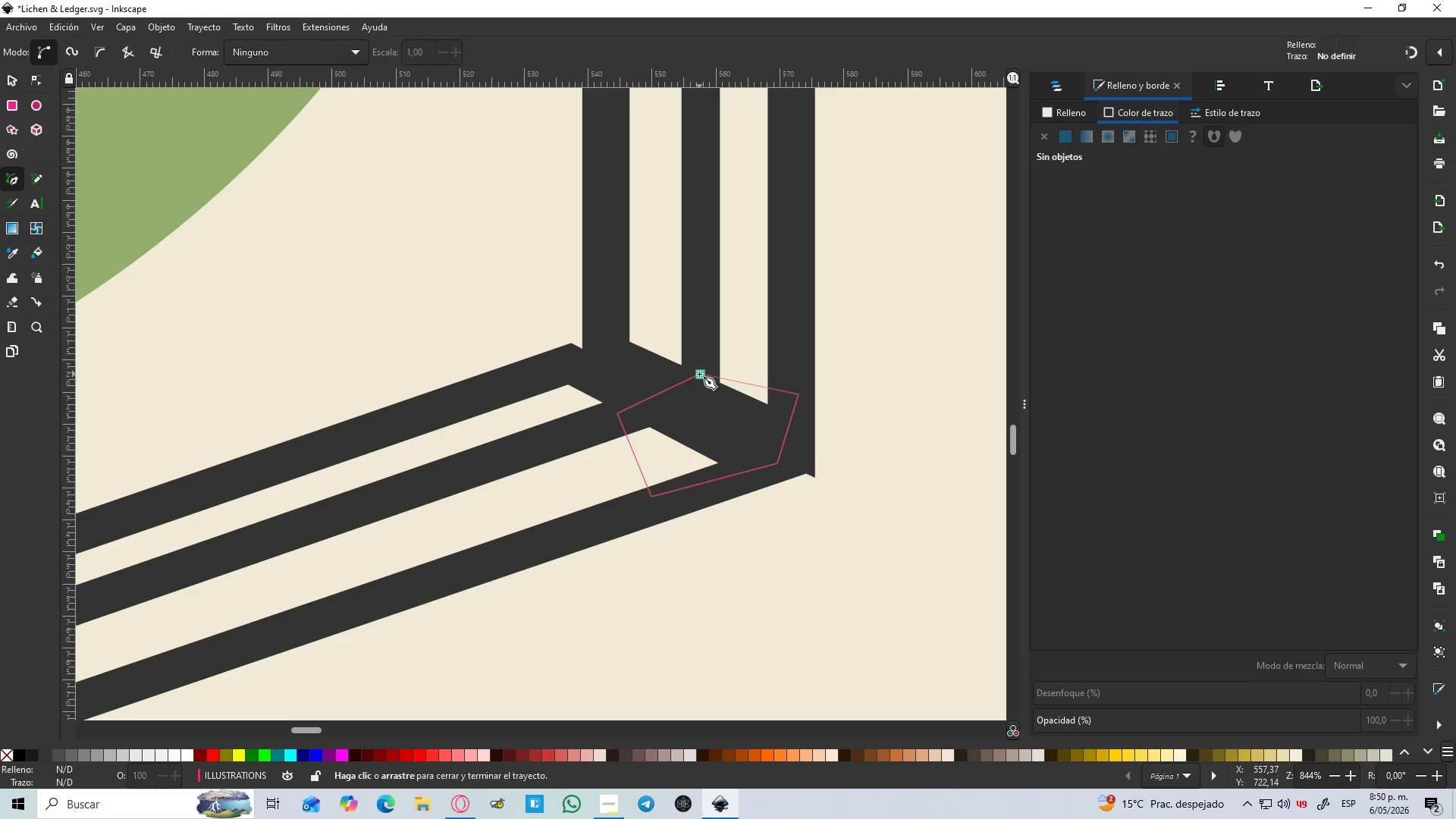 
left_click([699, 374])
 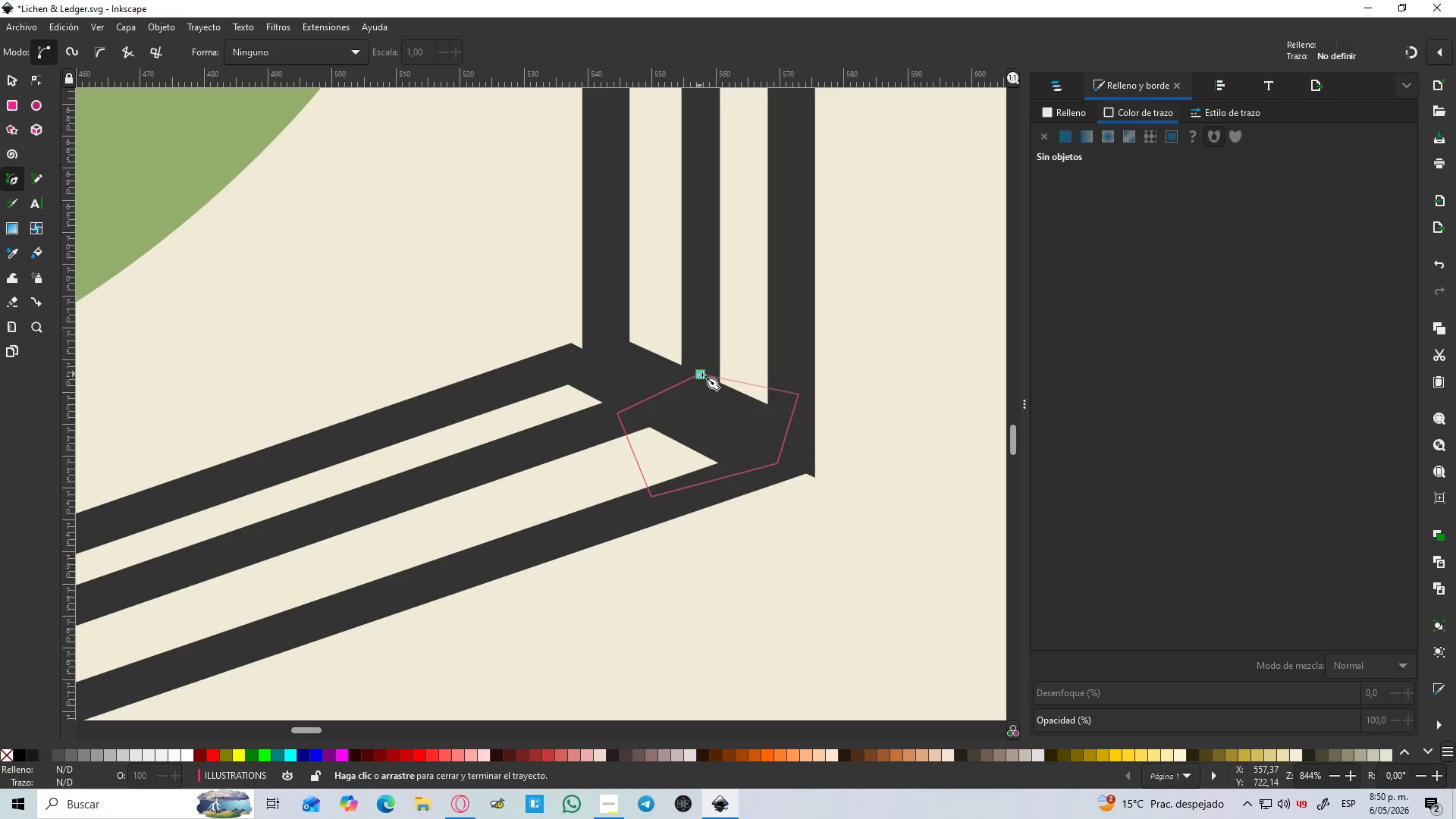 
hold_key(key=ControlLeft, duration=1.5)
scroll: coordinate [702, 397], scroll_direction: down, amount: 4.0
 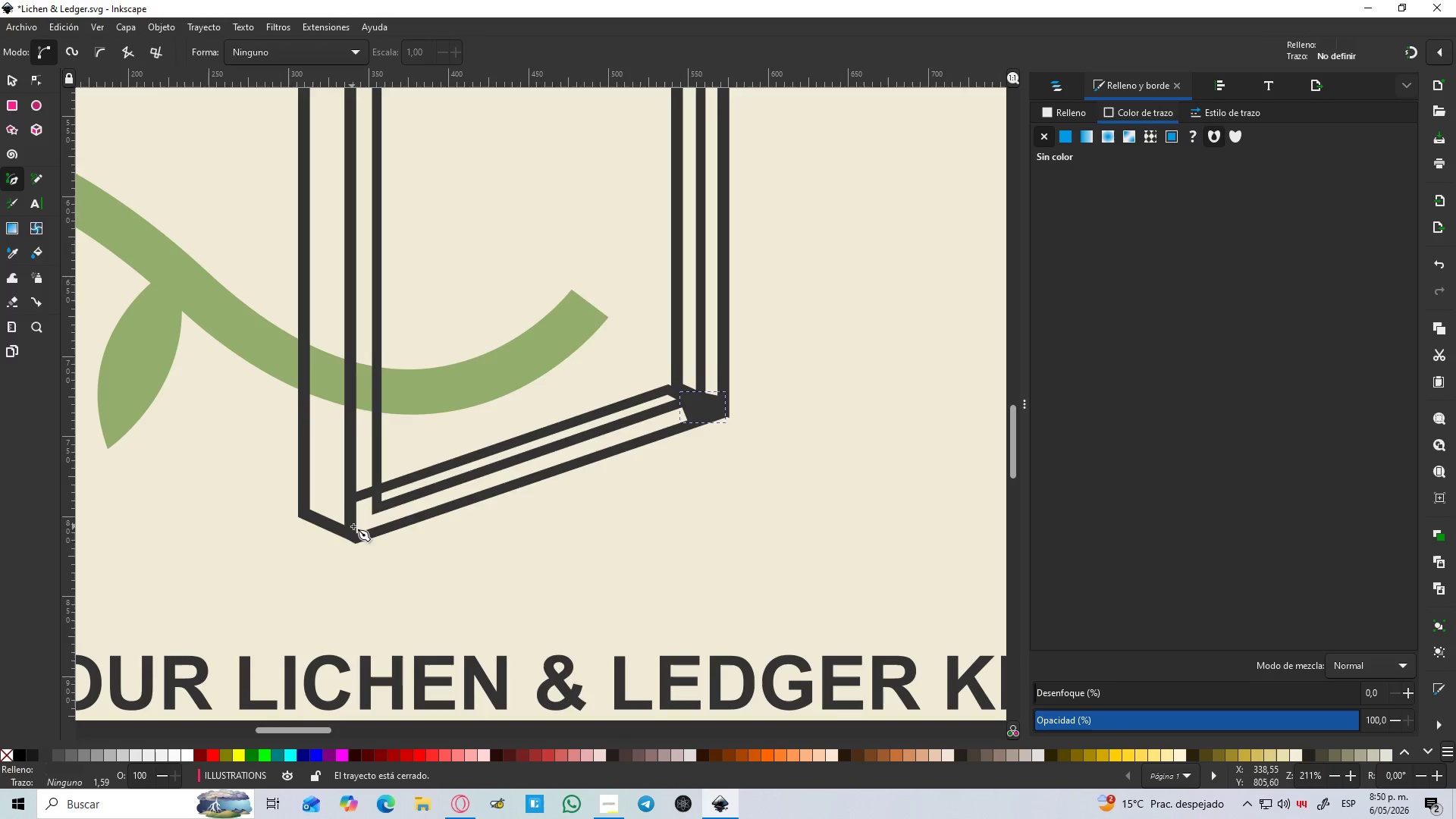 
hold_key(key=ControlLeft, duration=2.78)
 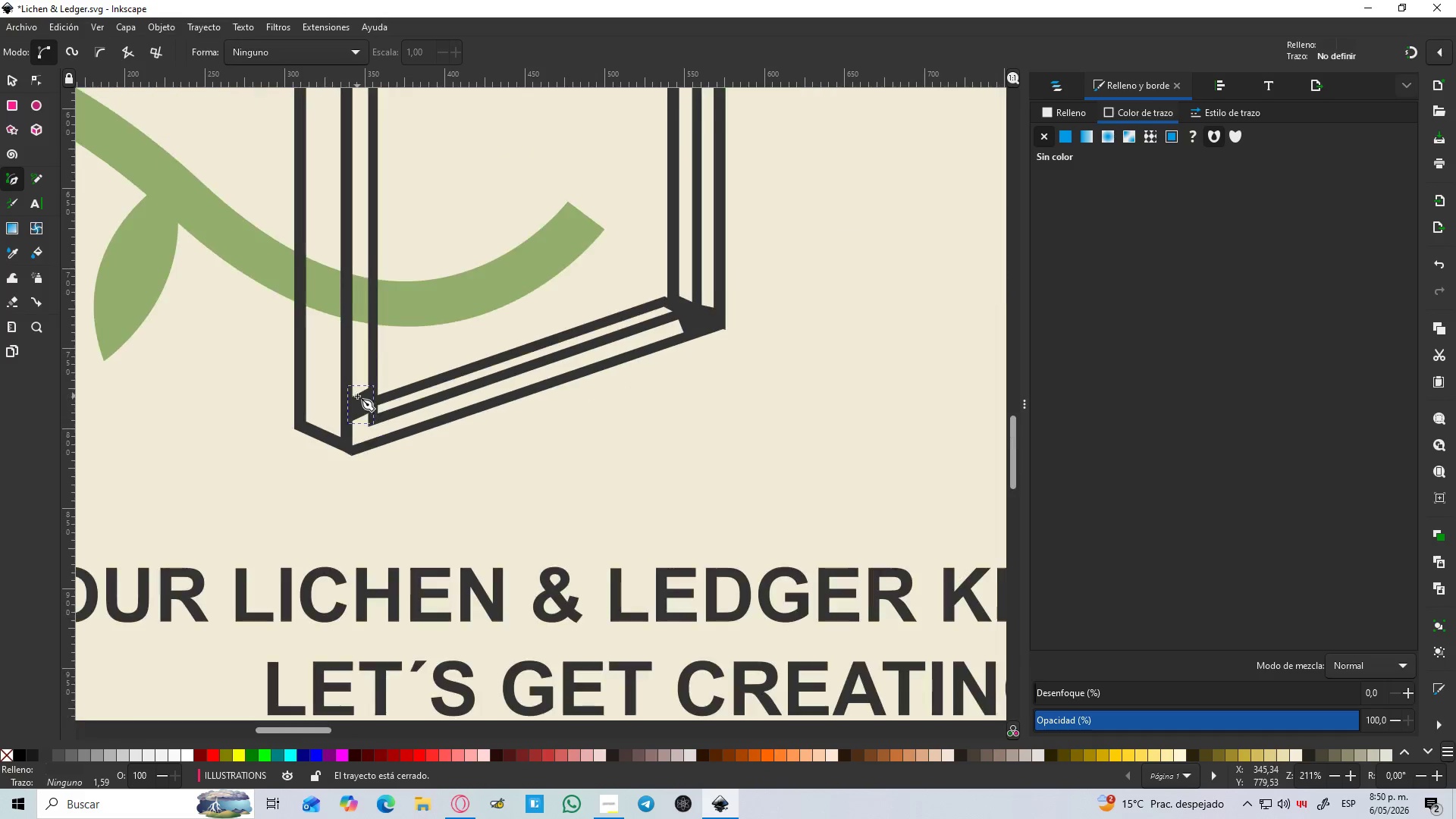 
scroll: coordinate [362, 512], scroll_direction: up, amount: 4.0
 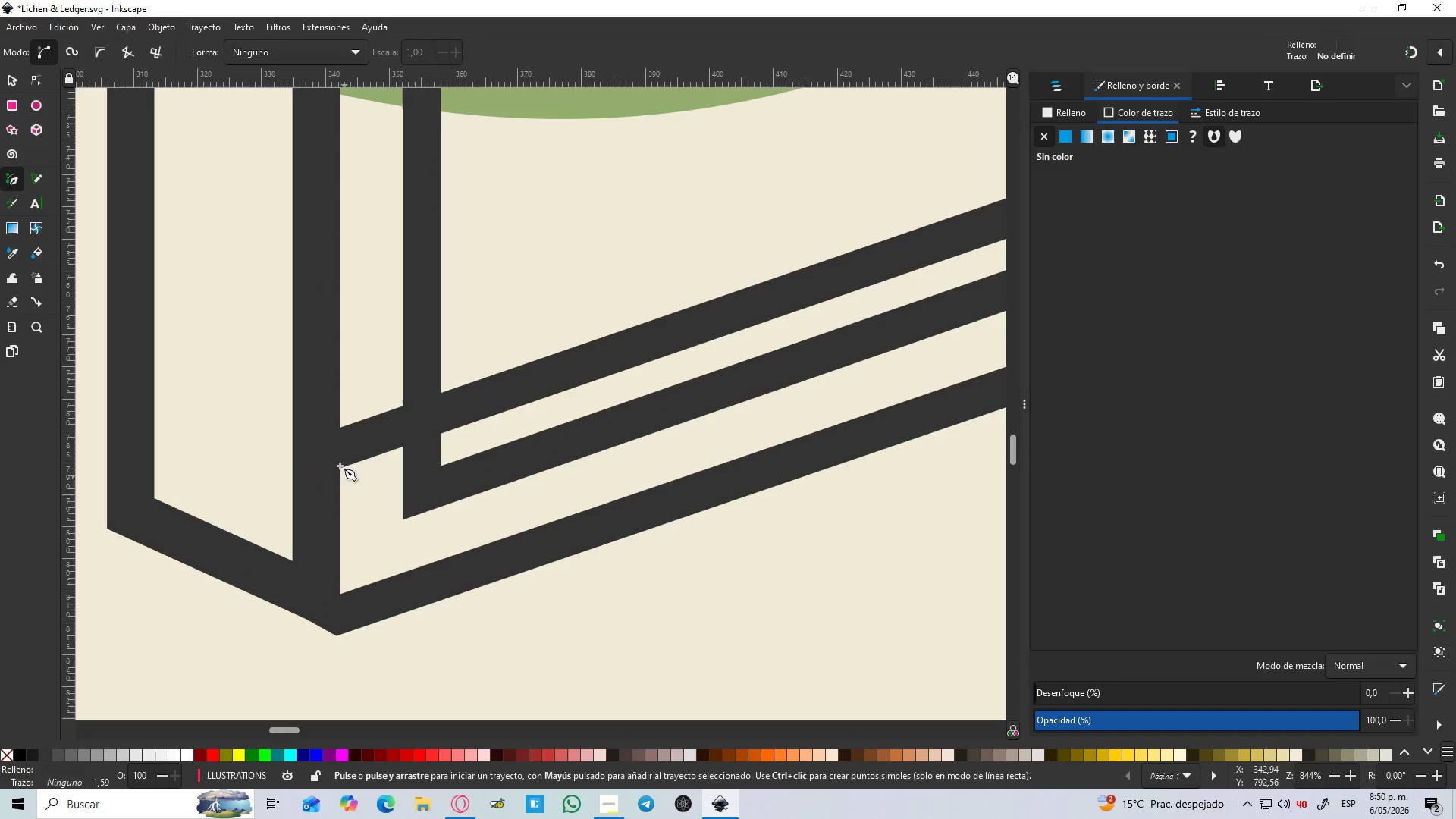 
double_click([320, 505])
 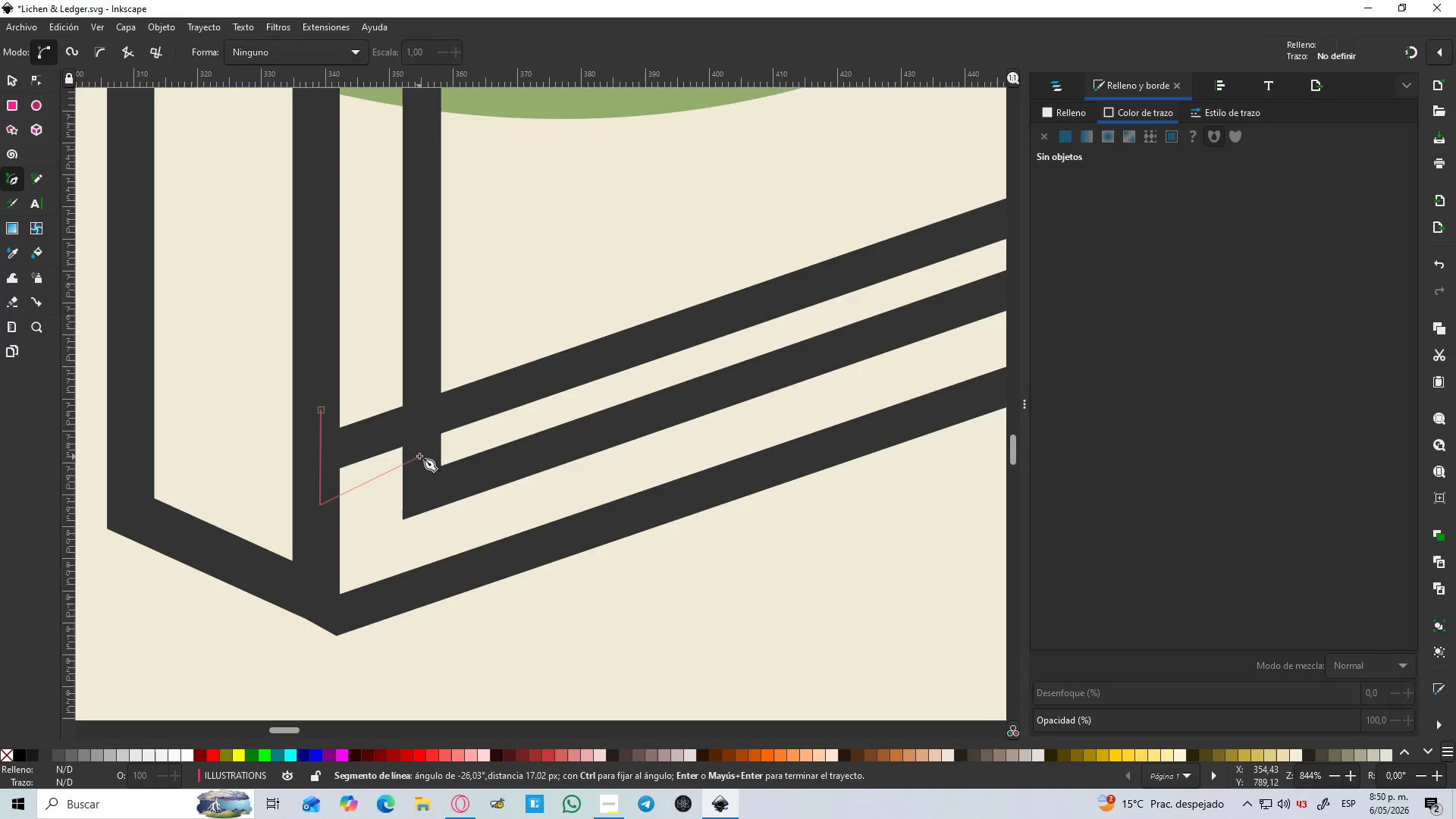 
left_click_drag(start_coordinate=[424, 453], to_coordinate=[424, 447])
 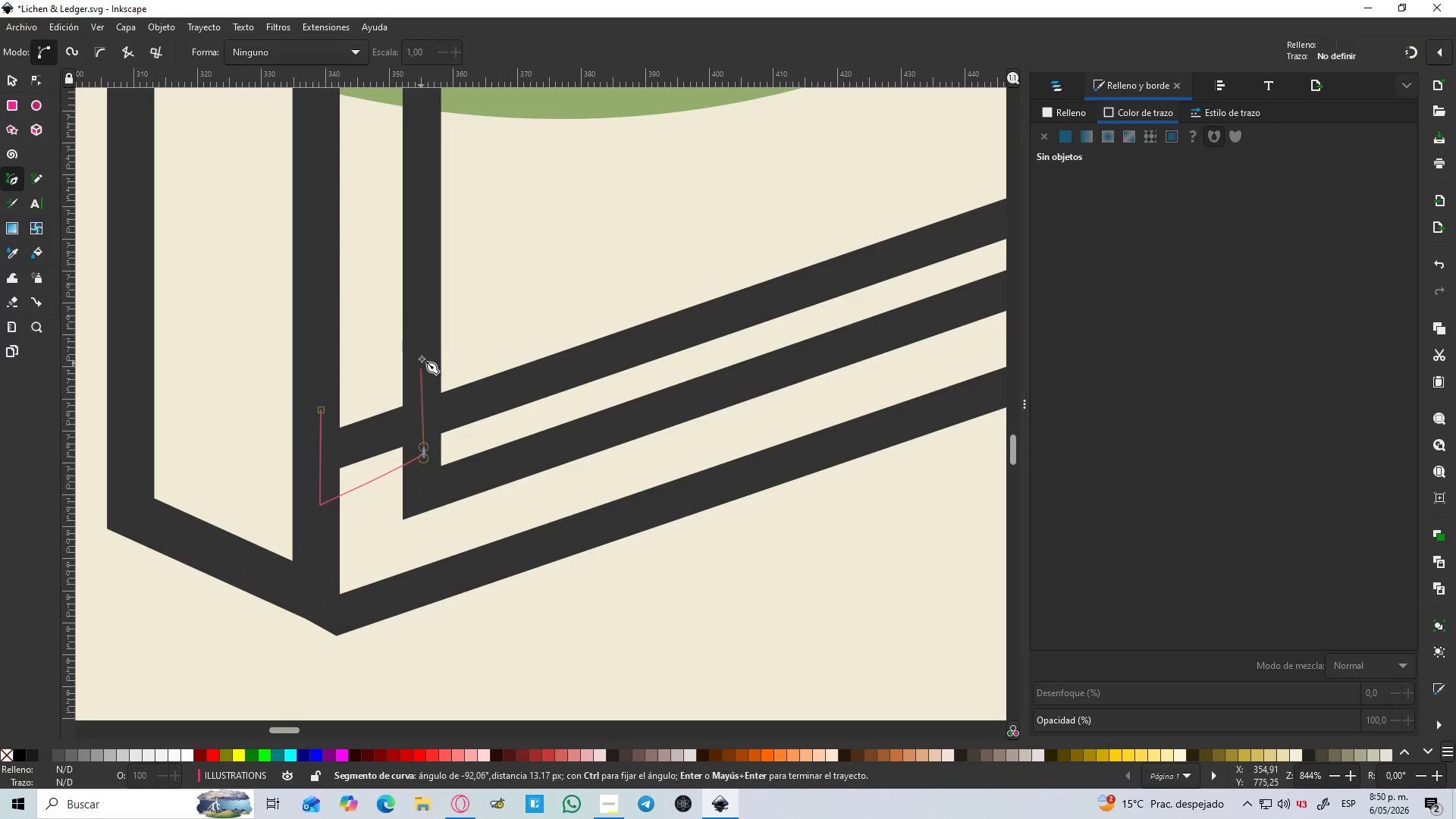 
double_click([423, 354])
 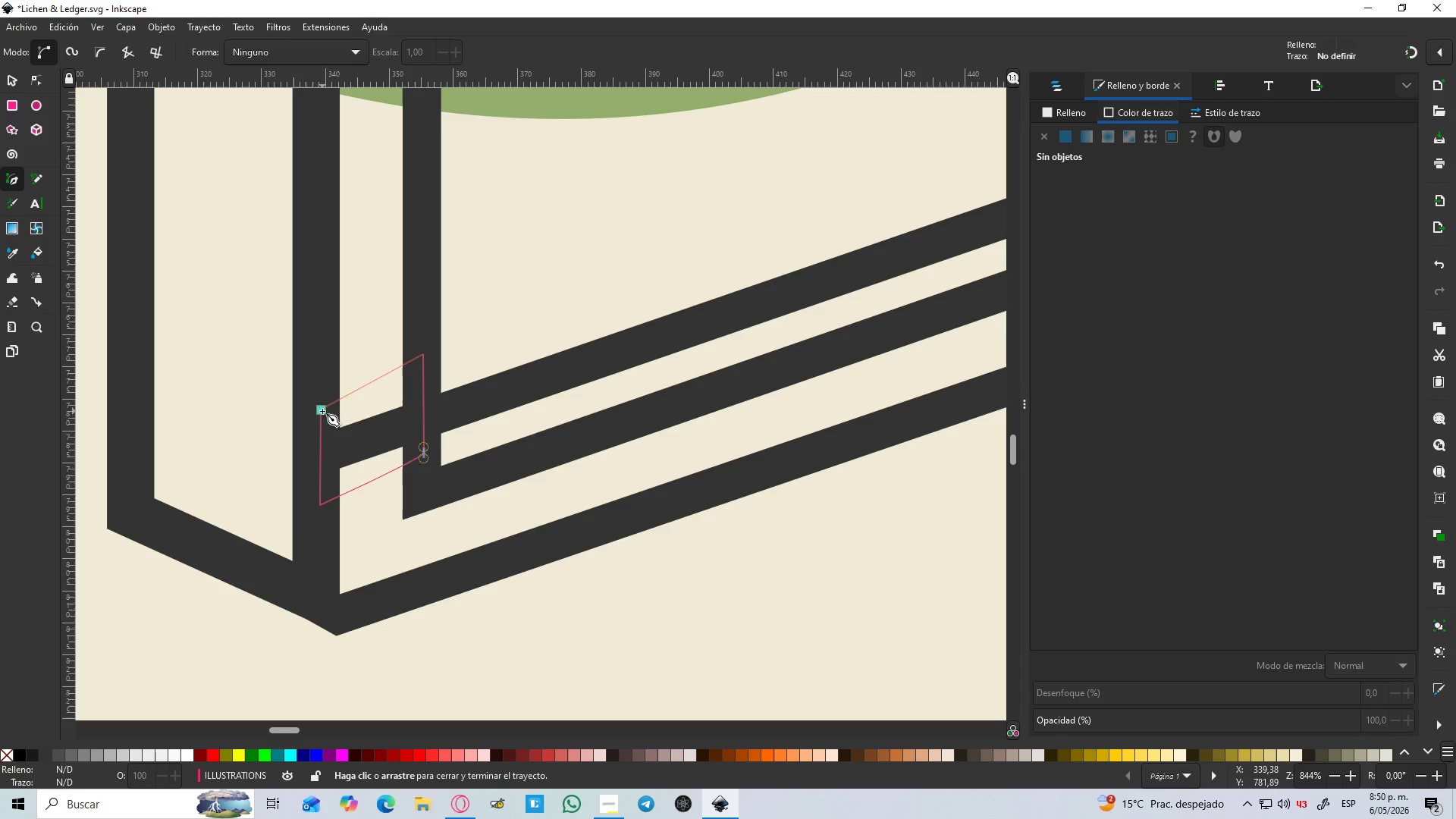 
left_click([323, 411])
 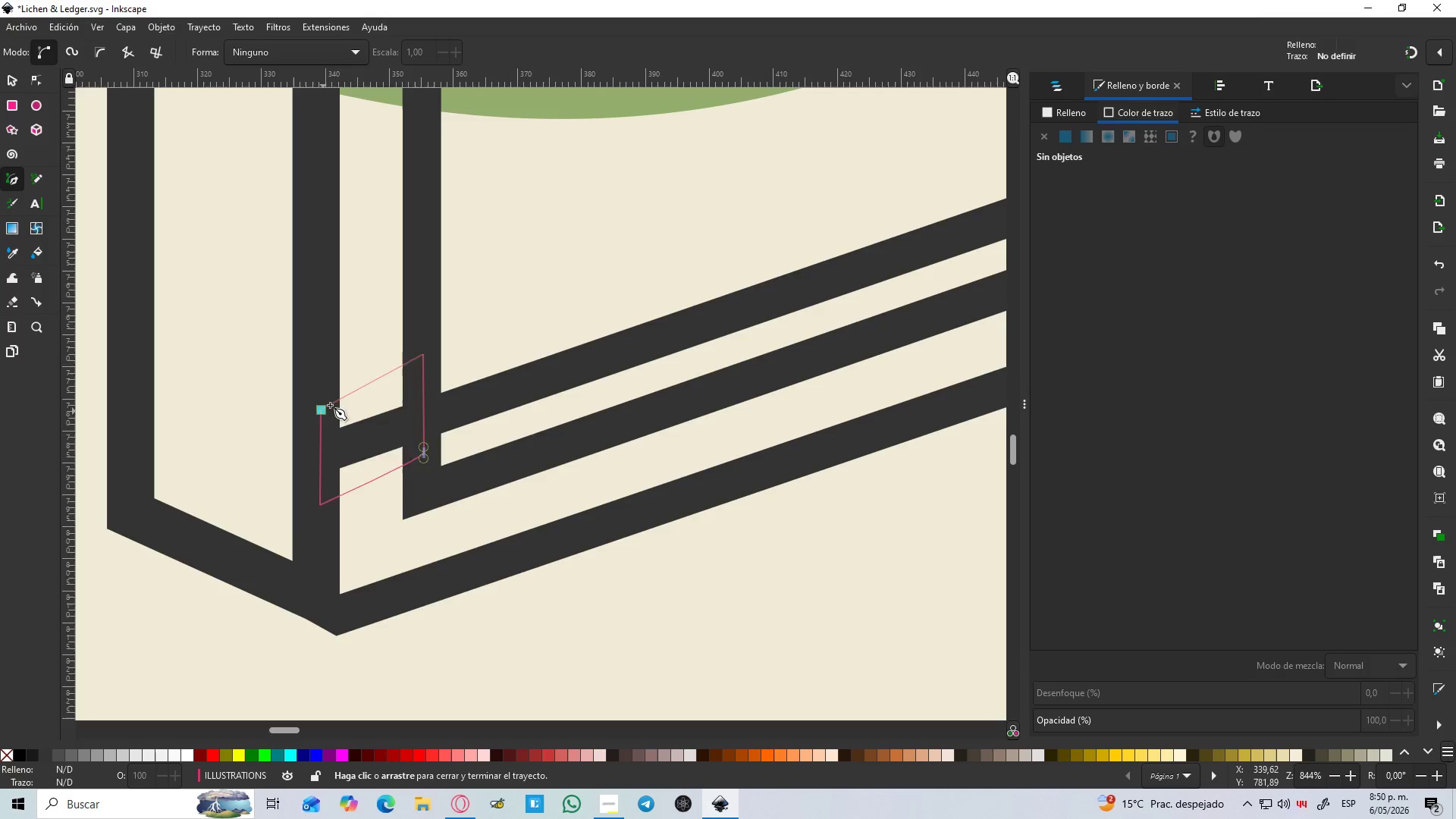 
hold_key(key=ControlLeft, duration=1.09)
scroll: coordinate [369, 383], scroll_direction: down, amount: 8.0
 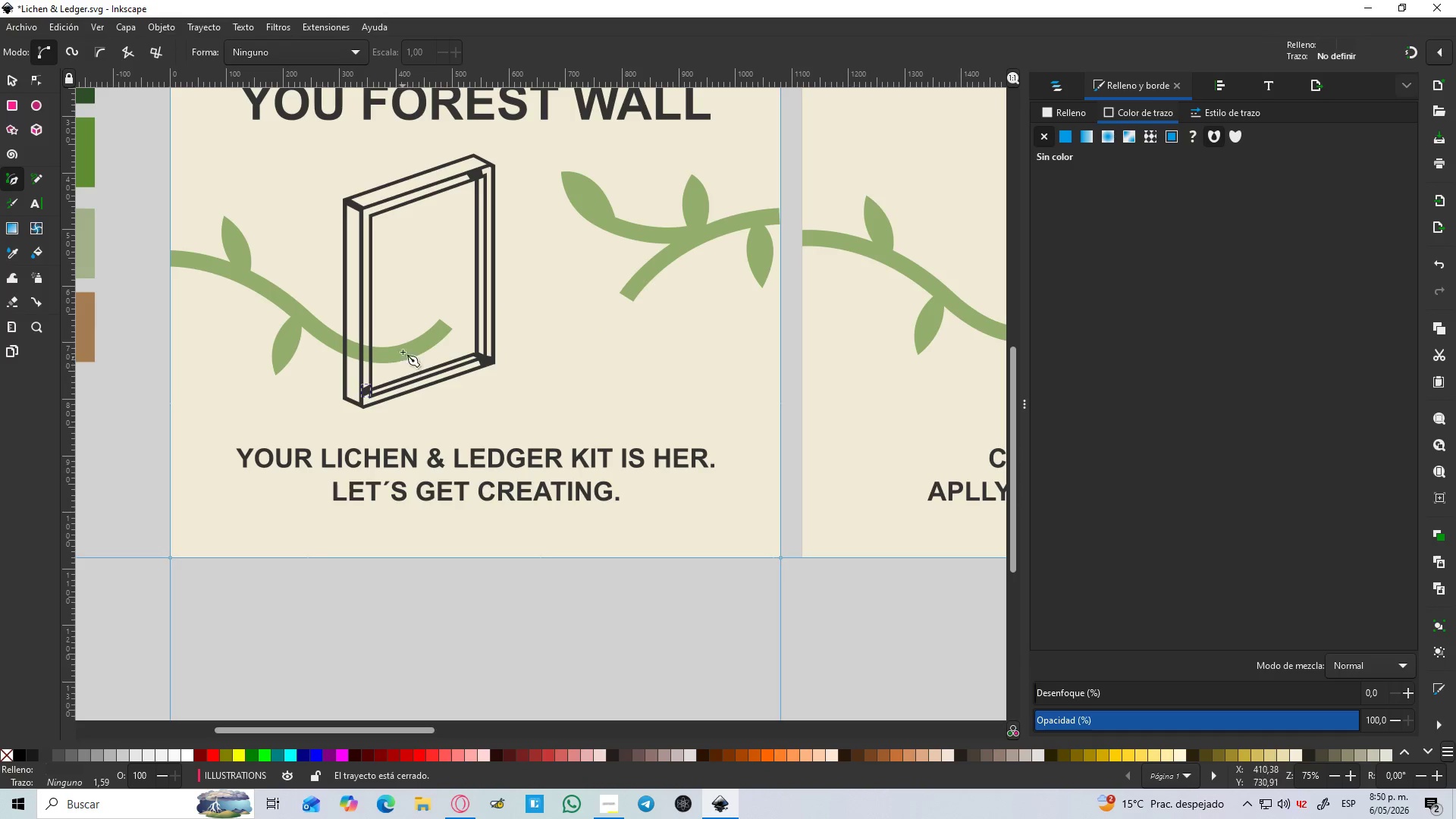 
scroll: coordinate [407, 337], scroll_direction: up, amount: 1.0
 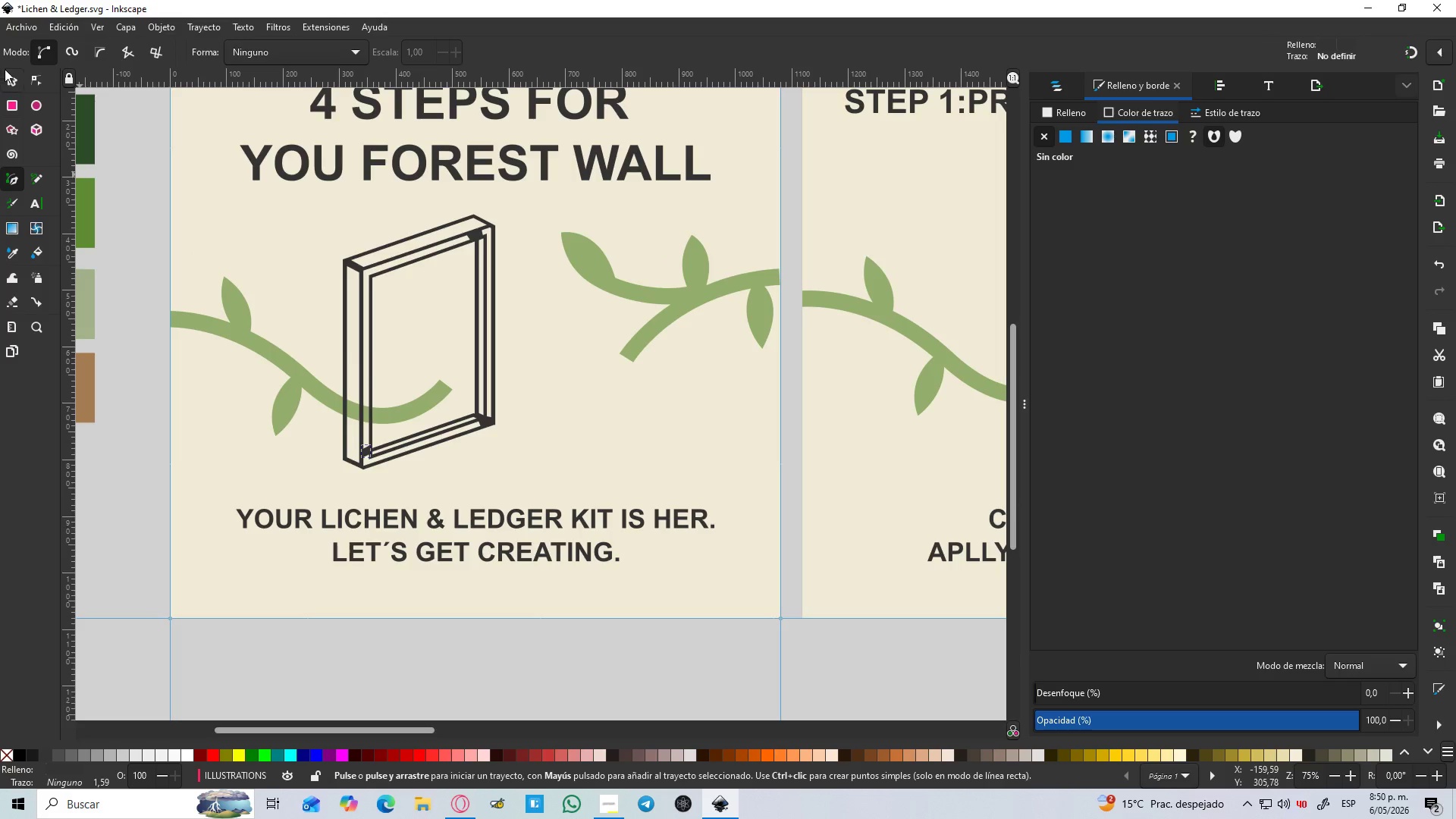 
left_click_drag(start_coordinate=[5, 71], to_coordinate=[7, 75])
 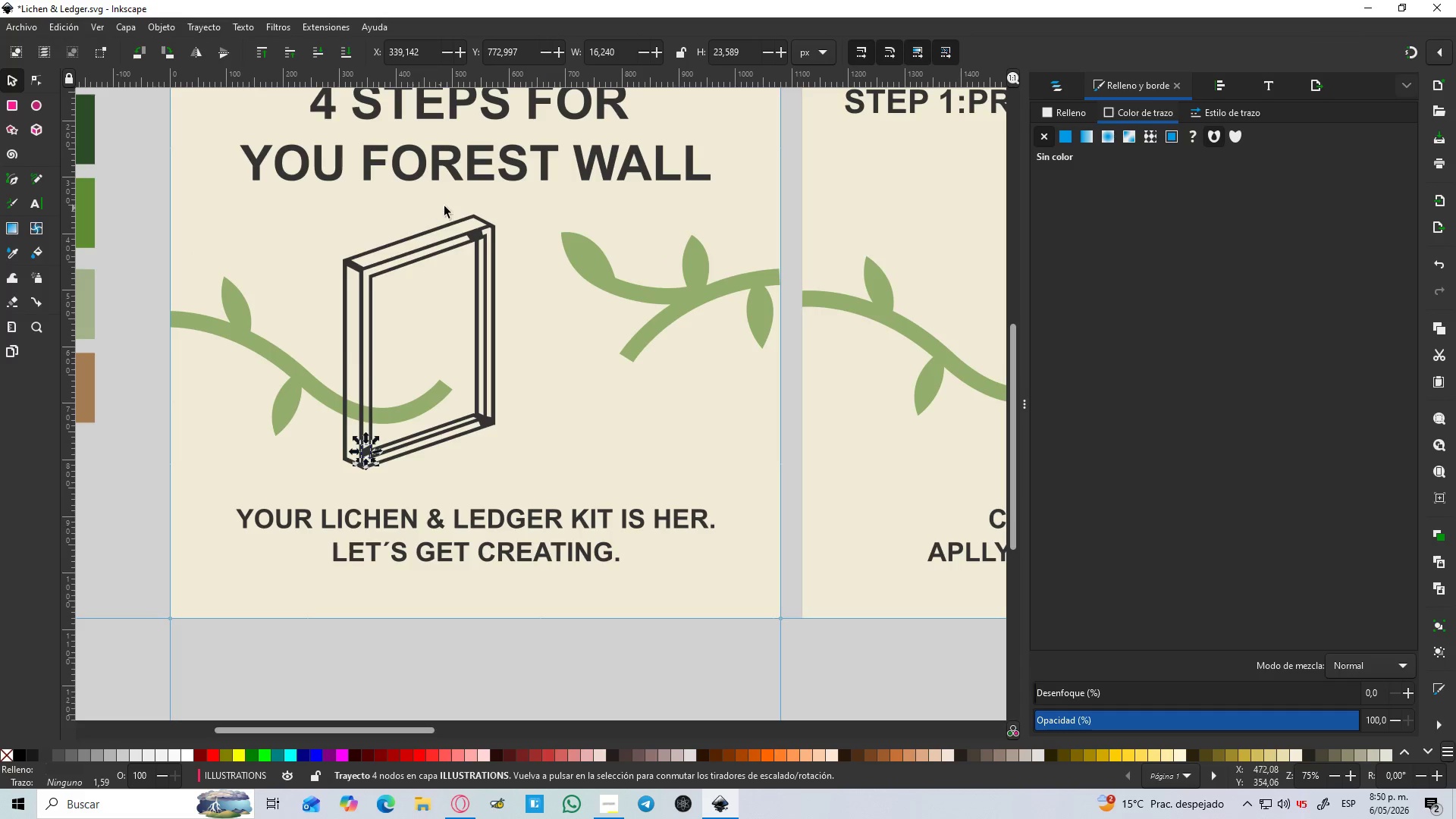 
hold_key(key=ShiftLeft, duration=1.52)
left_click([474, 236])
 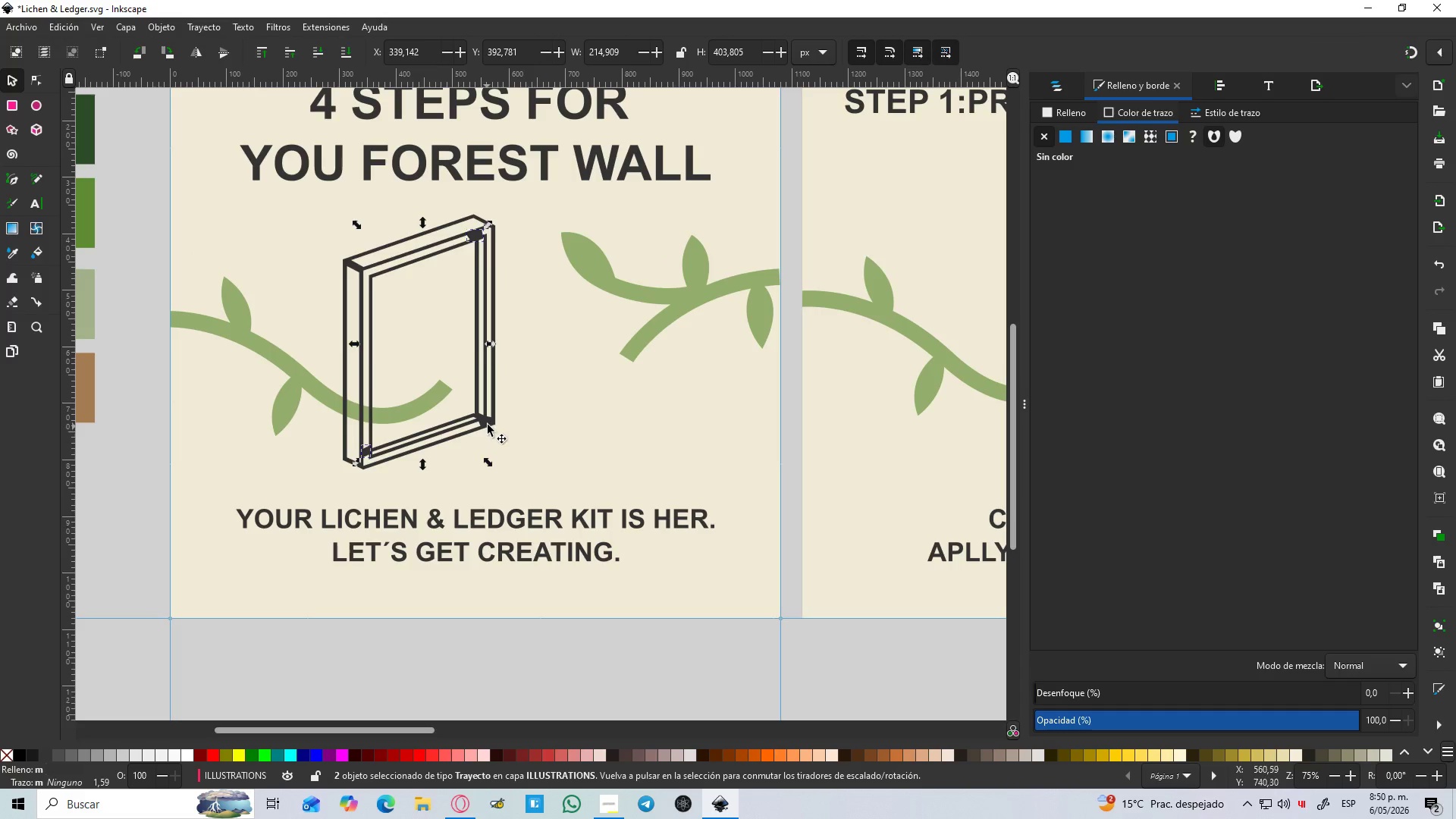 
hold_key(key=ShiftLeft, duration=0.45)
left_click([488, 425])
 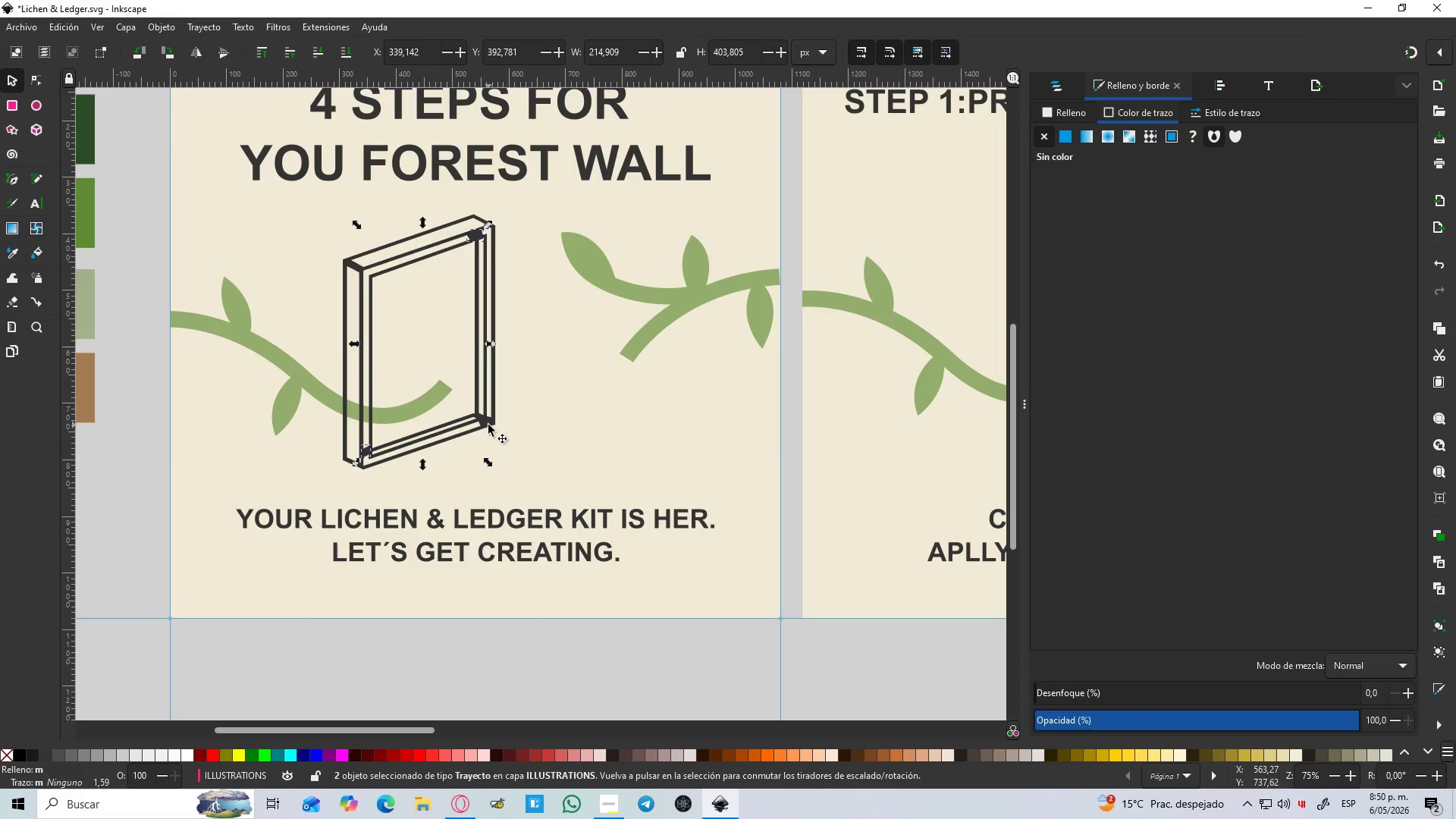 
hold_key(key=ShiftLeft, duration=1.62)
 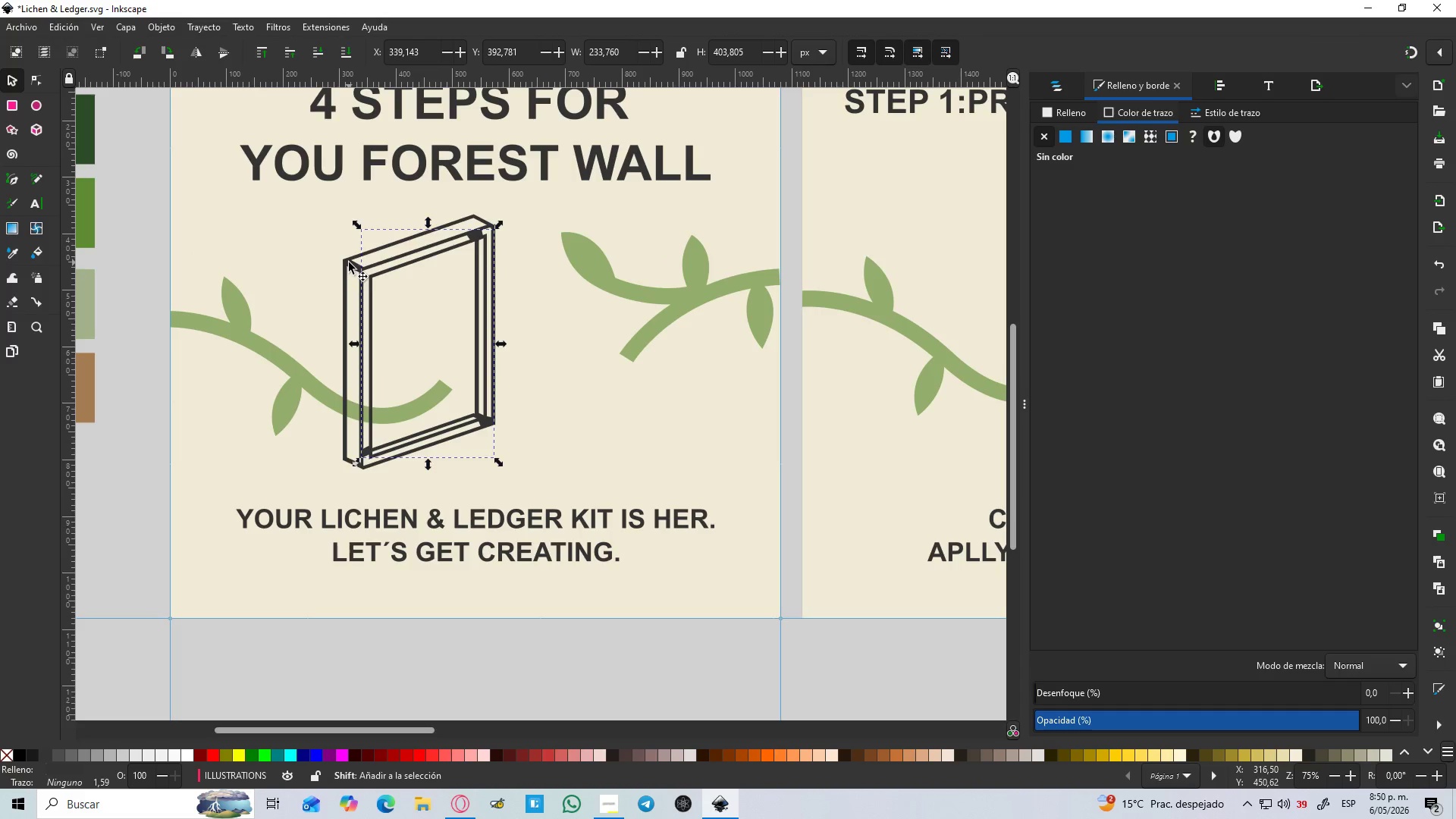 
key(Control+Numpad9)
 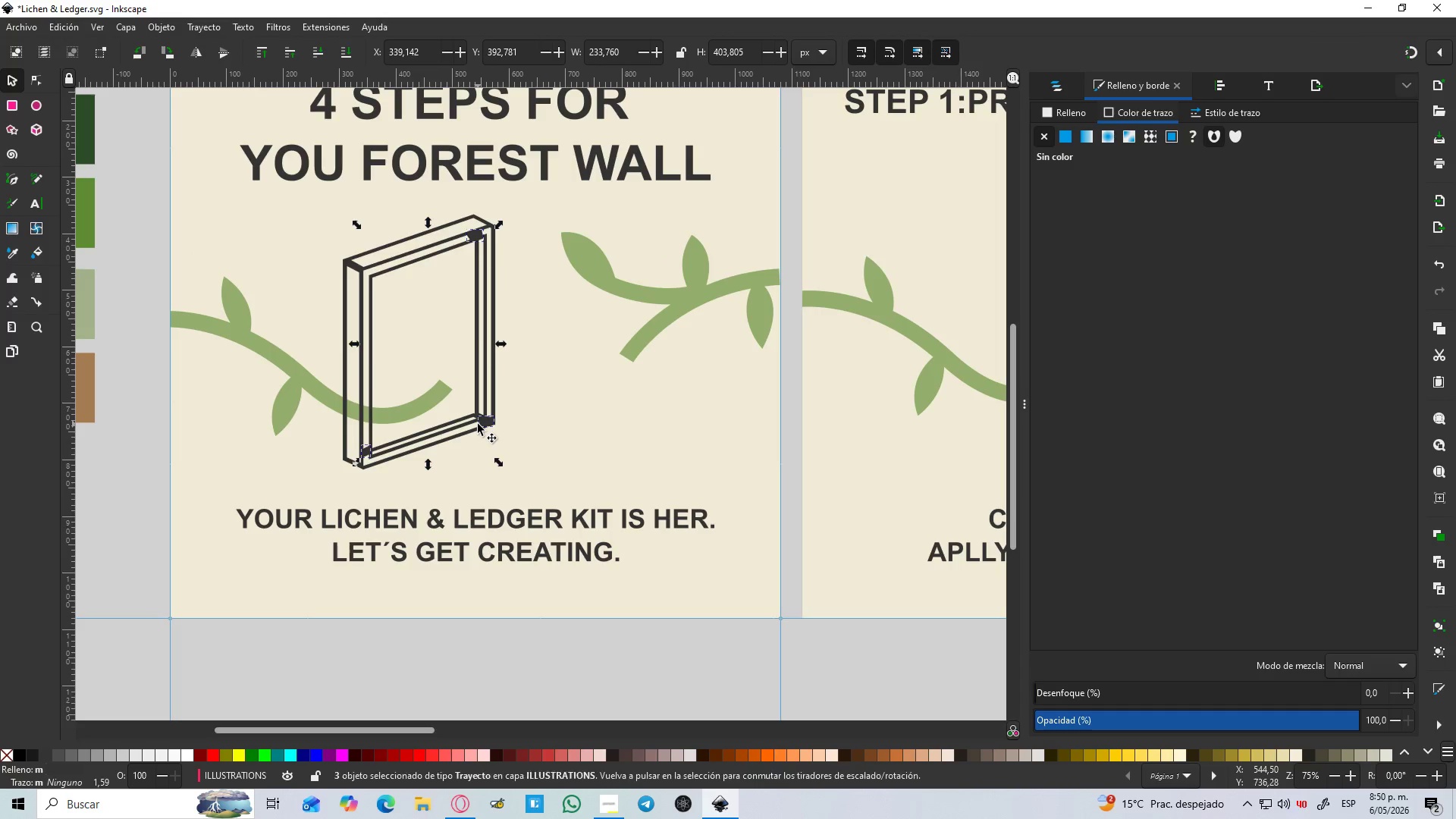 
key(Control+NumpadAdd)
 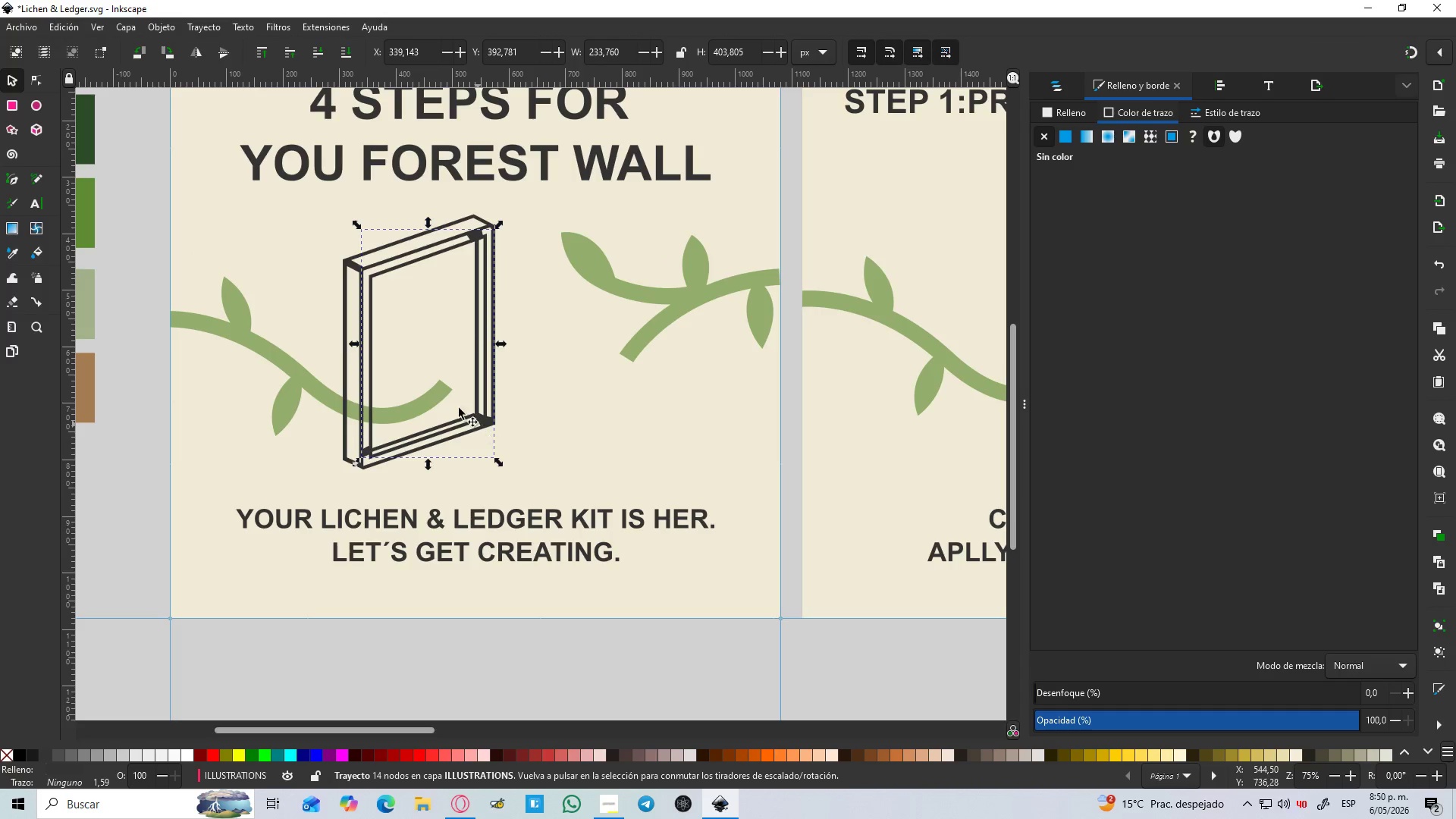 
hold_key(key=ShiftLeft, duration=0.98)
left_click([349, 262])
 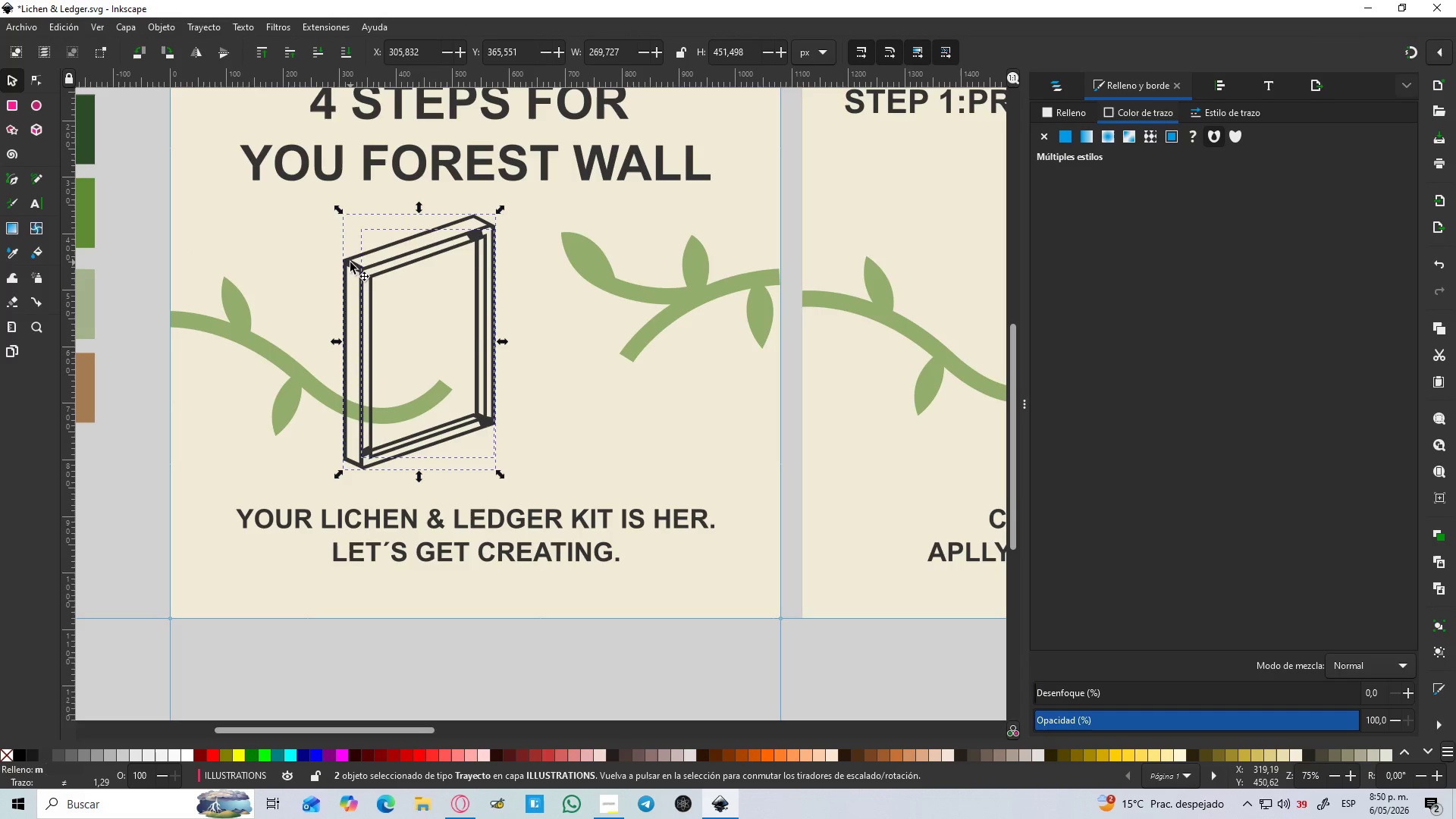 
key(Control+NumpadSubtract)
 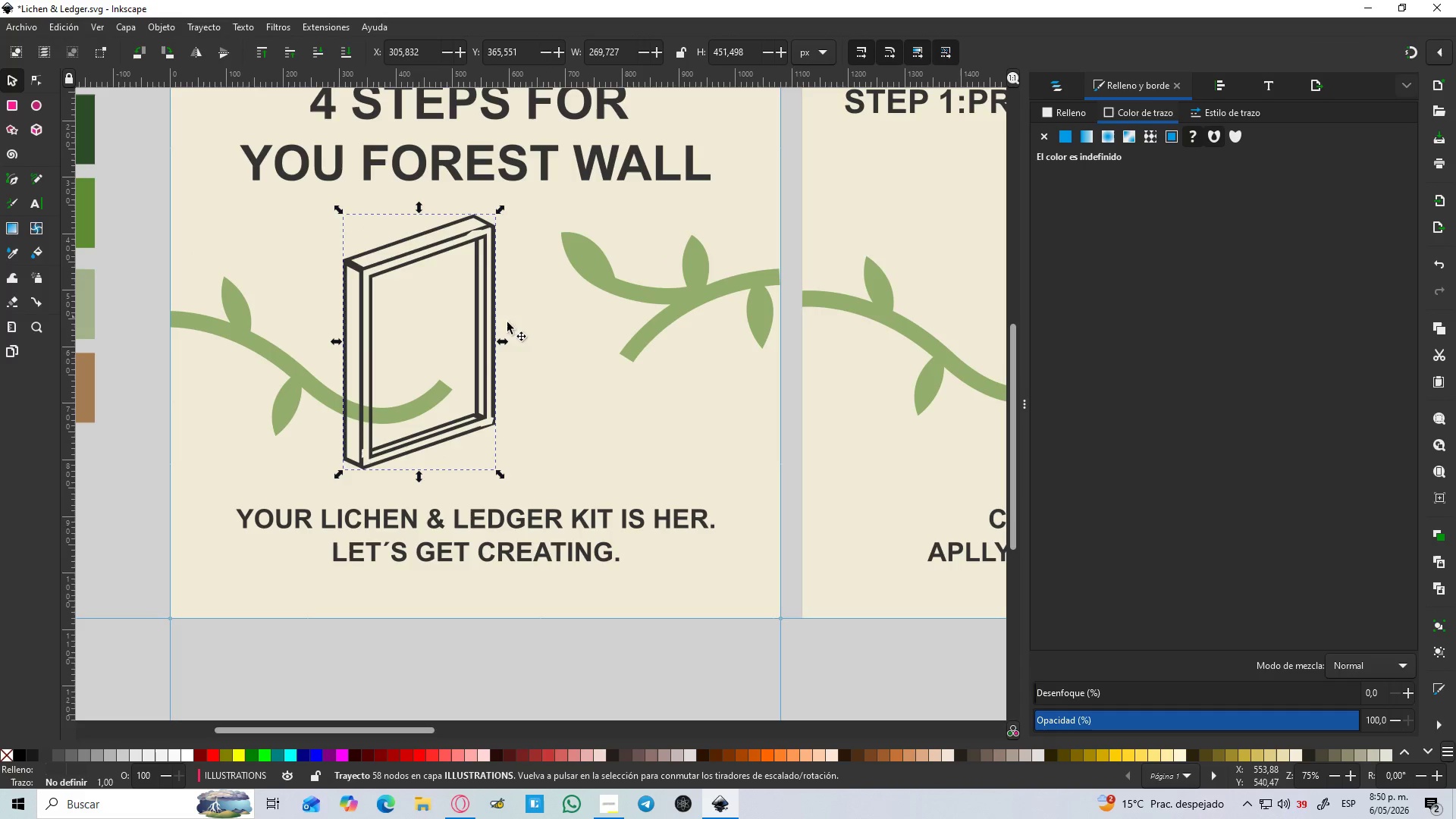 
key(Control+Z)
 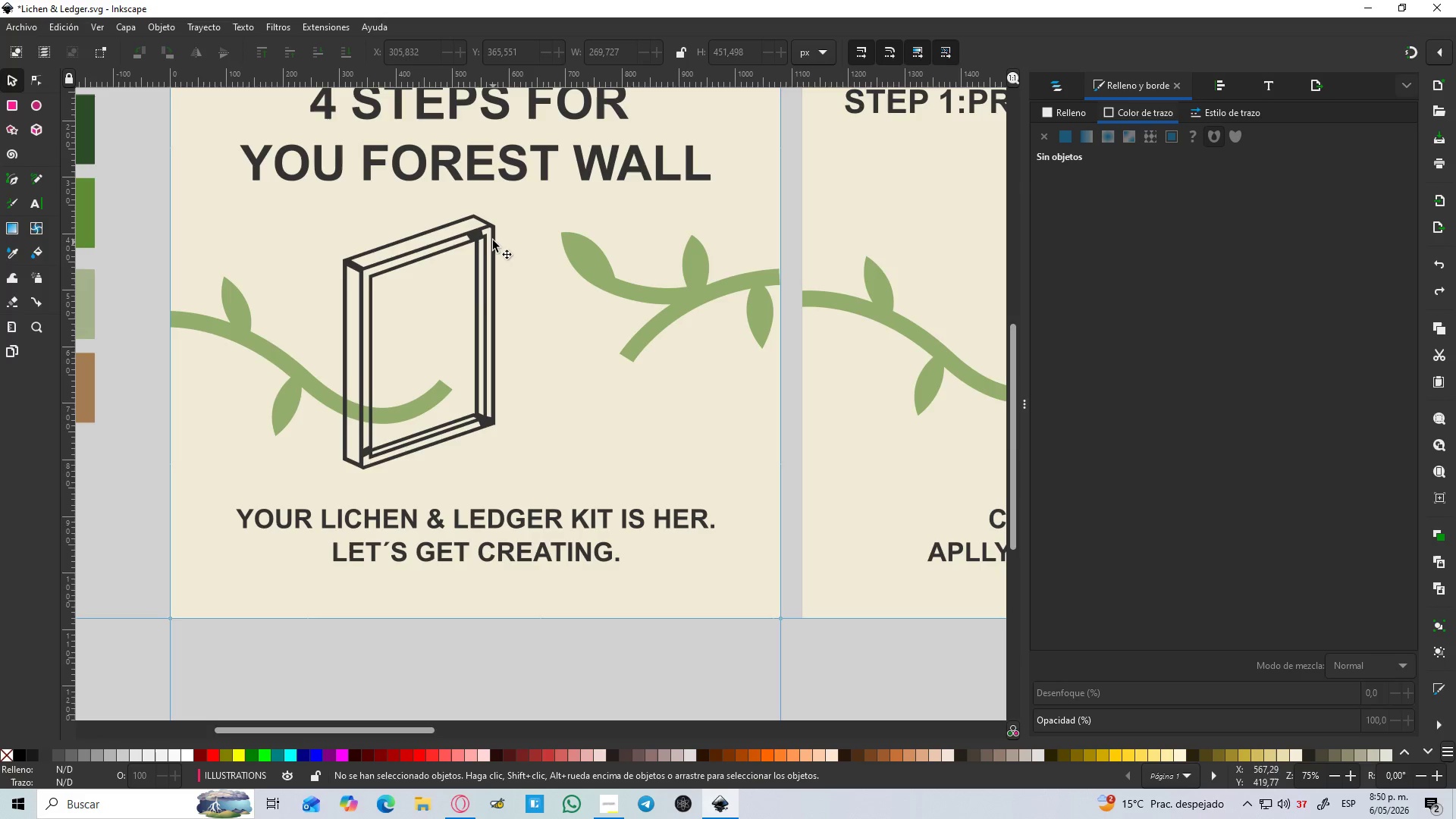 
hold_key(key=ControlLeft, duration=1.28)
scroll: coordinate [482, 228], scroll_direction: up, amount: 7.0
 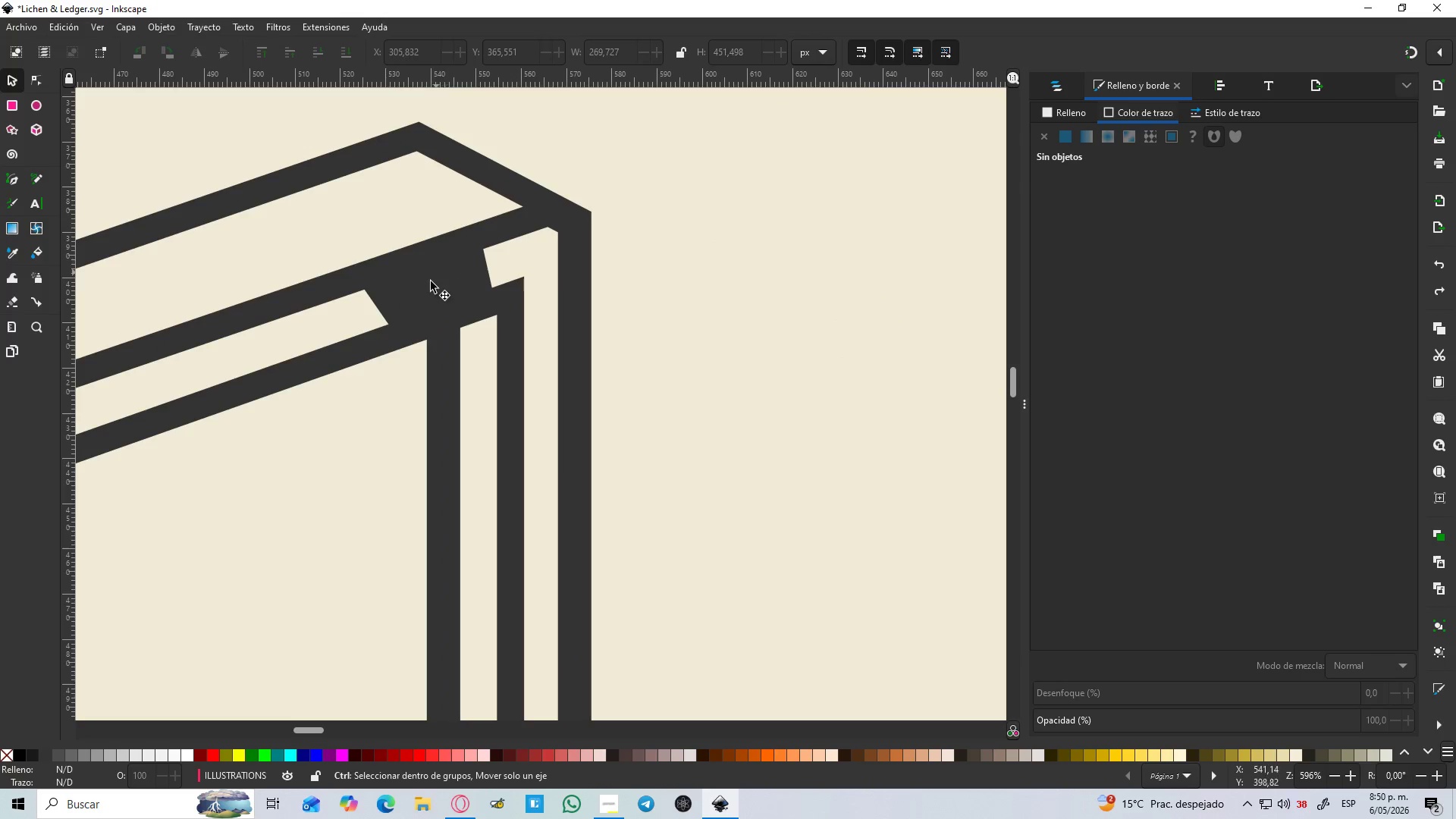 
left_click([428, 288])
 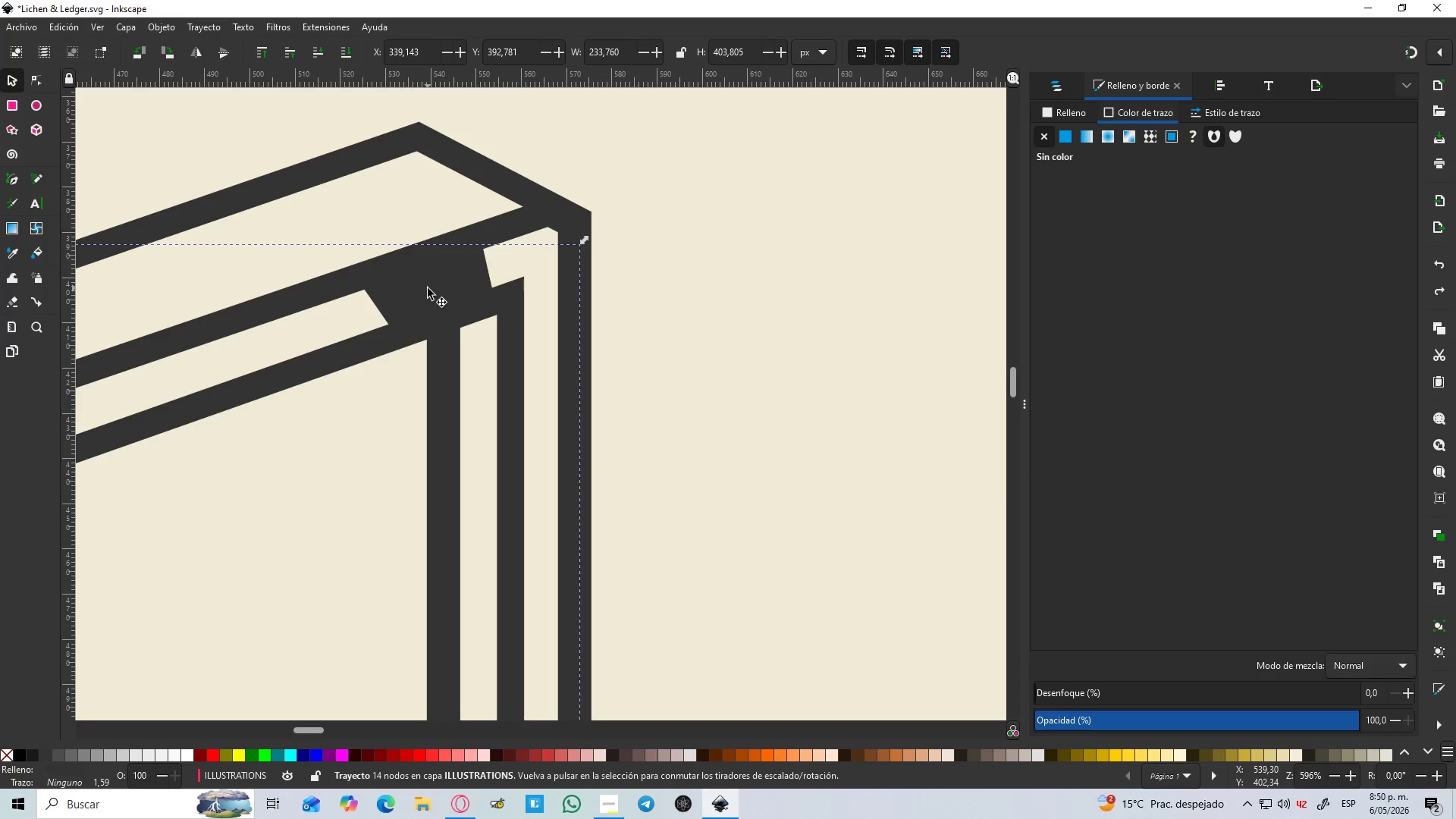 
hold_key(key=ControlLeft, duration=1.53)
scroll: coordinate [428, 288], scroll_direction: down, amount: 4.0
 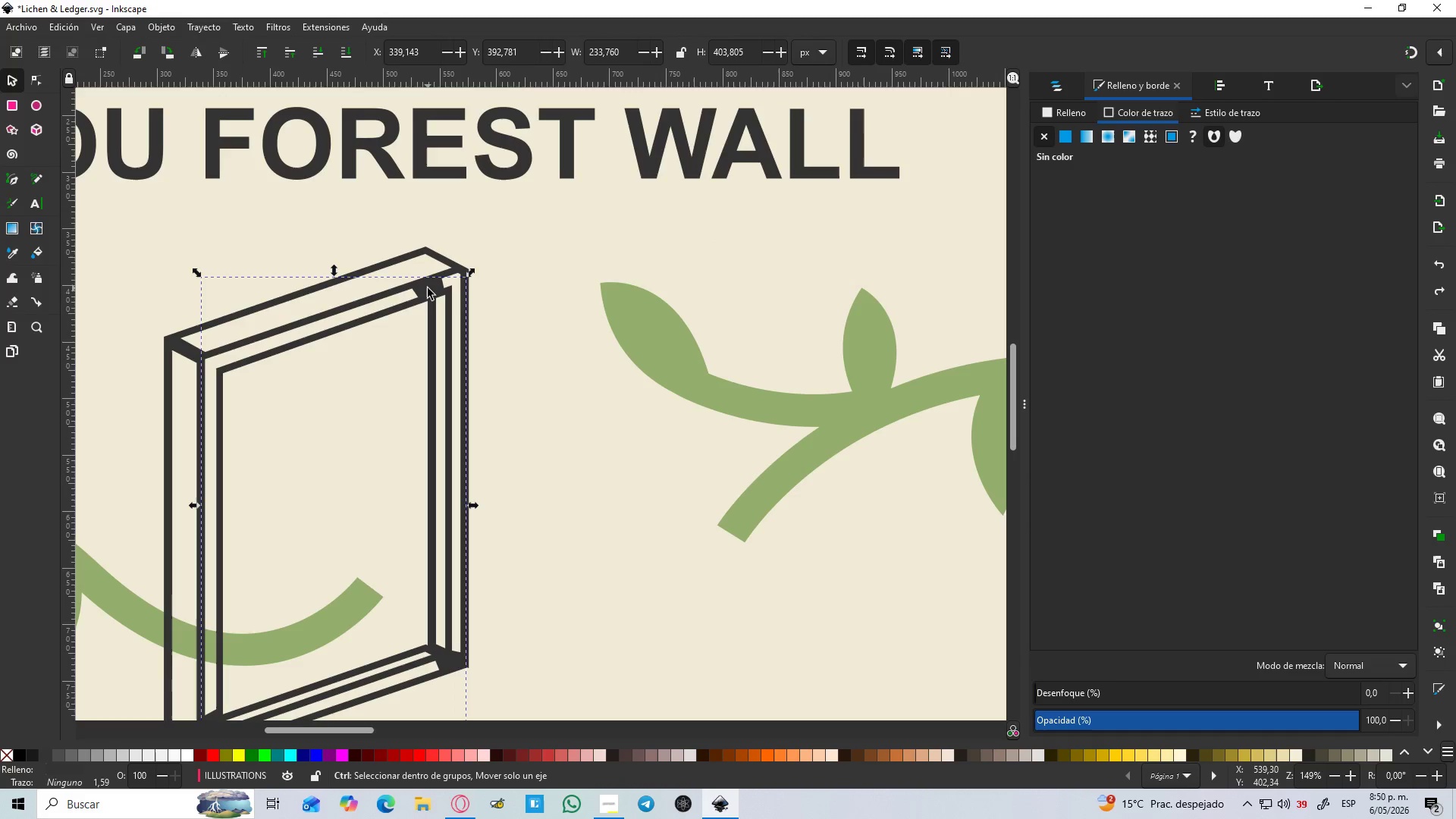 
hold_key(key=ControlLeft, duration=0.55)
 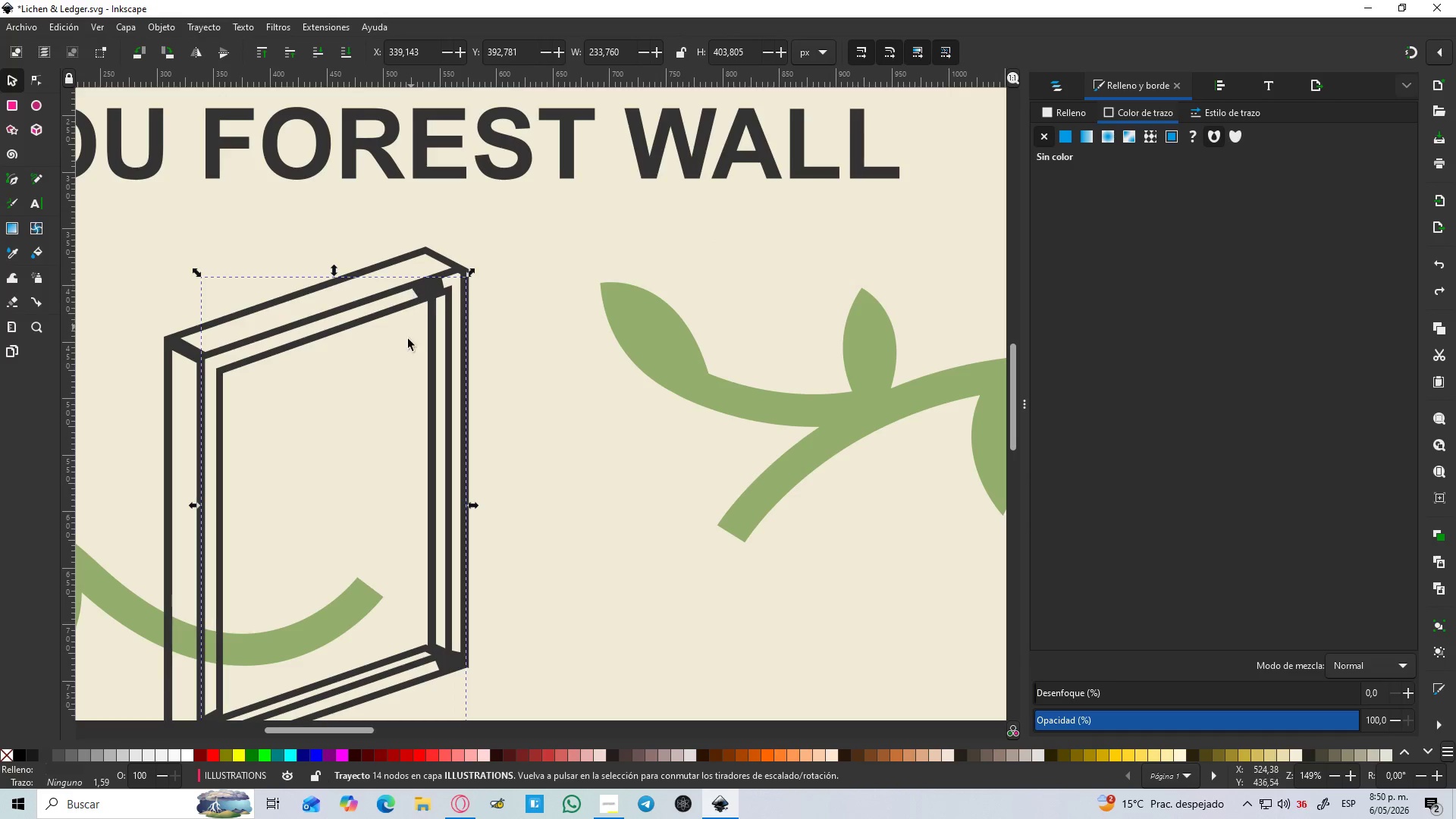 
scroll: coordinate [406, 356], scroll_direction: down, amount: 2.0
 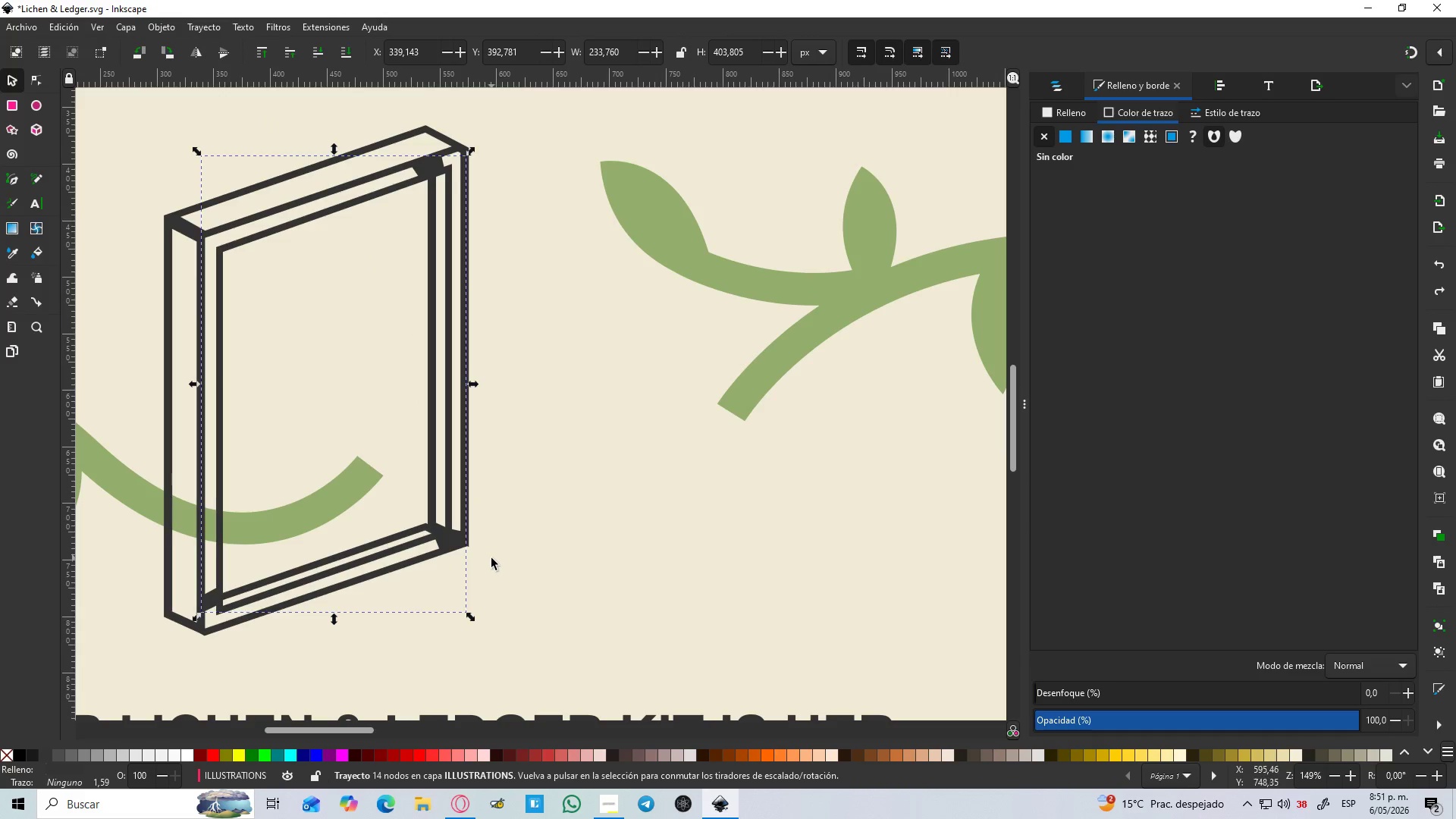 
scroll: coordinate [491, 559], scroll_direction: up, amount: 1.0
 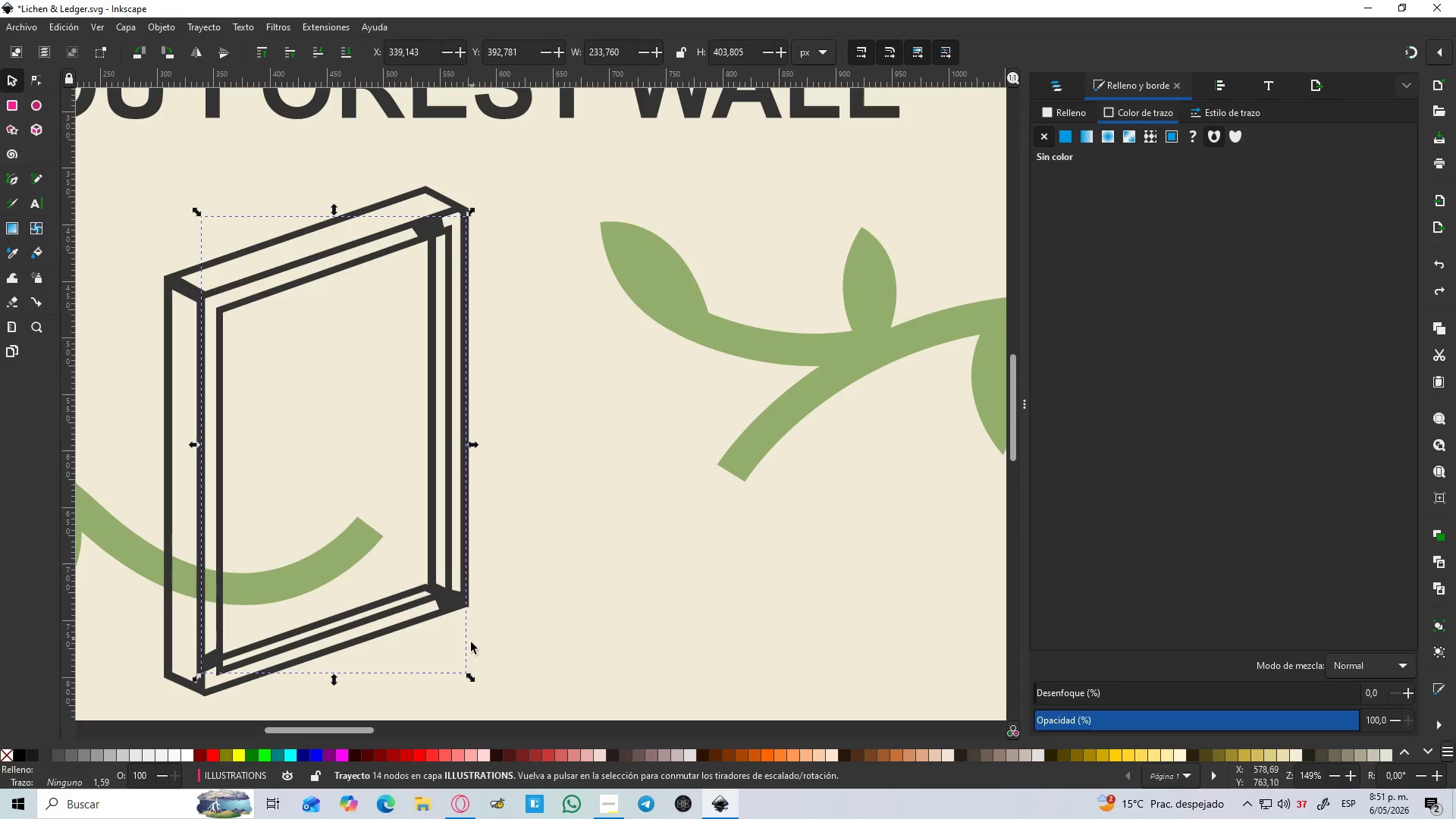 
scroll: coordinate [465, 646], scroll_direction: down, amount: 1.0
 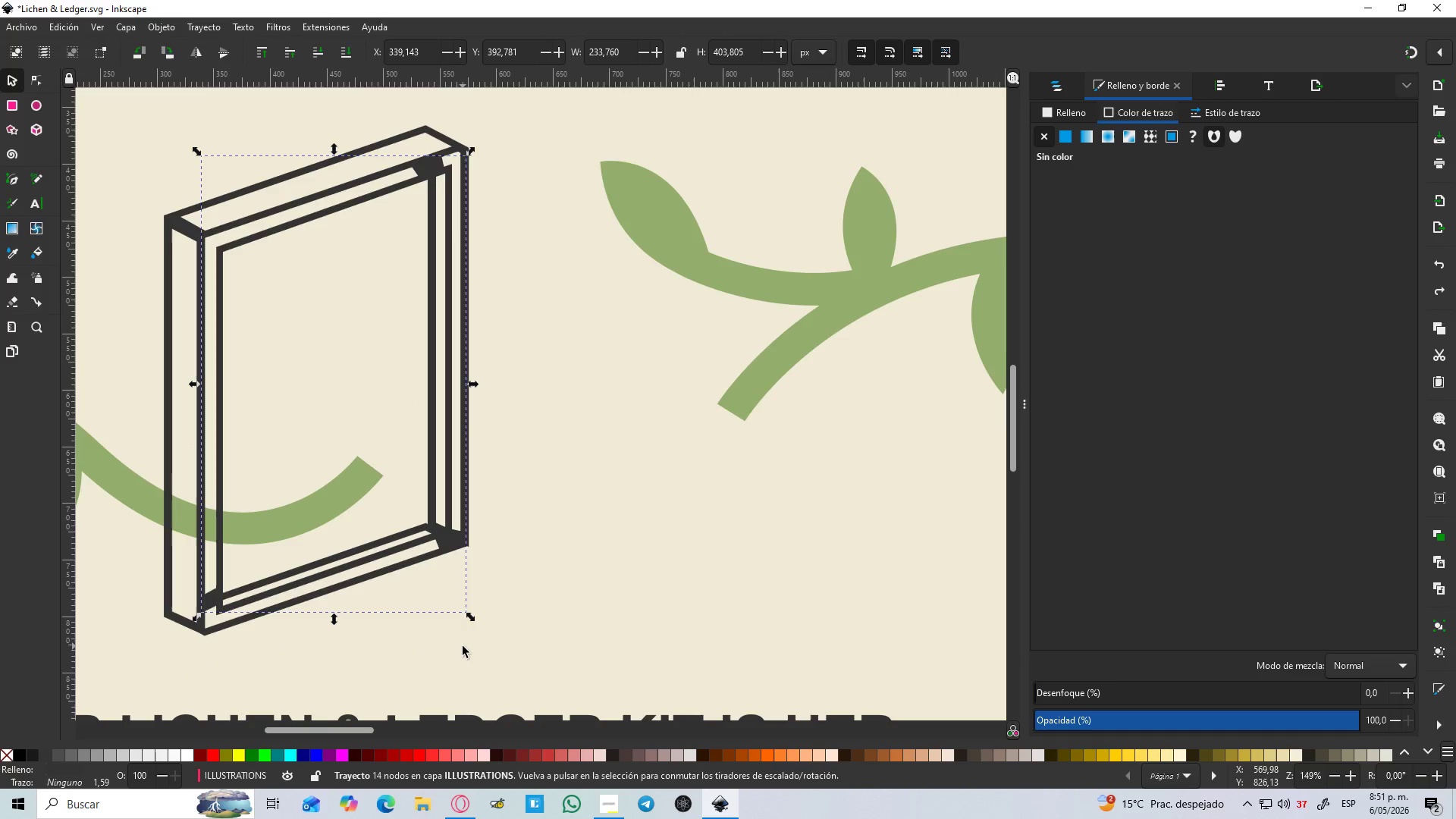 
key(Control+Z)
 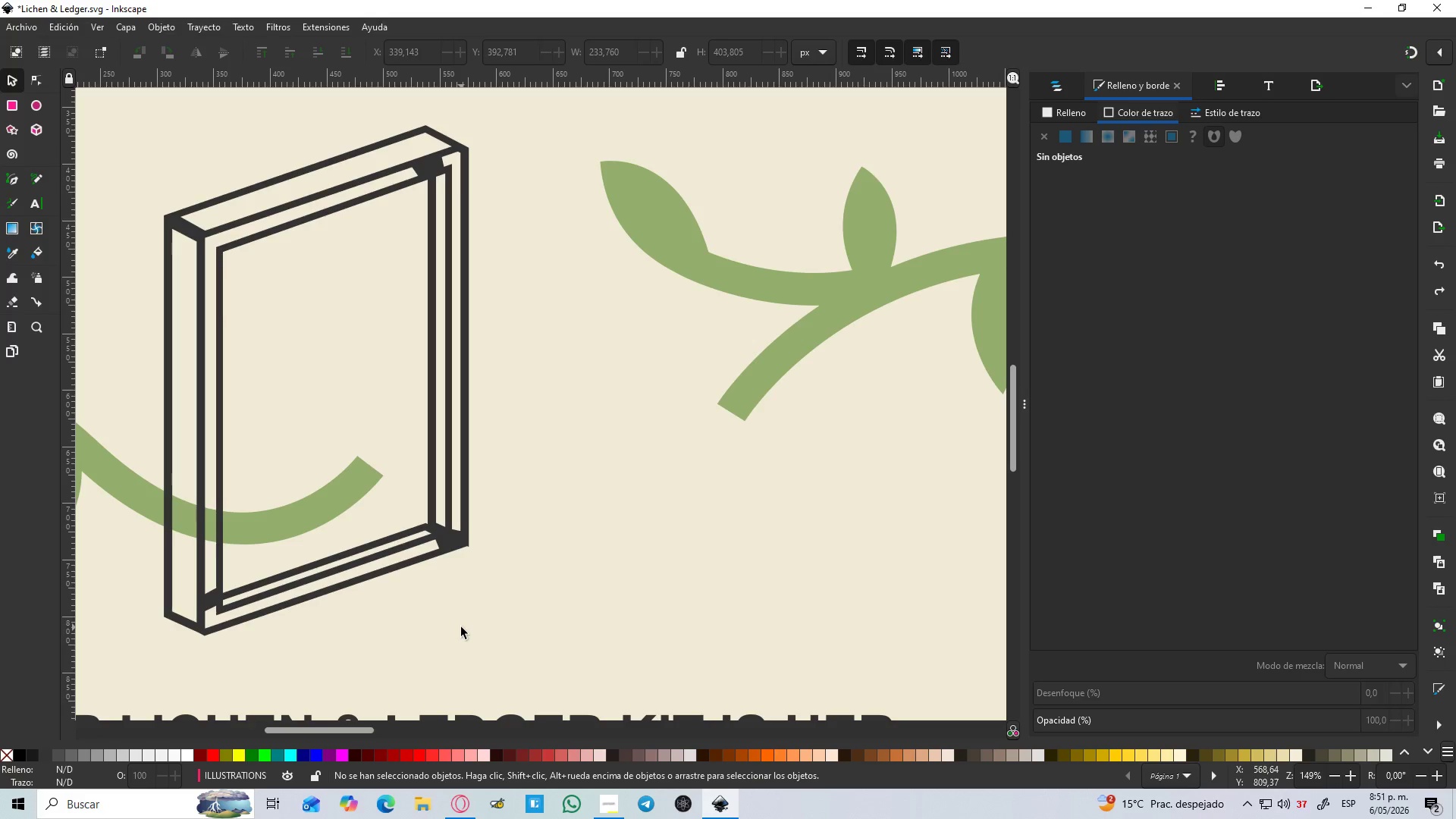 
key(Control+Z)
 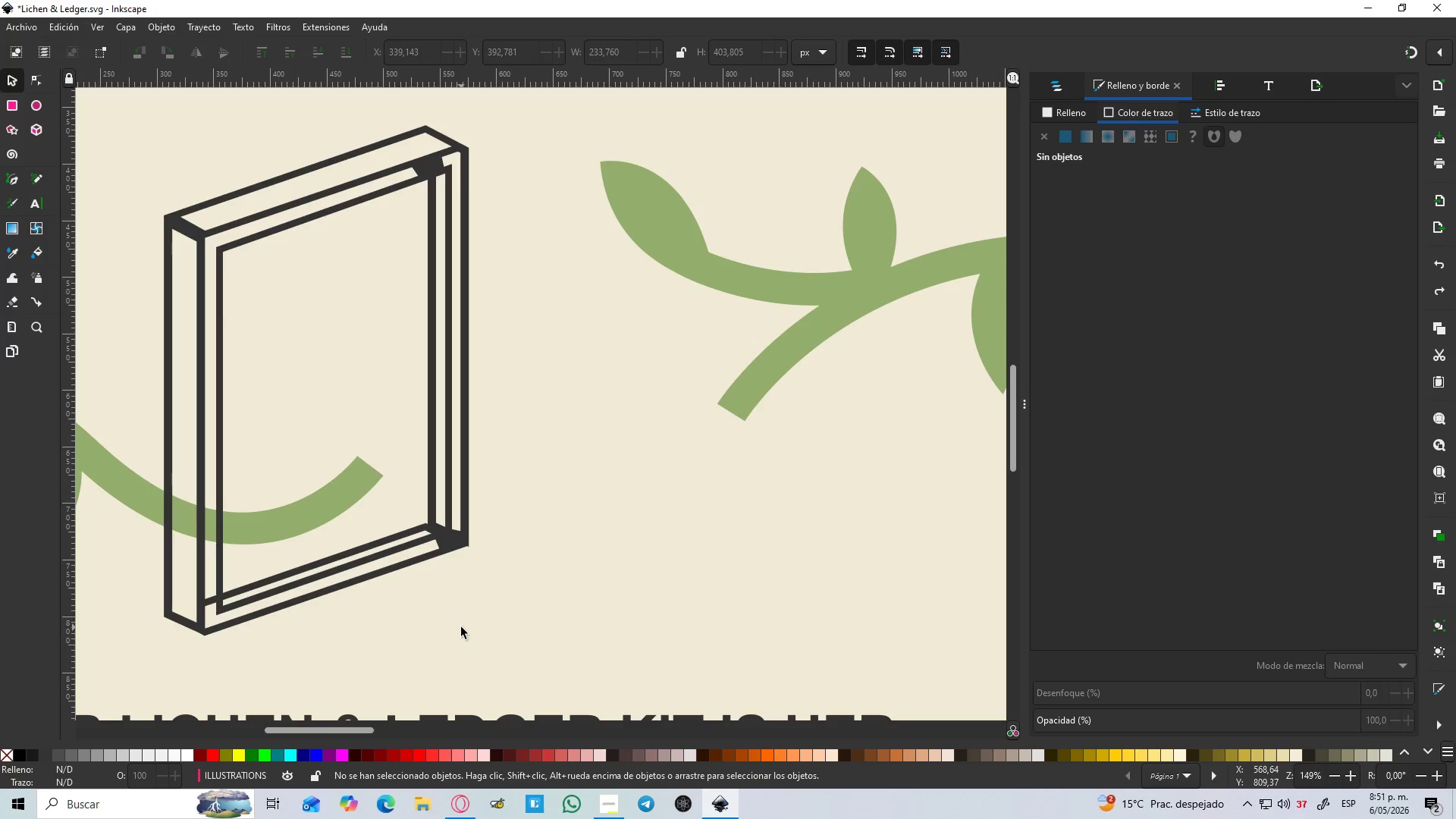 
key(Control+Z)
 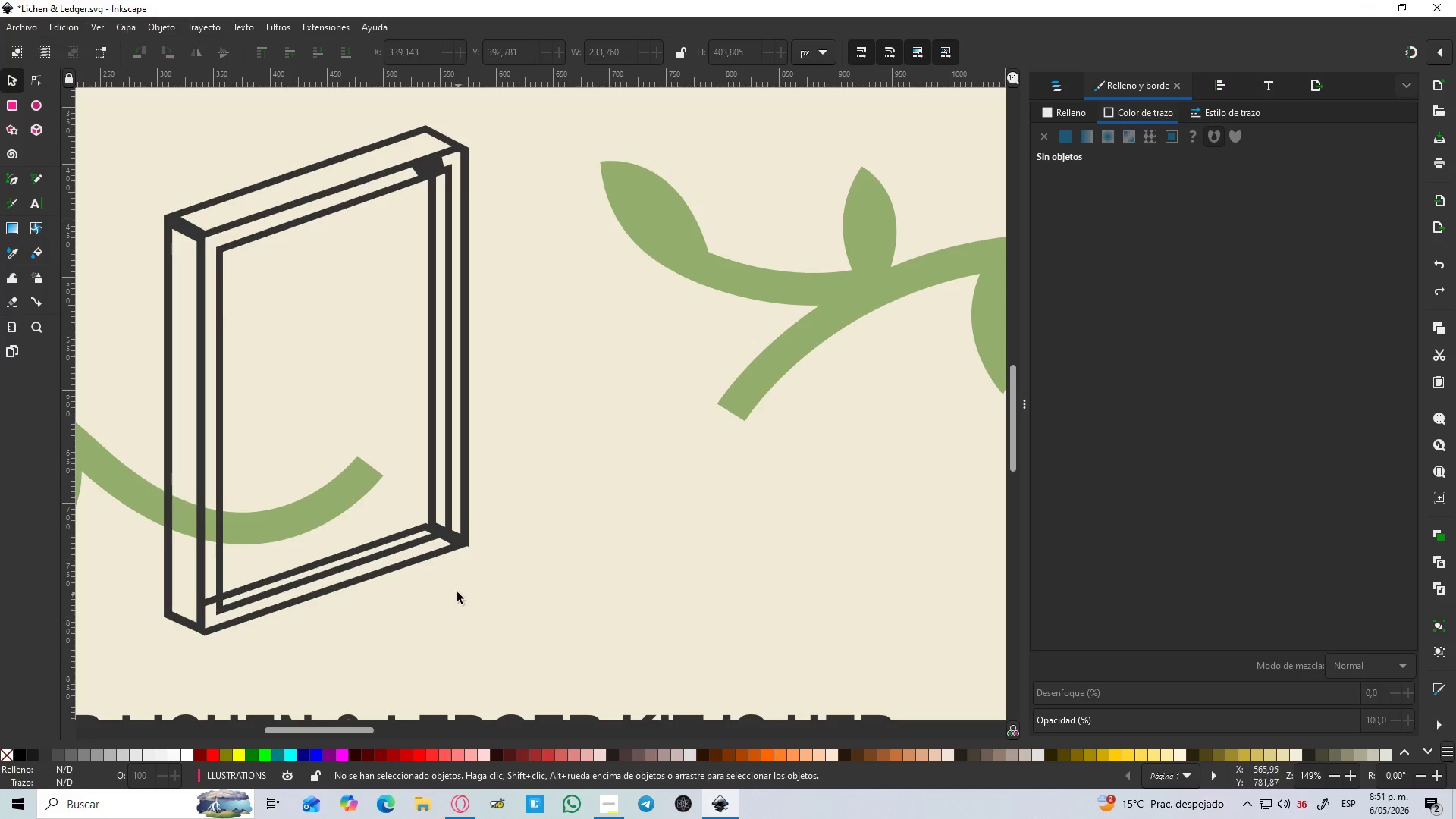 
key(Control+Z)
 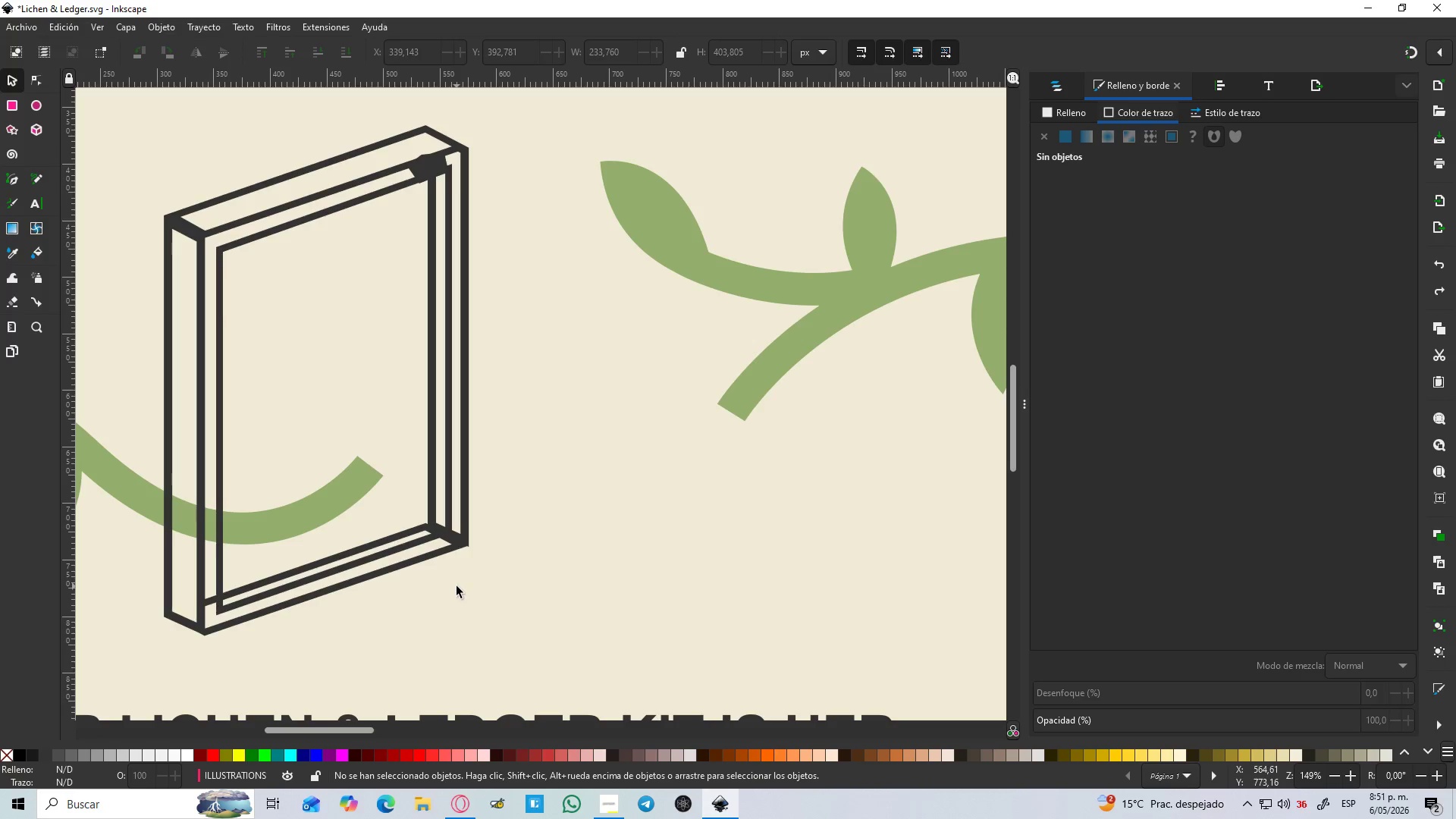 
key(Control+Z)
 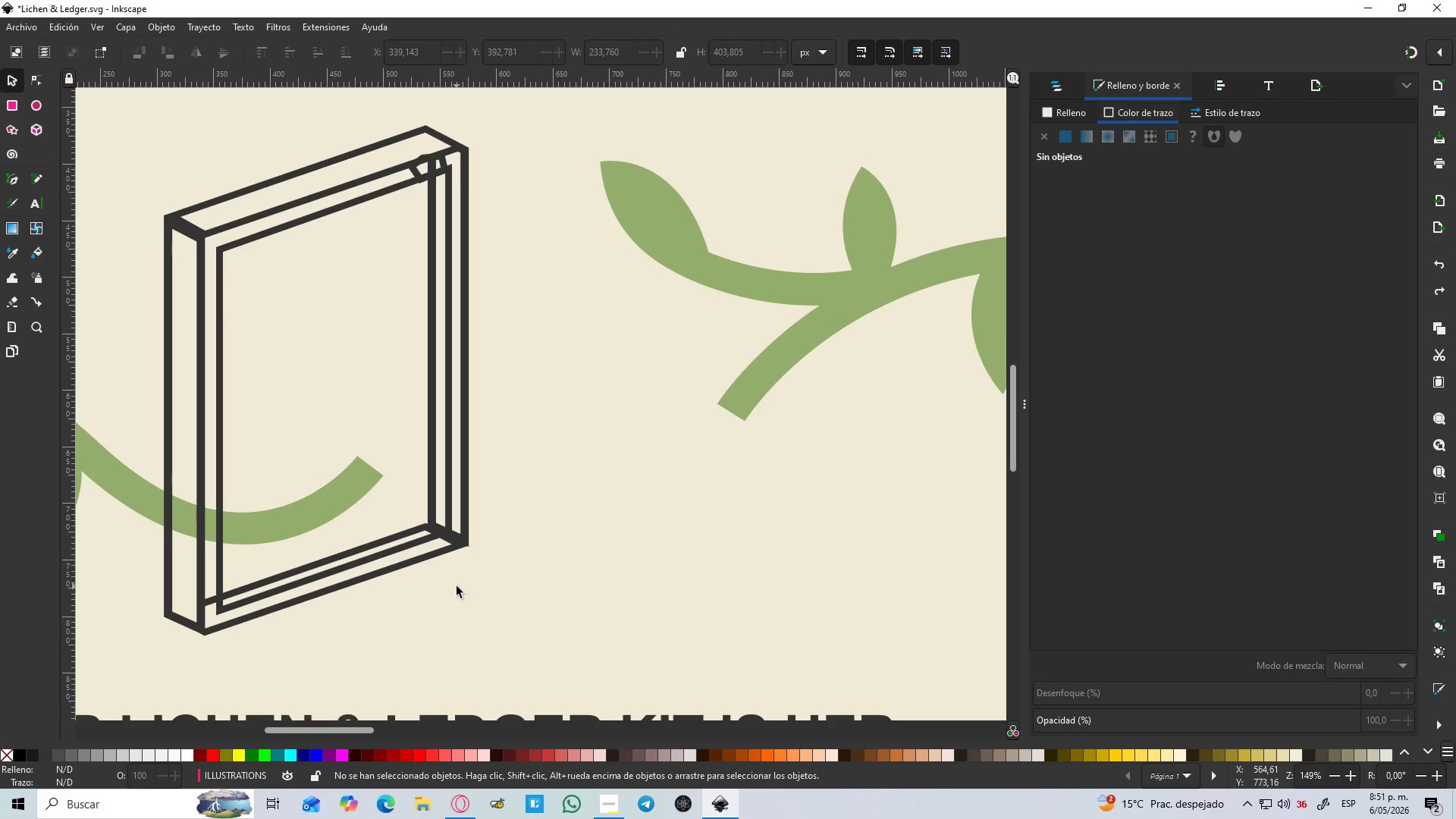 
key(Control+Z)
 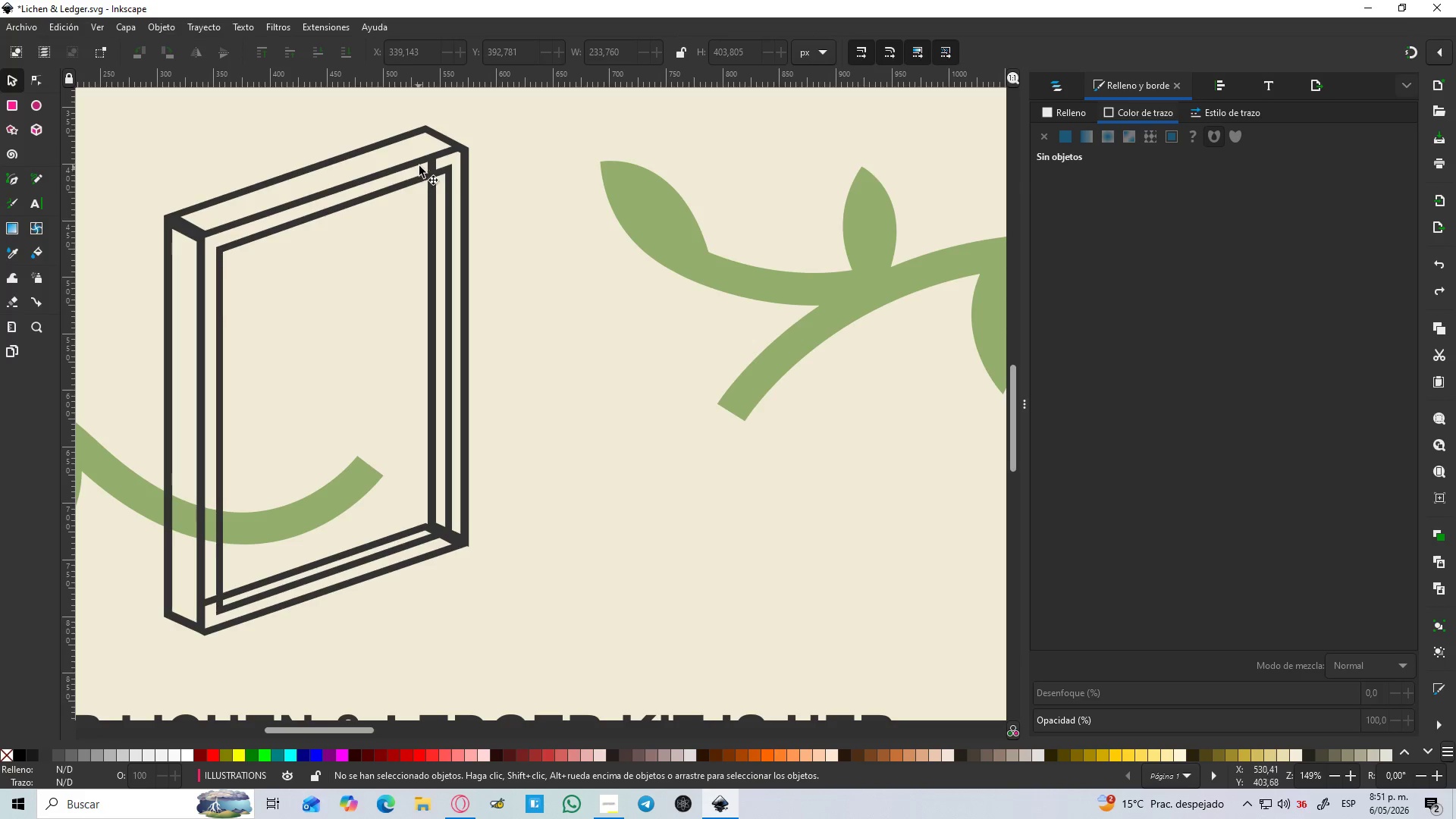 
scroll: coordinate [454, 172], scroll_direction: up, amount: 7.0
 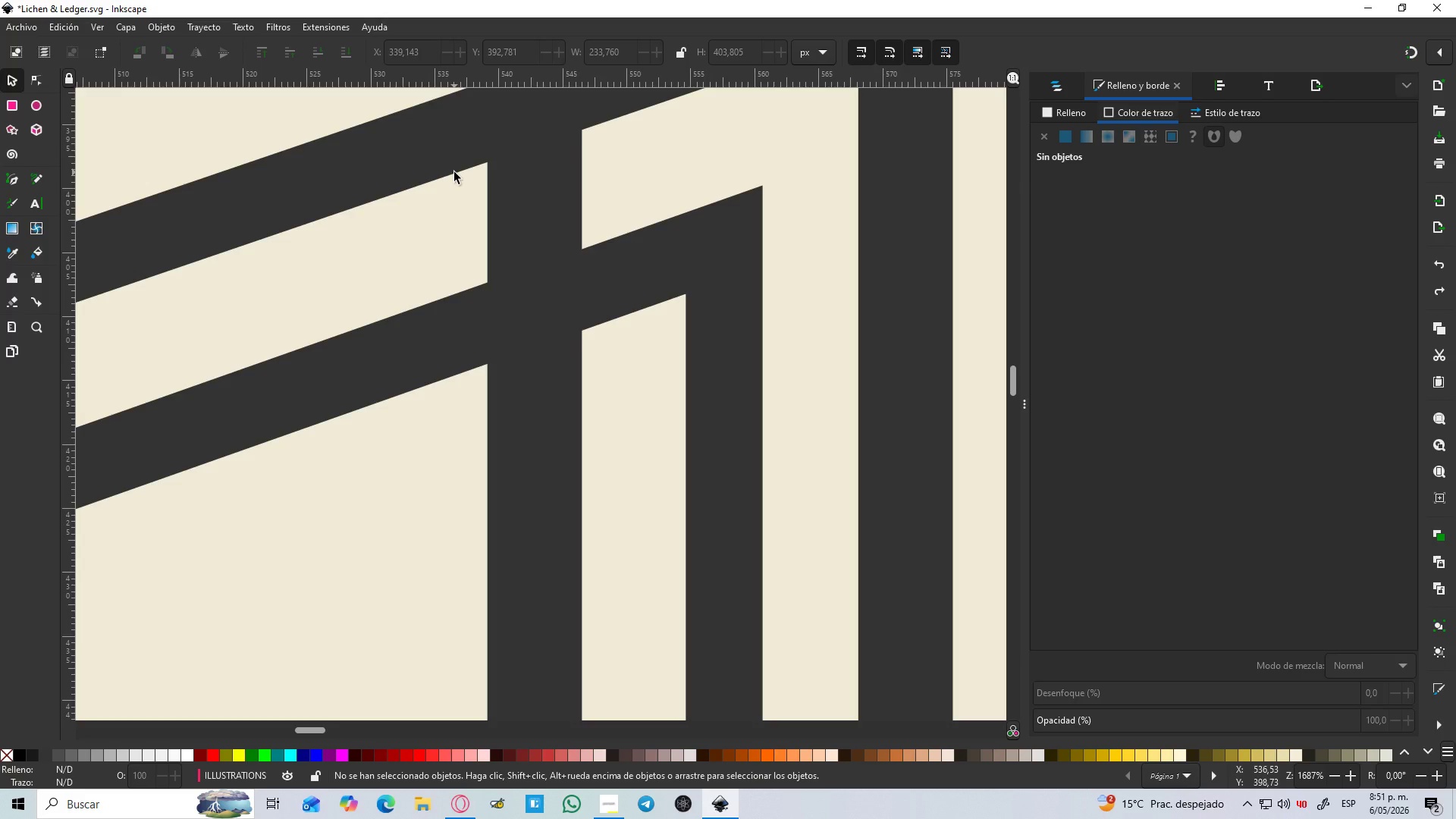 
key(Alt+Tab)
 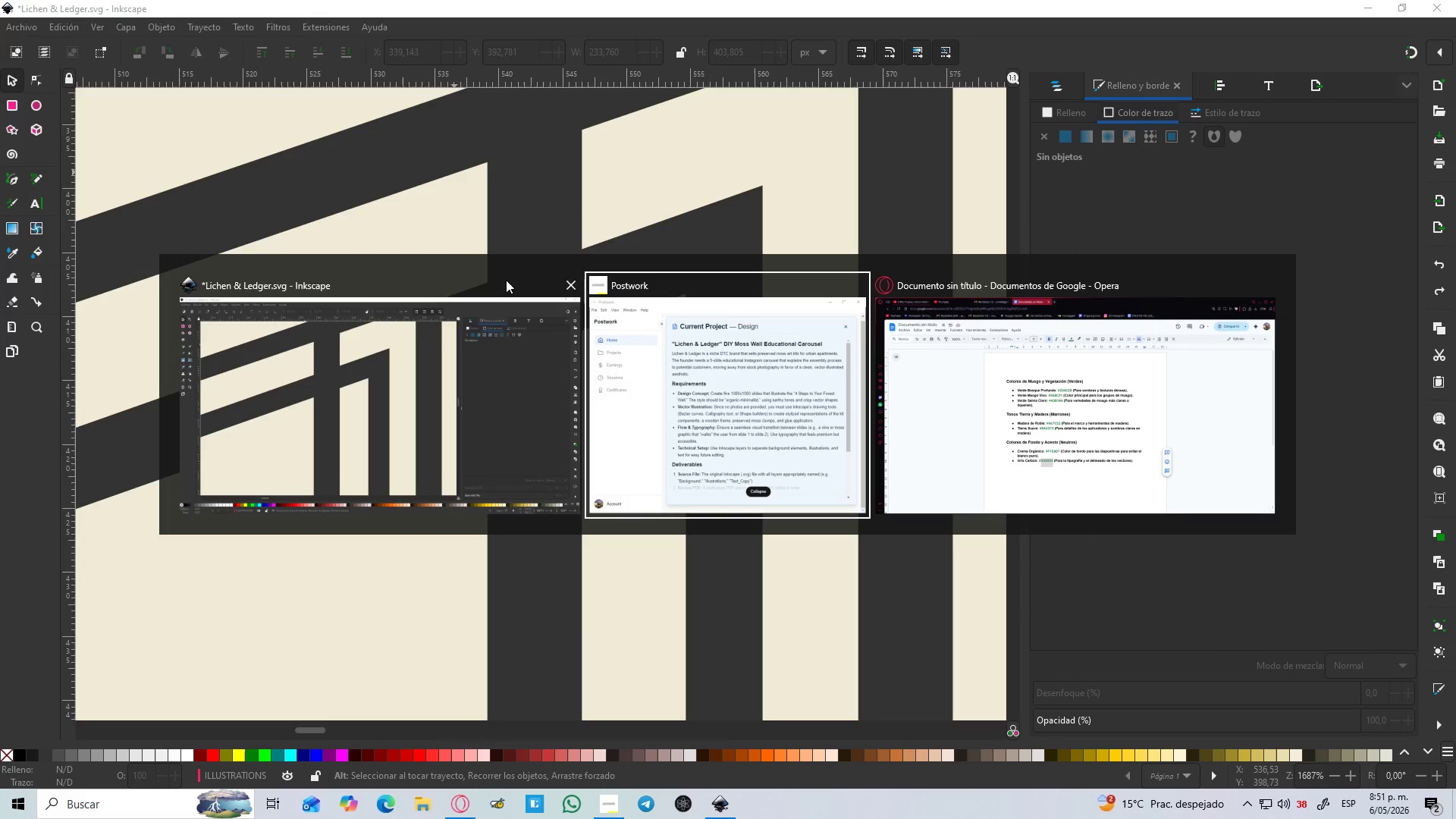 
key(Alt+Tab)
 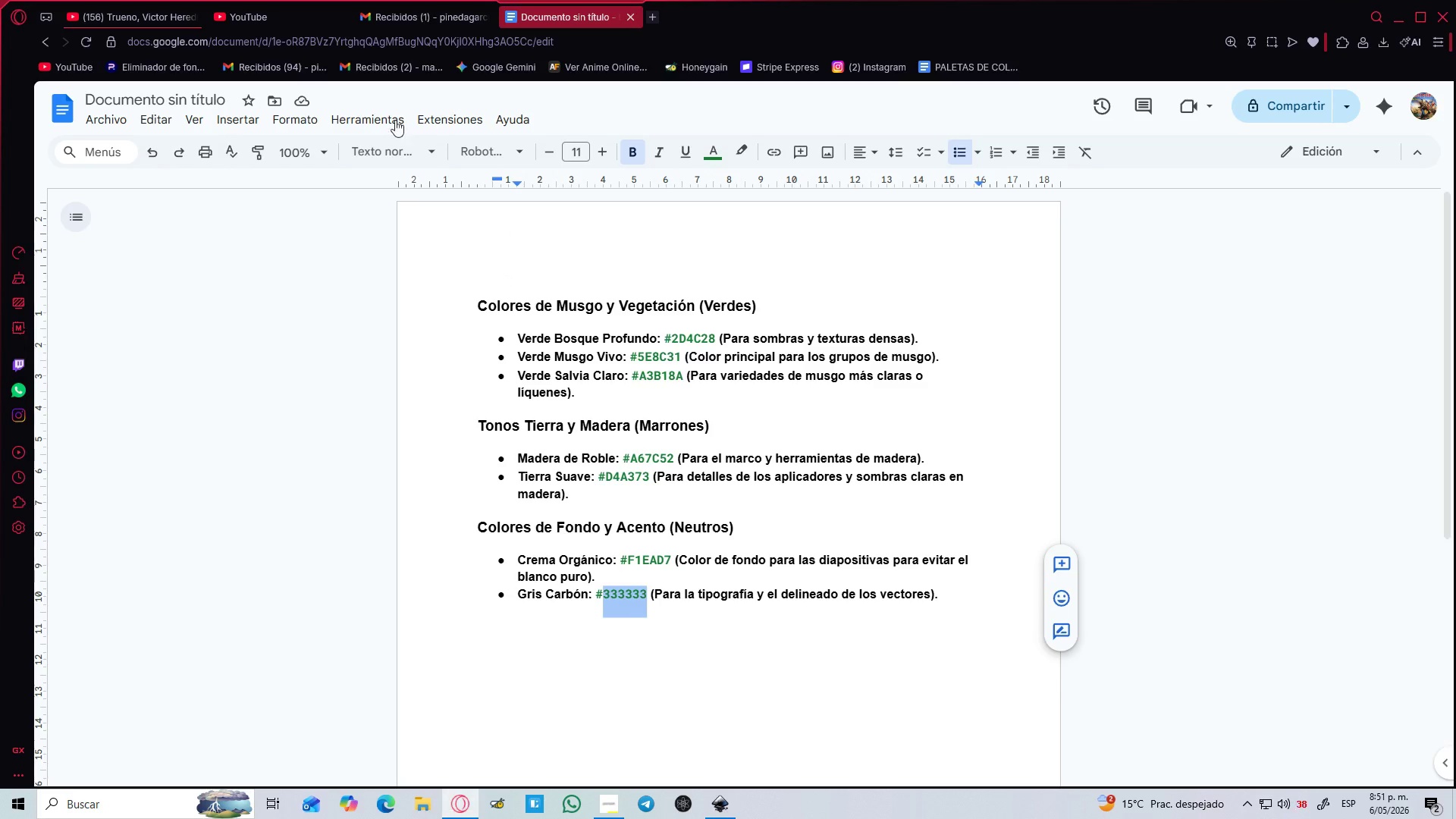 
left_click([130, 17])
 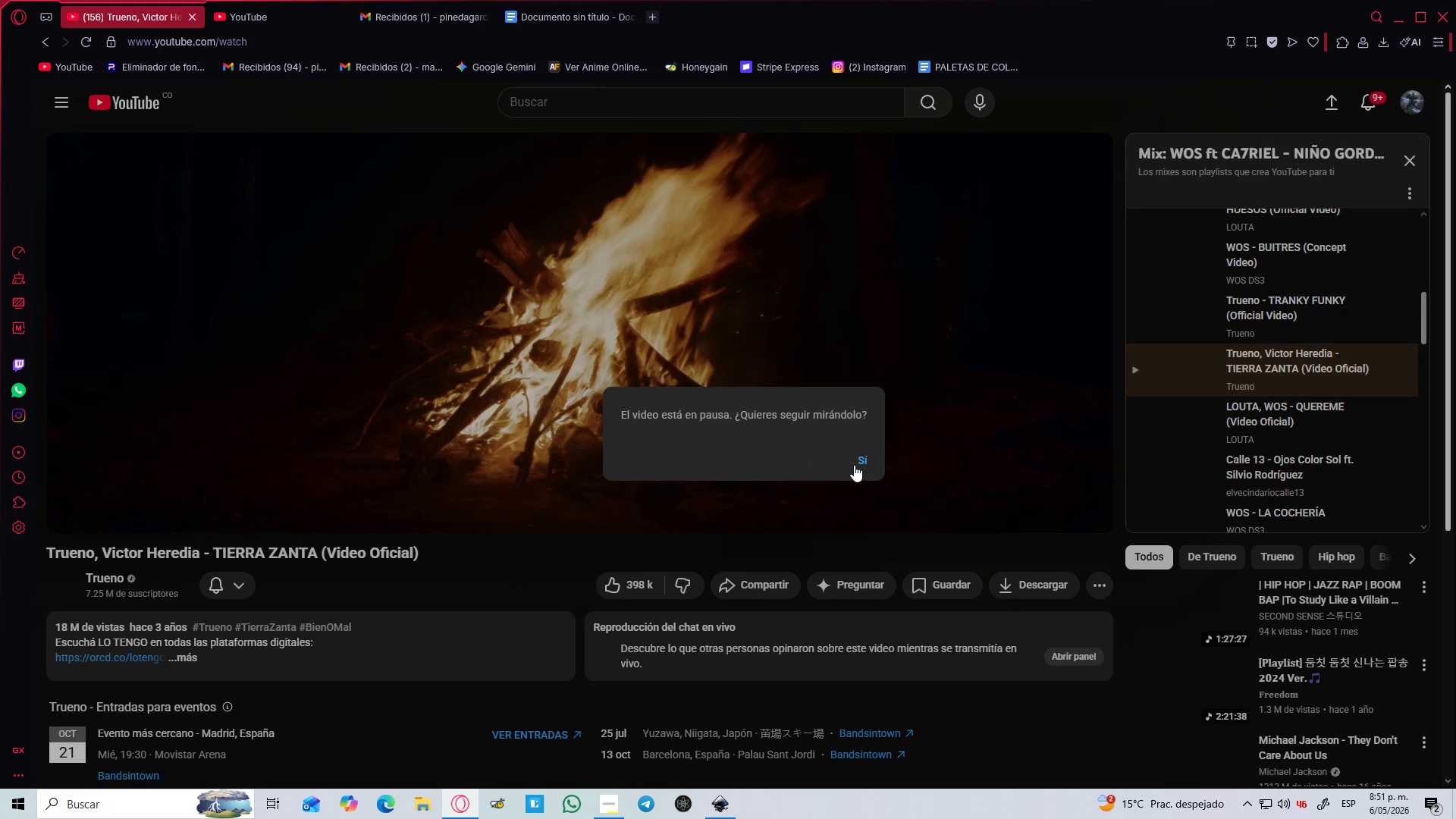 
double_click([866, 453])
 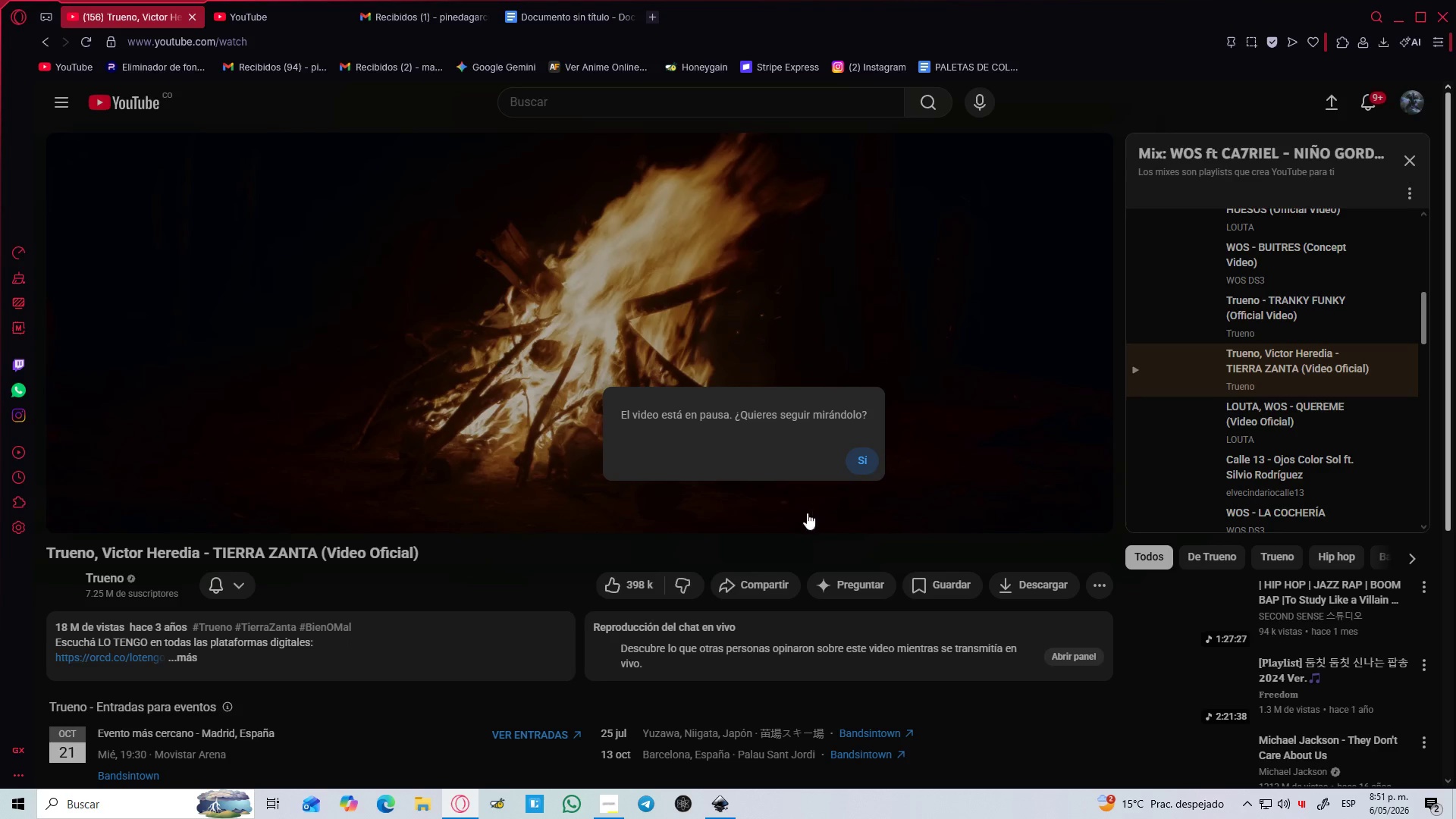 
key(Alt+Tab)
 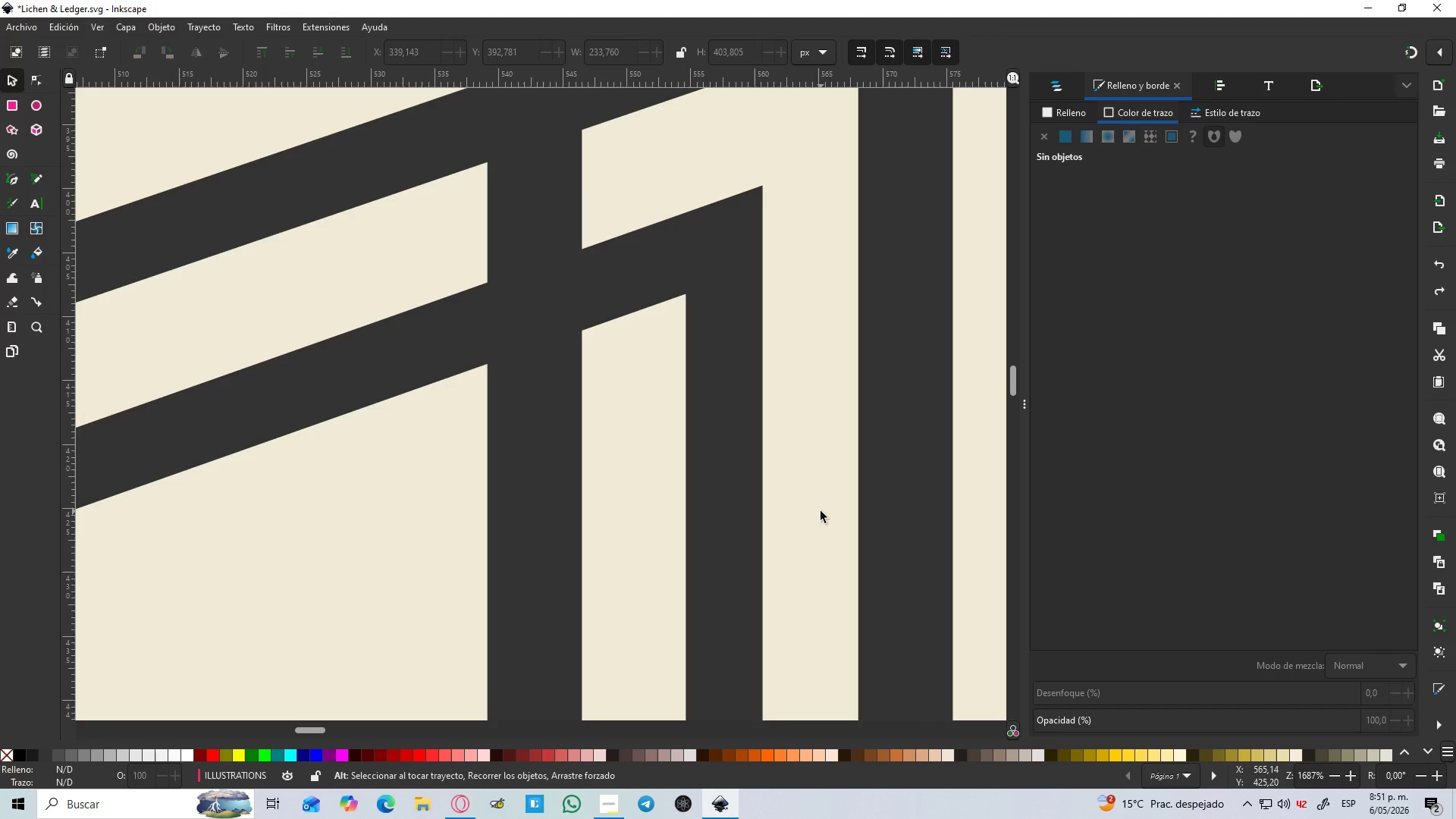 
key(MediaTrackNext)
 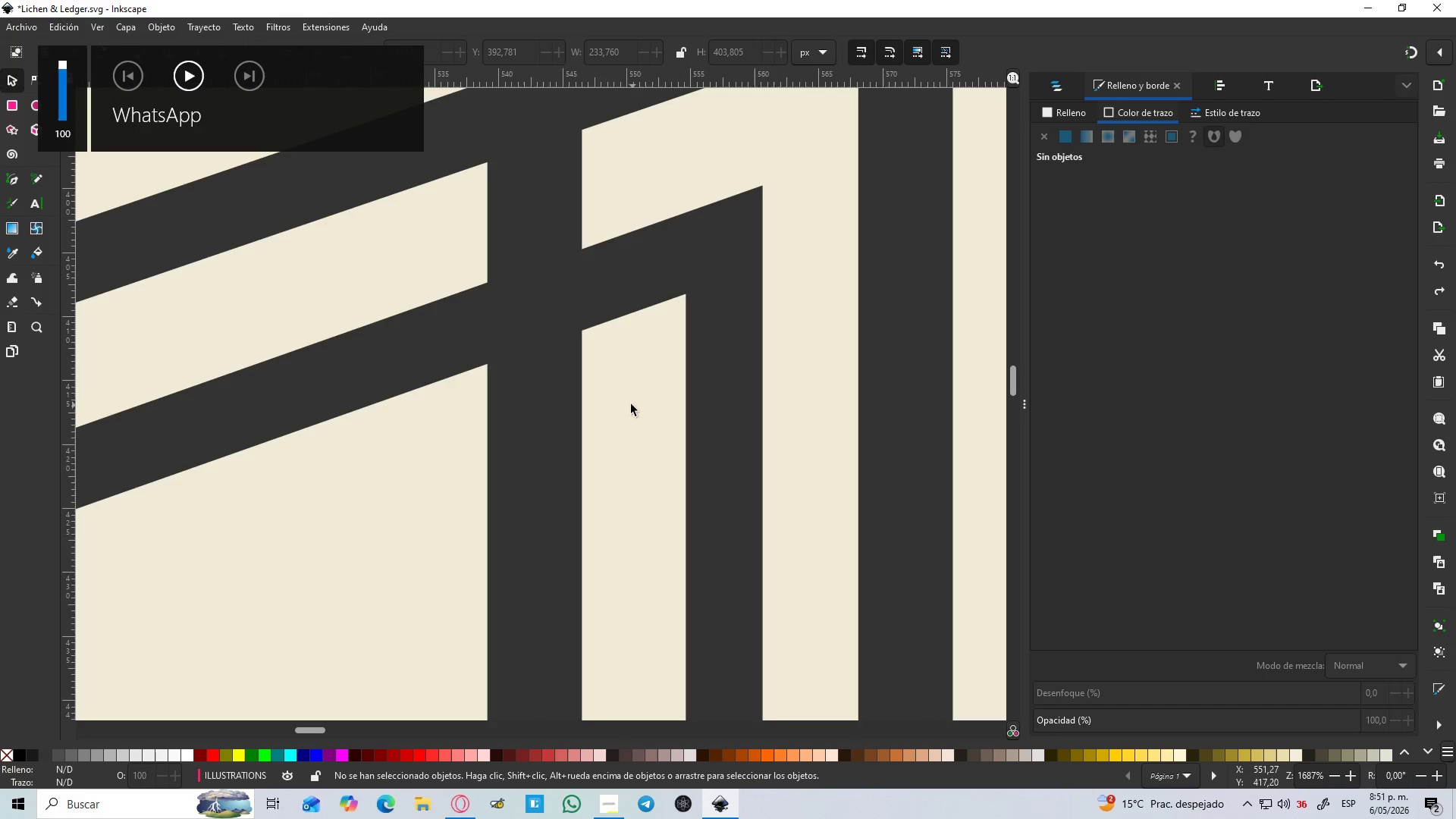 
hold_key(key=ControlLeft, duration=1.51)
scroll: coordinate [625, 396], scroll_direction: down, amount: 3.0
 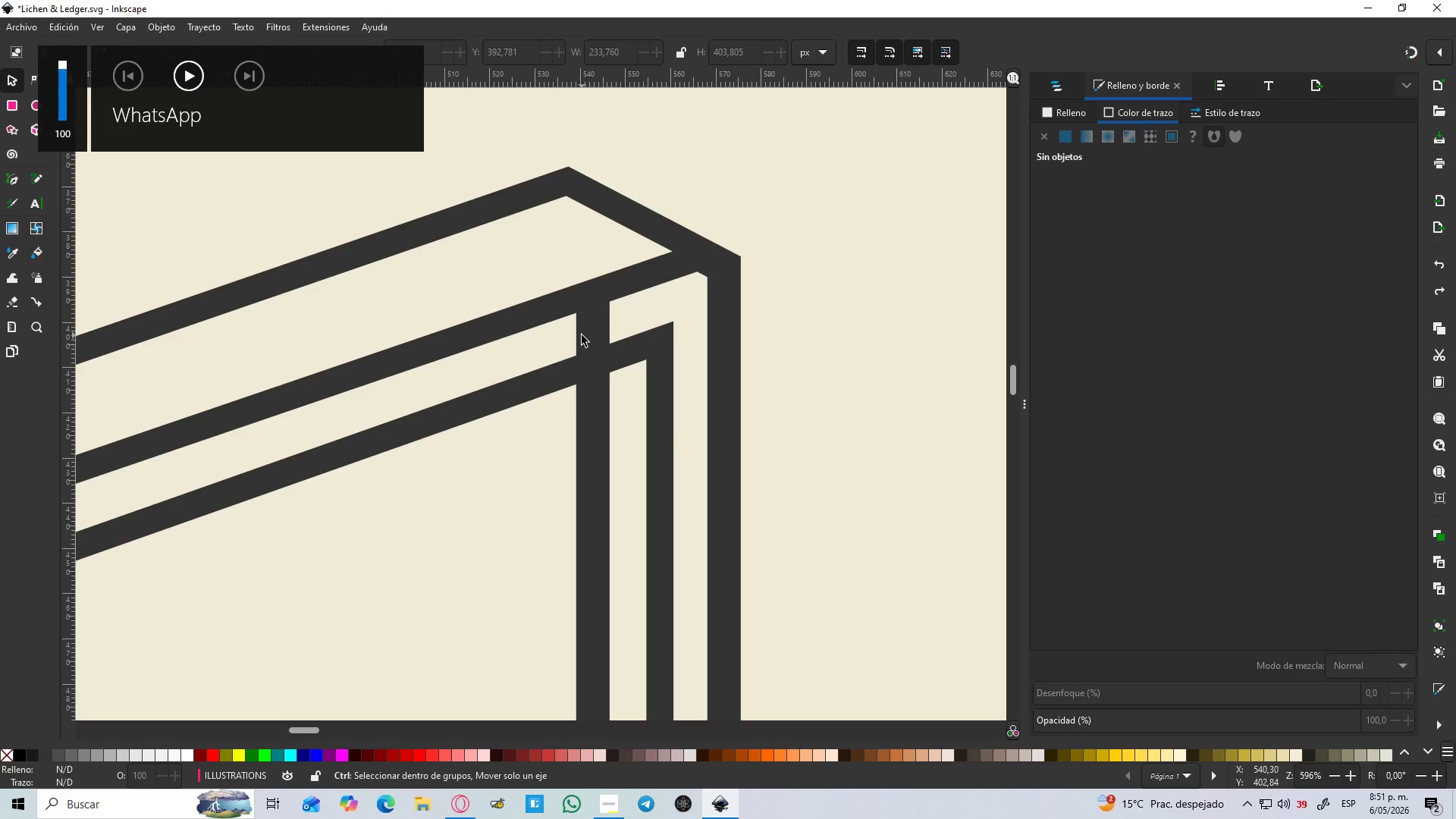 
scroll: coordinate [582, 335], scroll_direction: up, amount: 3.0
 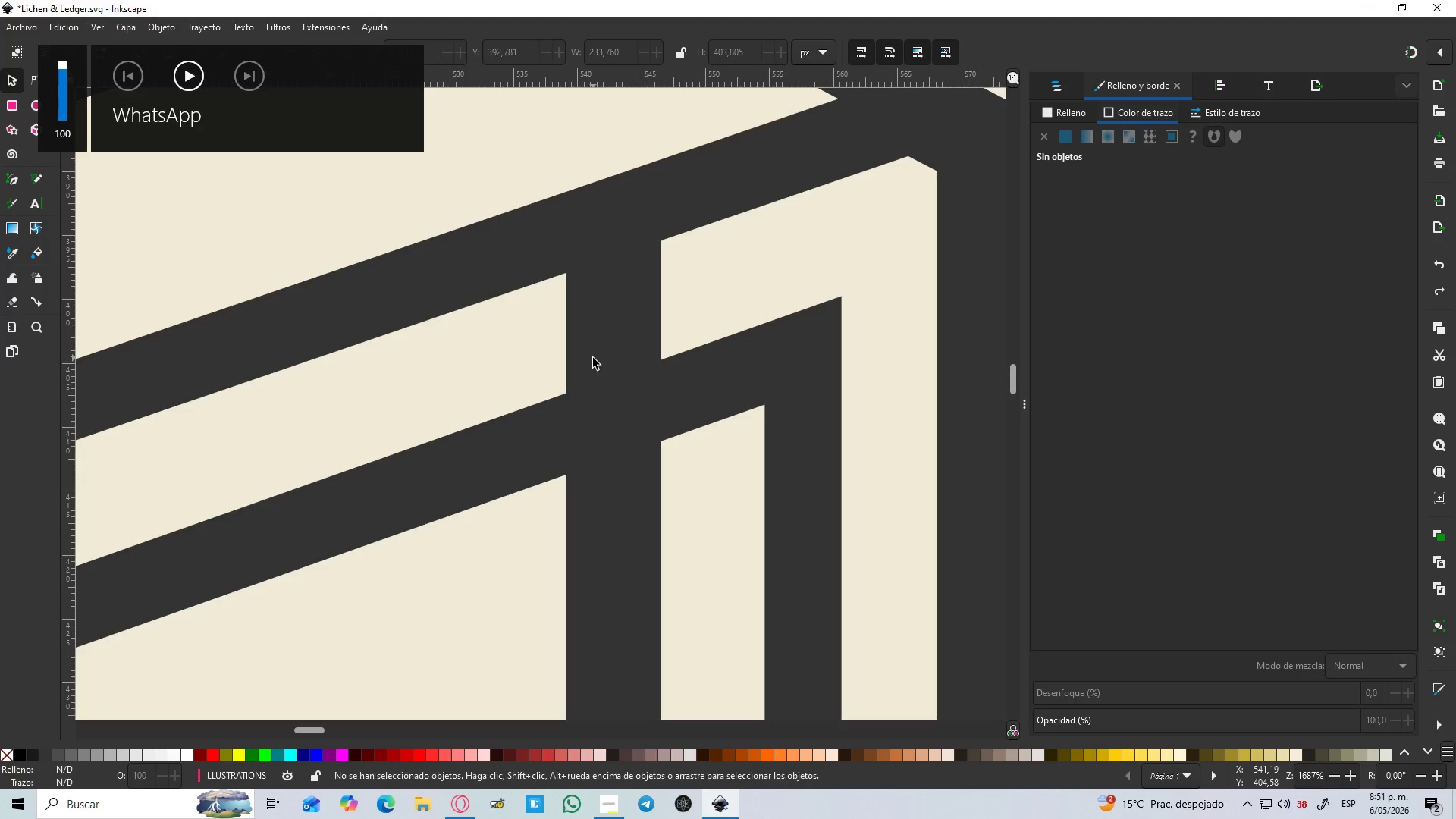 
key(B)
 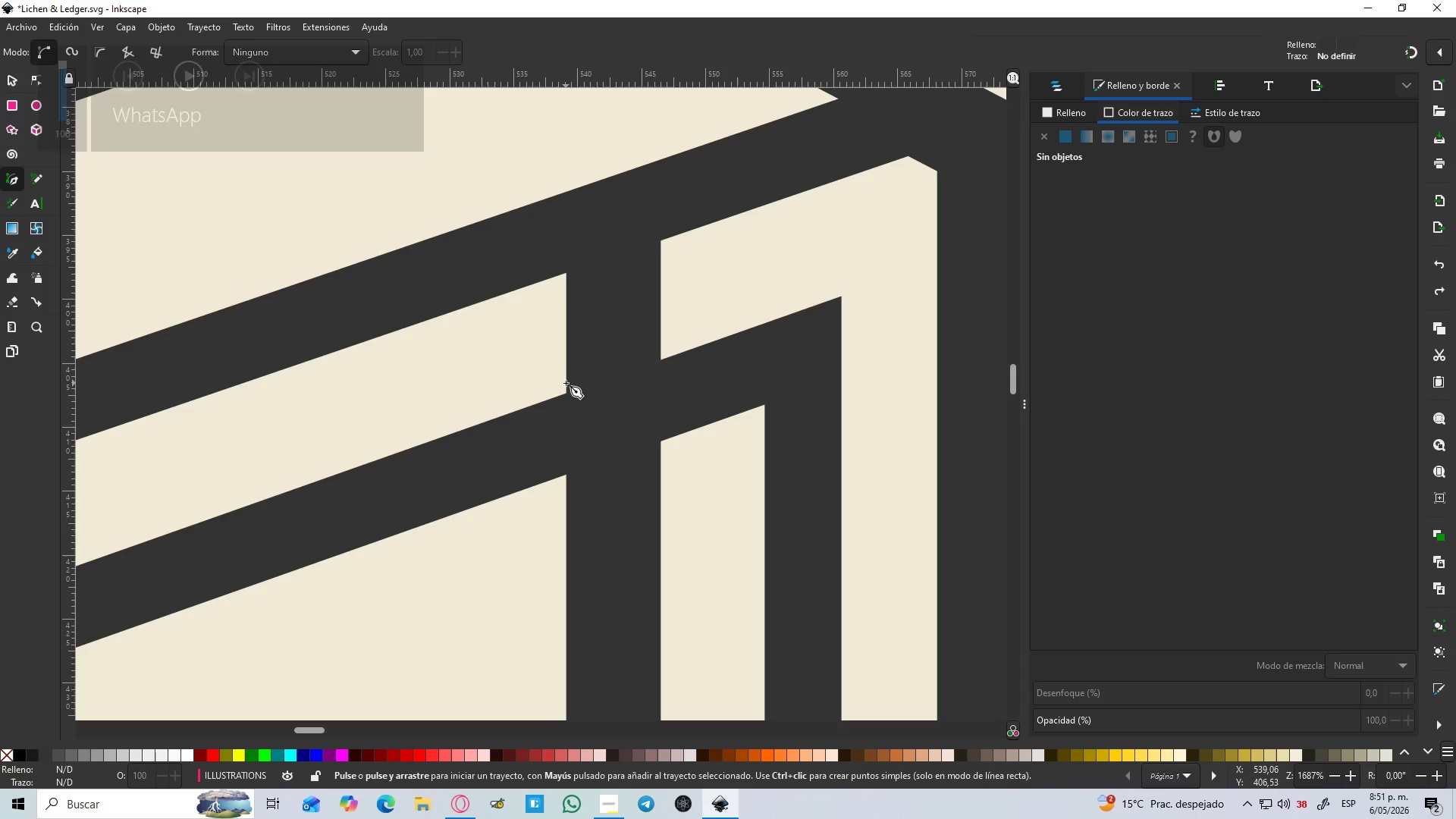 
hold_key(key=ControlLeft, duration=0.77)
scroll: coordinate [566, 383], scroll_direction: up, amount: 2.0
 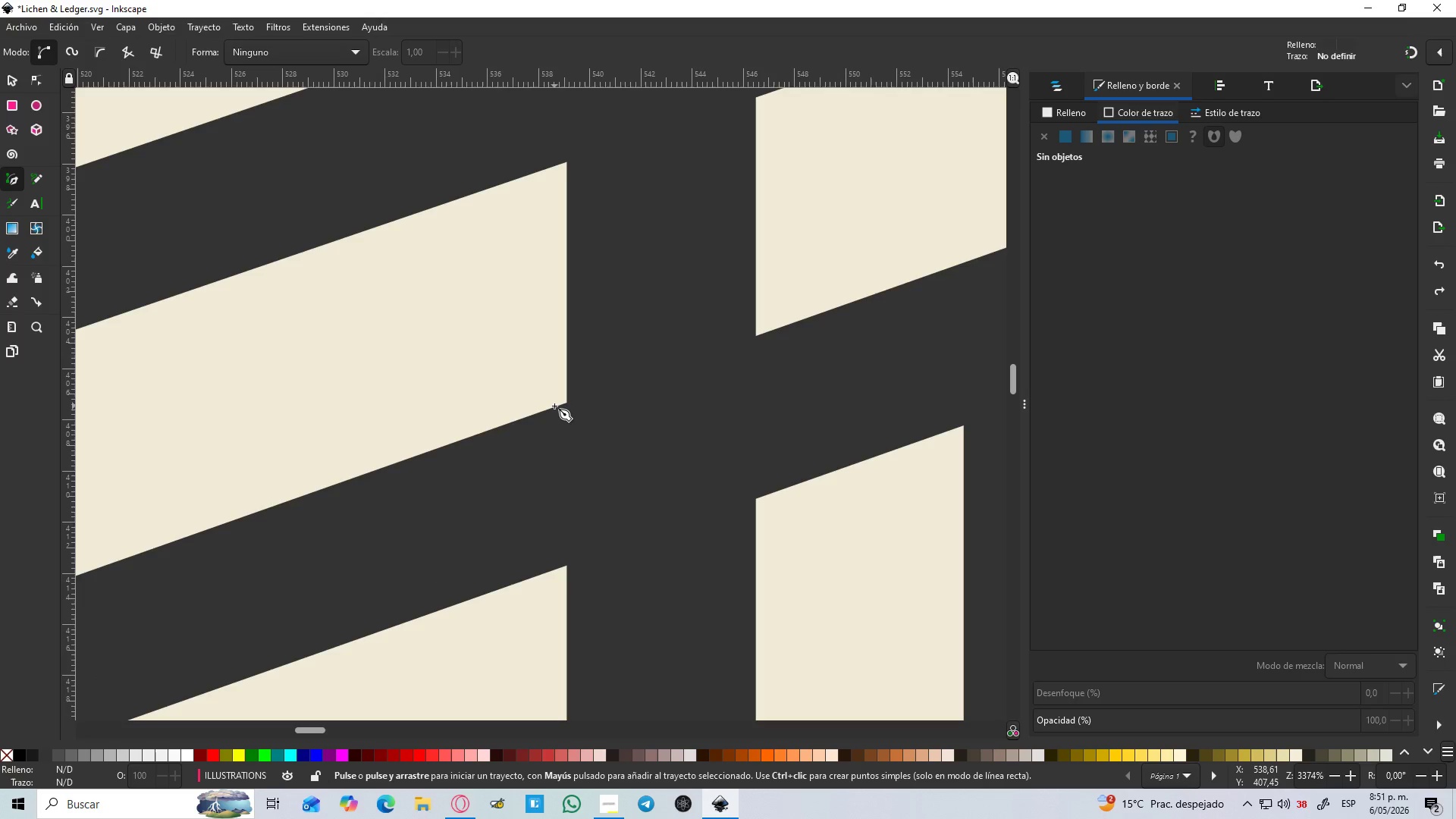 
left_click([554, 406])
 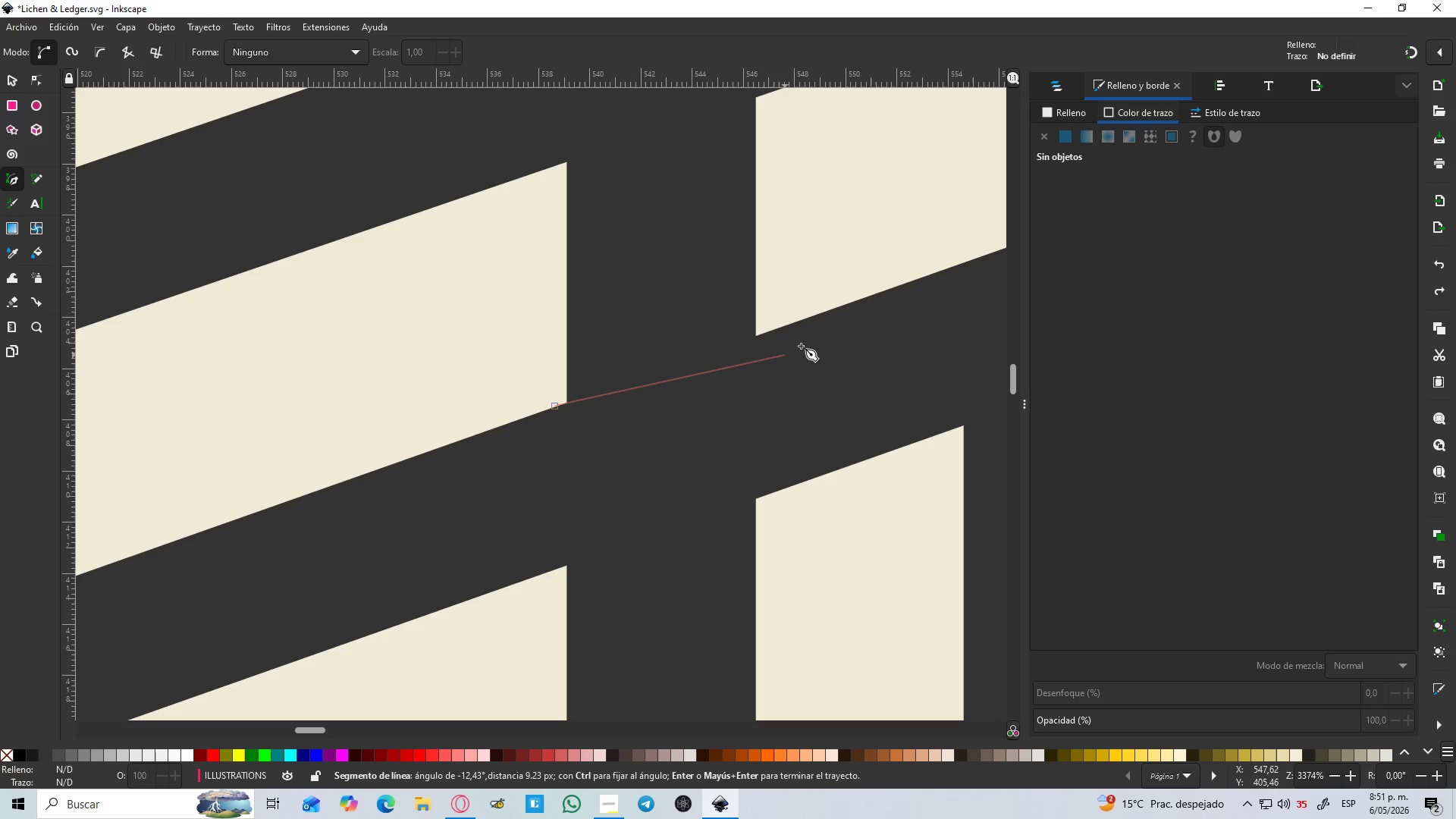 
hold_key(key=ControlLeft, duration=0.56)
 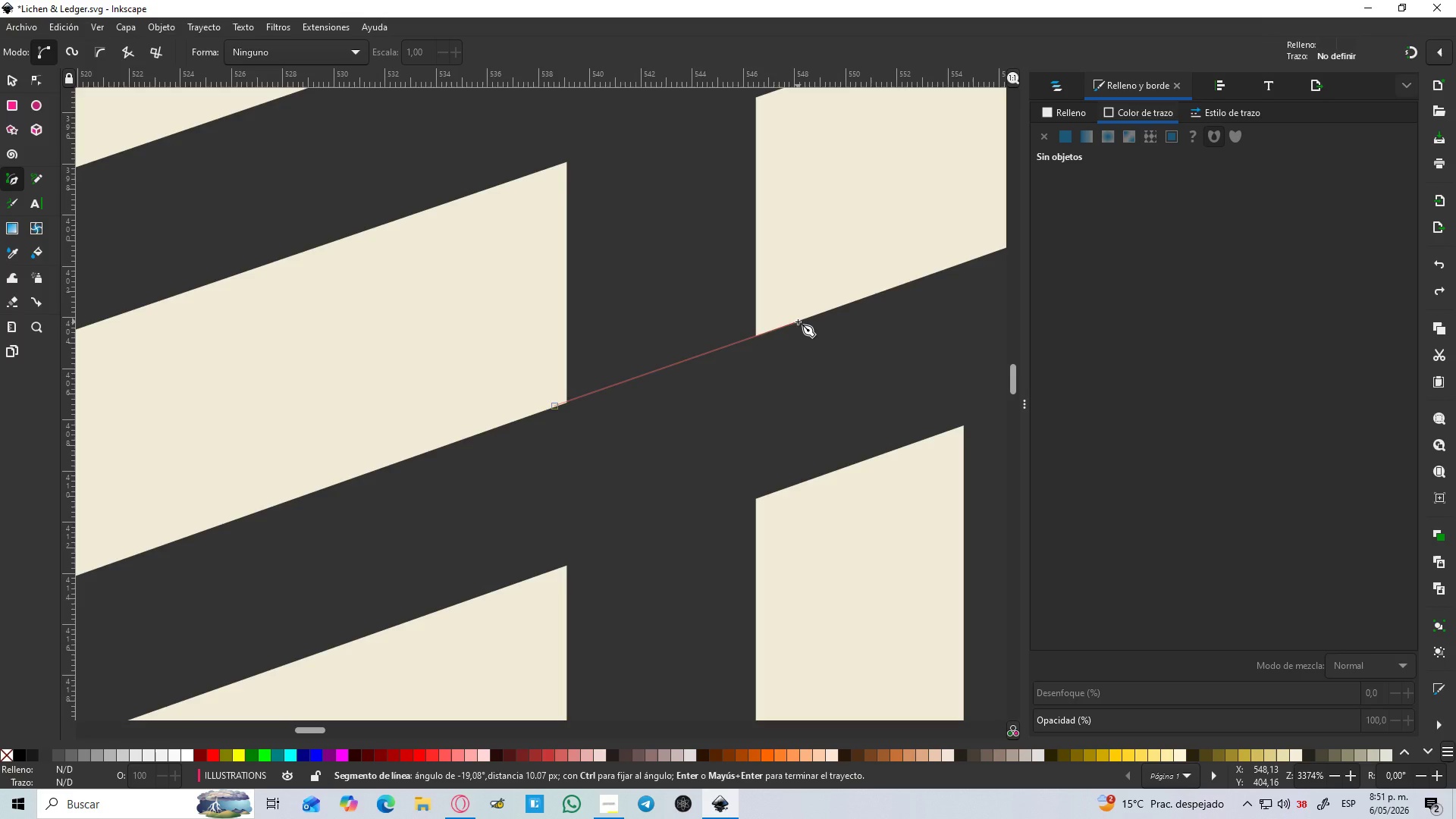 
left_click([798, 322])
 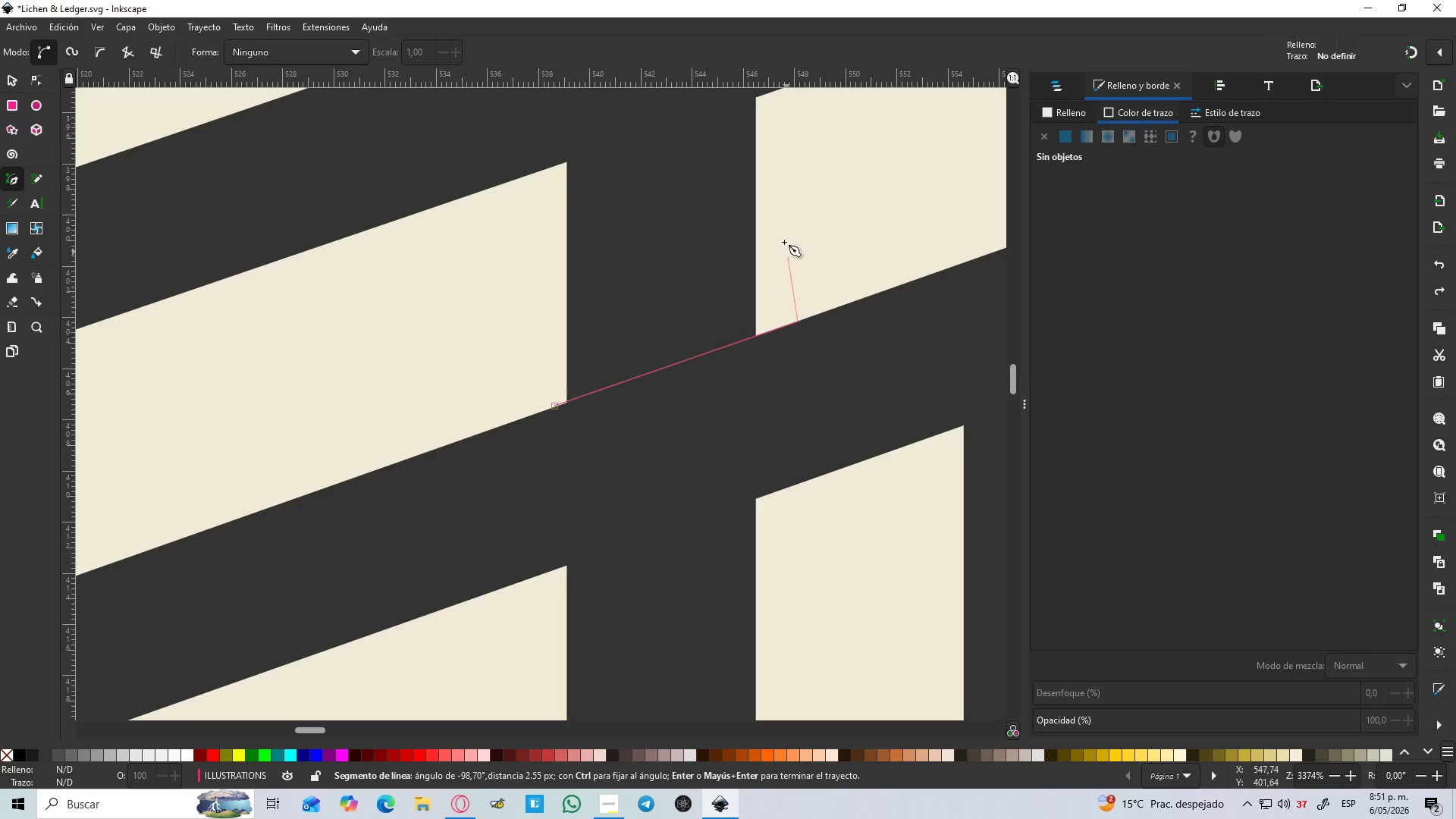 
scroll: coordinate [783, 222], scroll_direction: up, amount: 3.0
 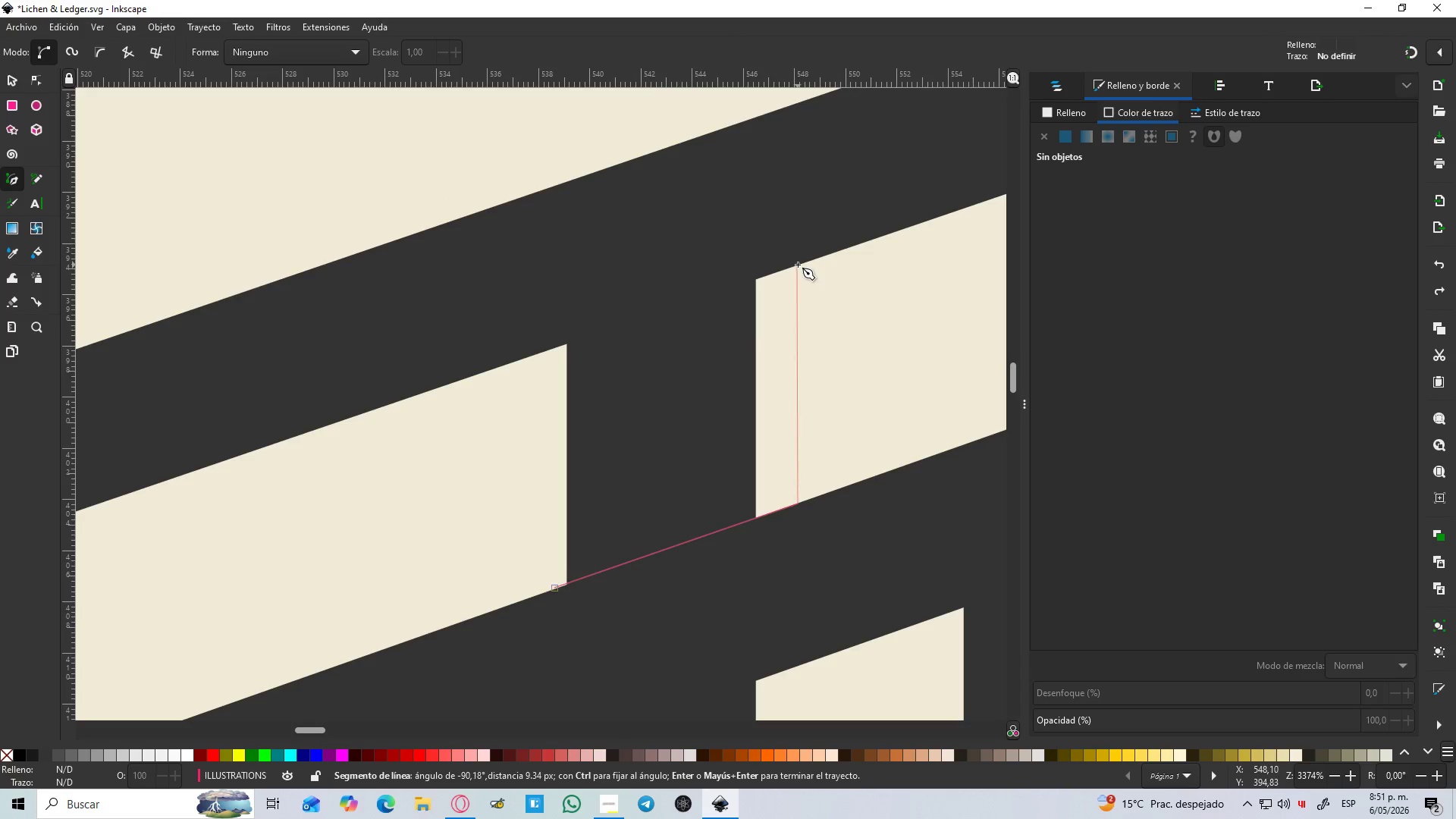 
left_click([798, 265])
 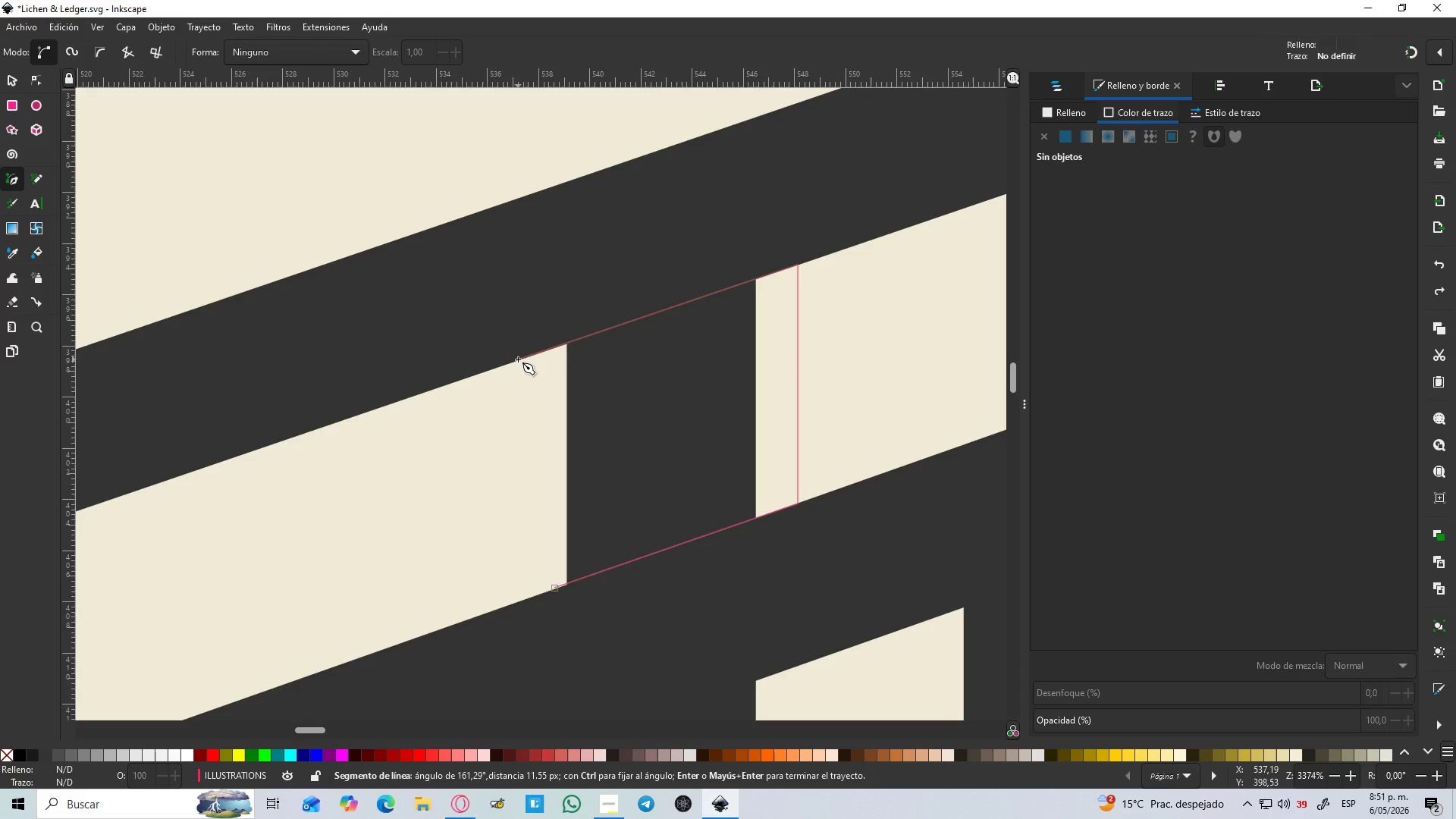 
left_click([518, 359])
 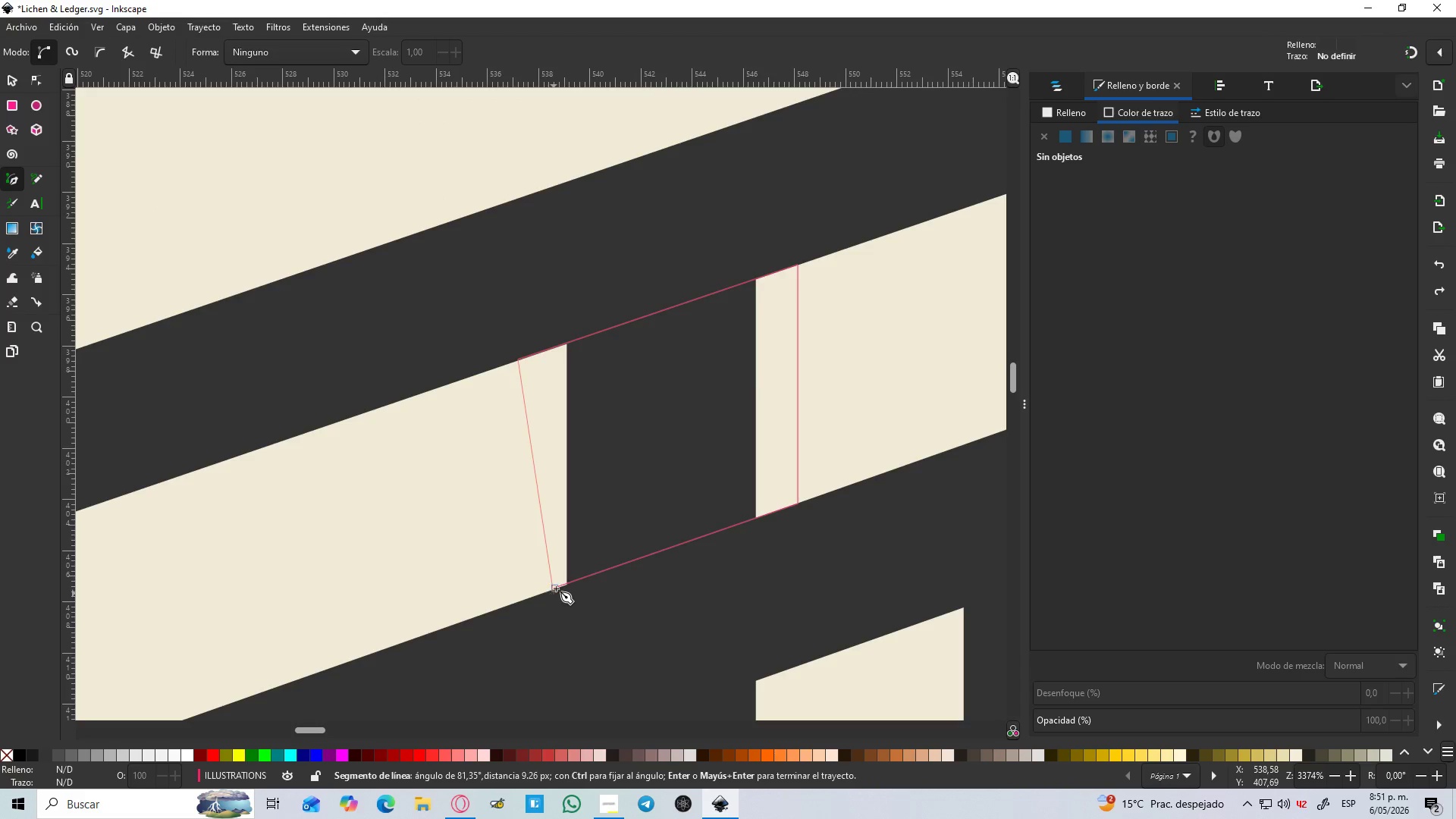 
left_click([558, 585])
 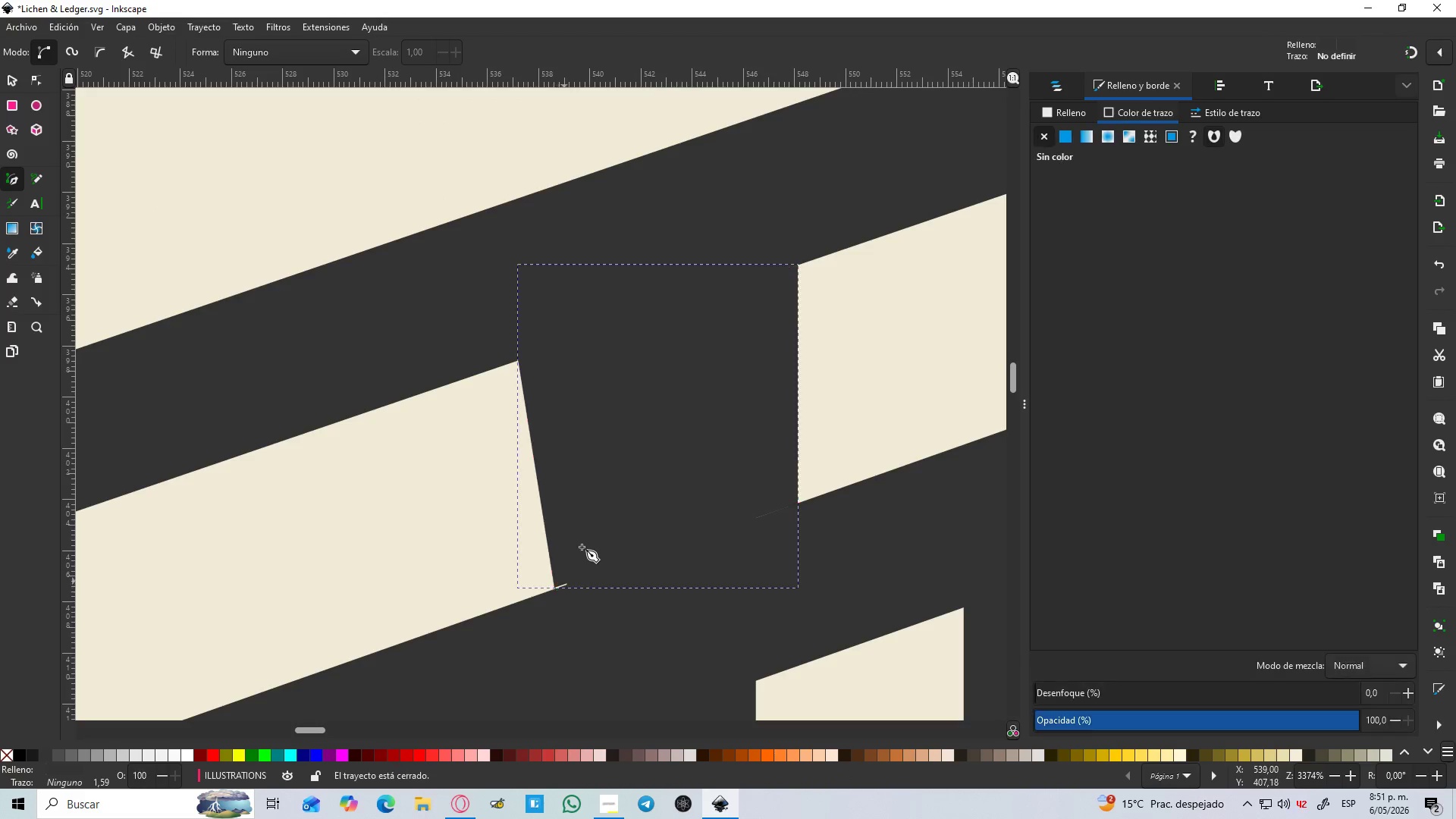 
hold_key(key=ControlLeft, duration=0.91)
scroll: coordinate [624, 561], scroll_direction: down, amount: 21.0
 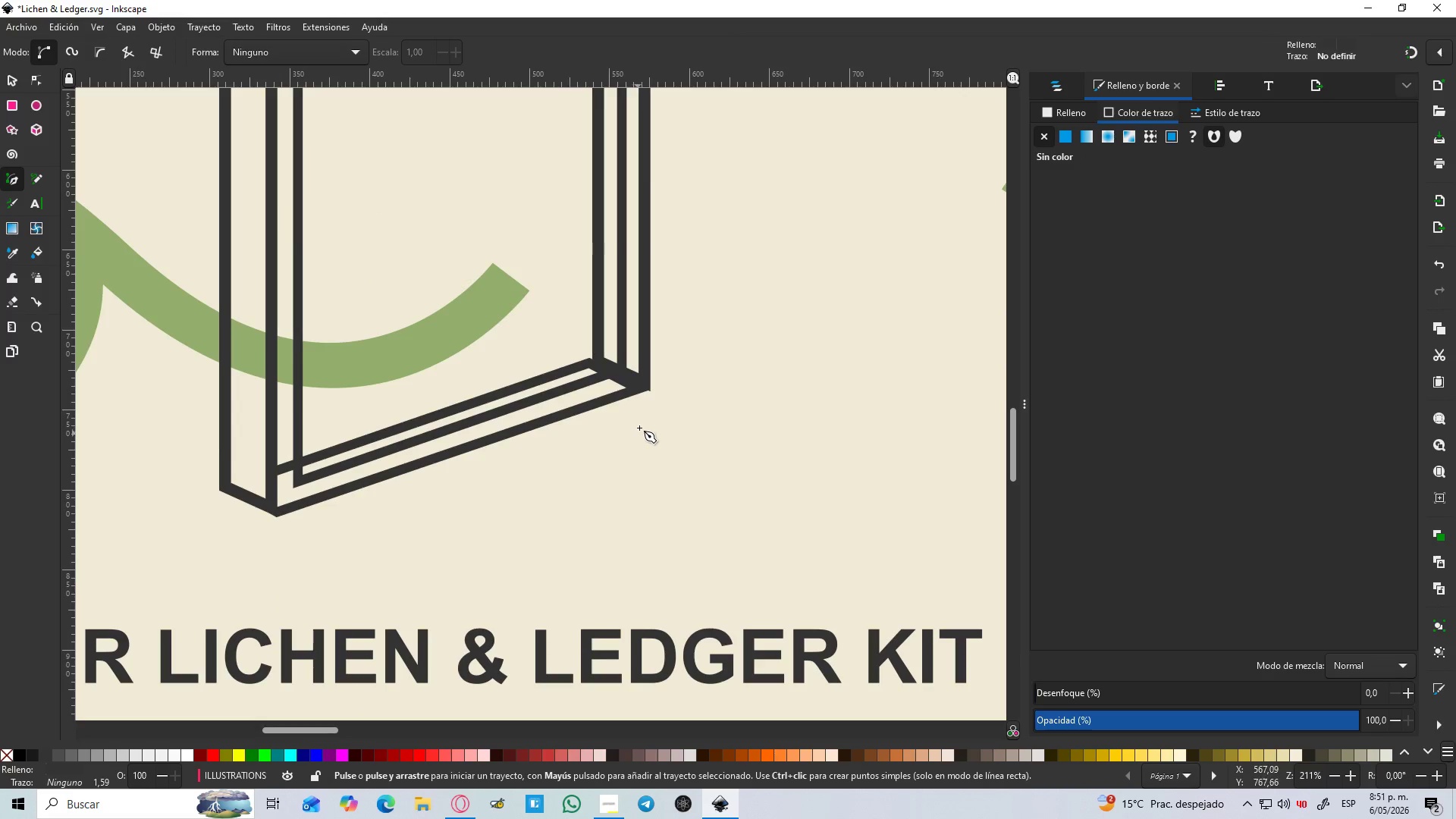 
hold_key(key=ControlLeft, duration=0.86)
scroll: coordinate [601, 328], scroll_direction: up, amount: 7.0
 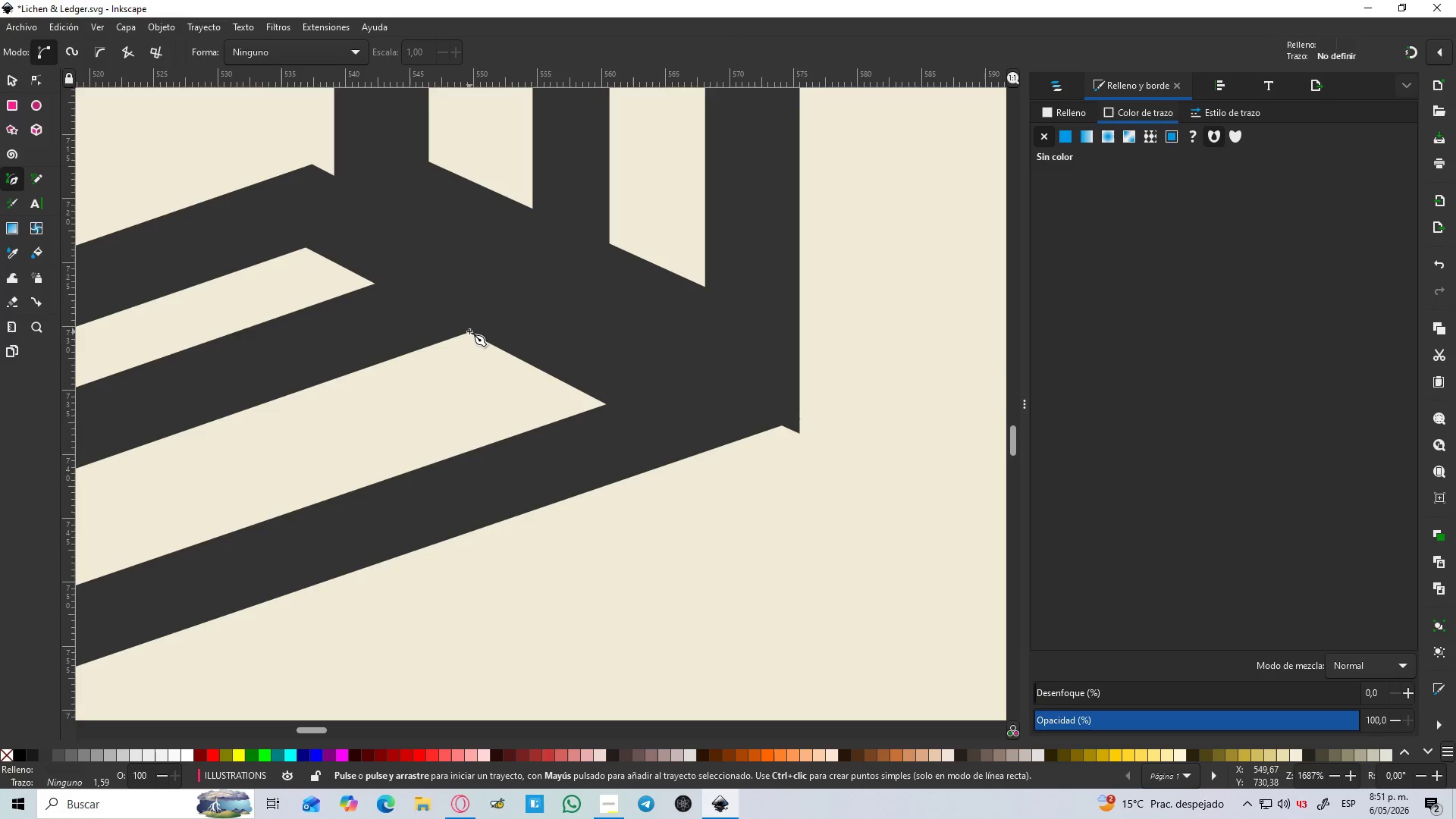 
left_click([469, 331])
 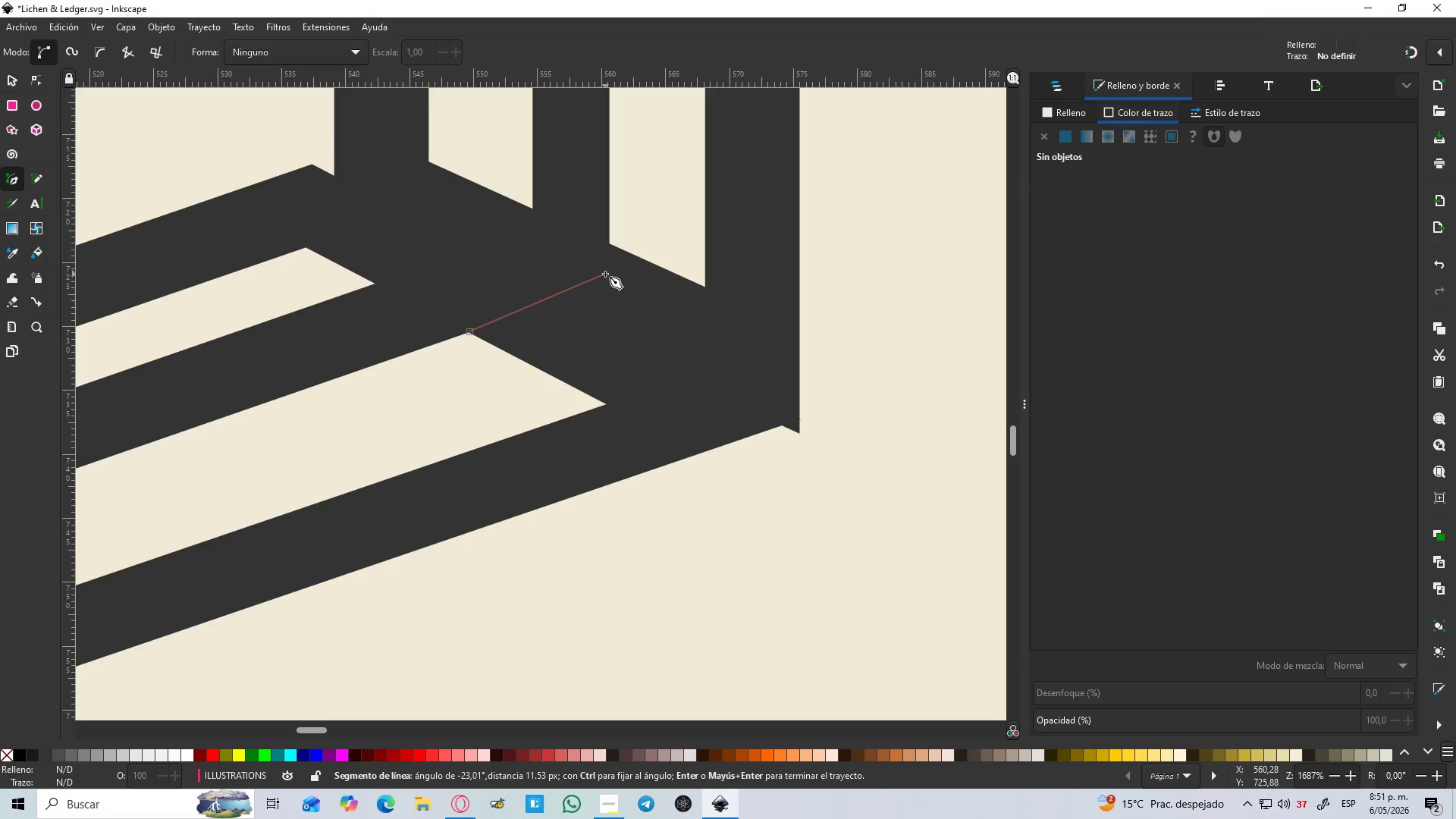 
left_click([605, 274])
 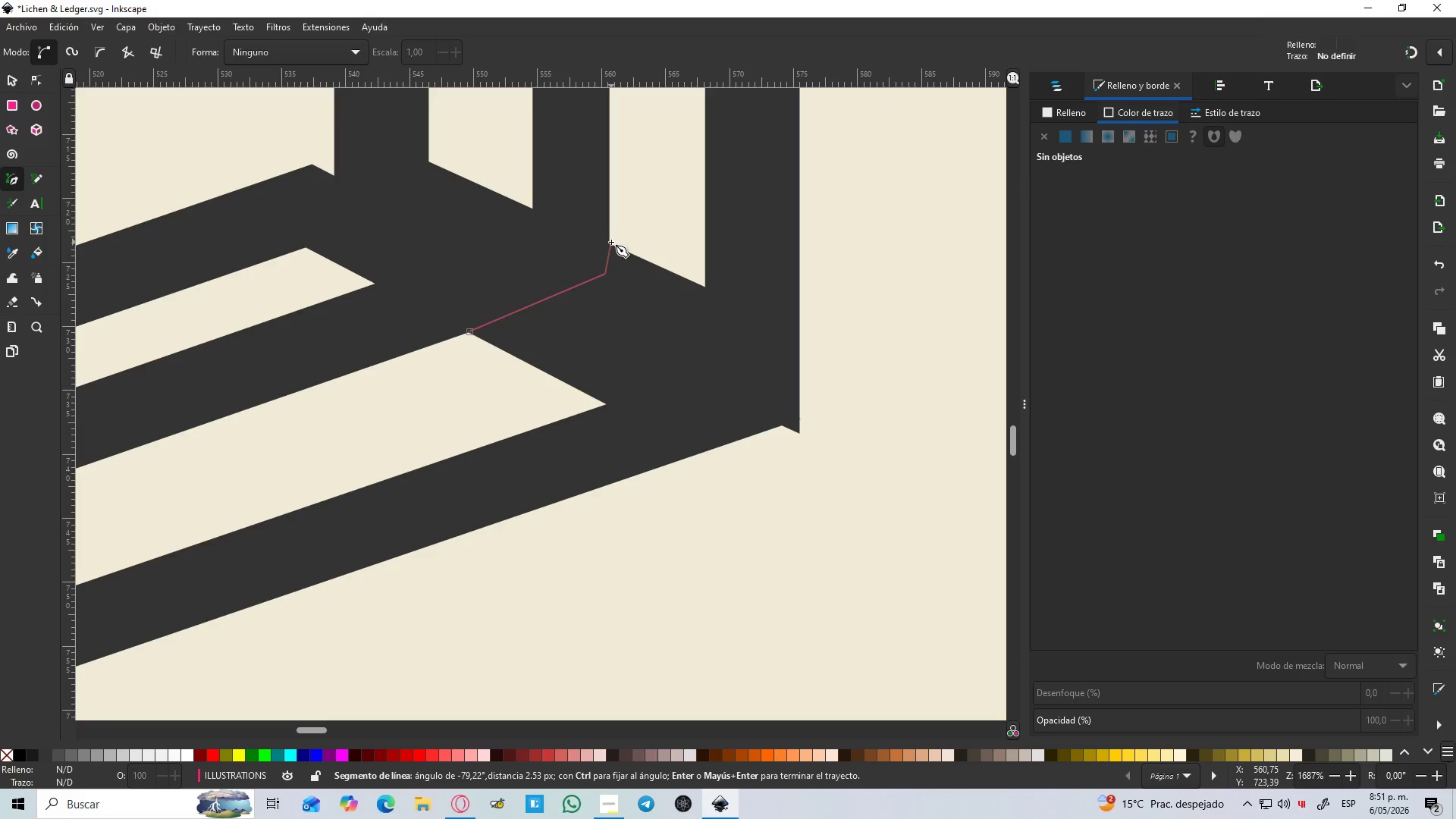 
key(Control+Z)
 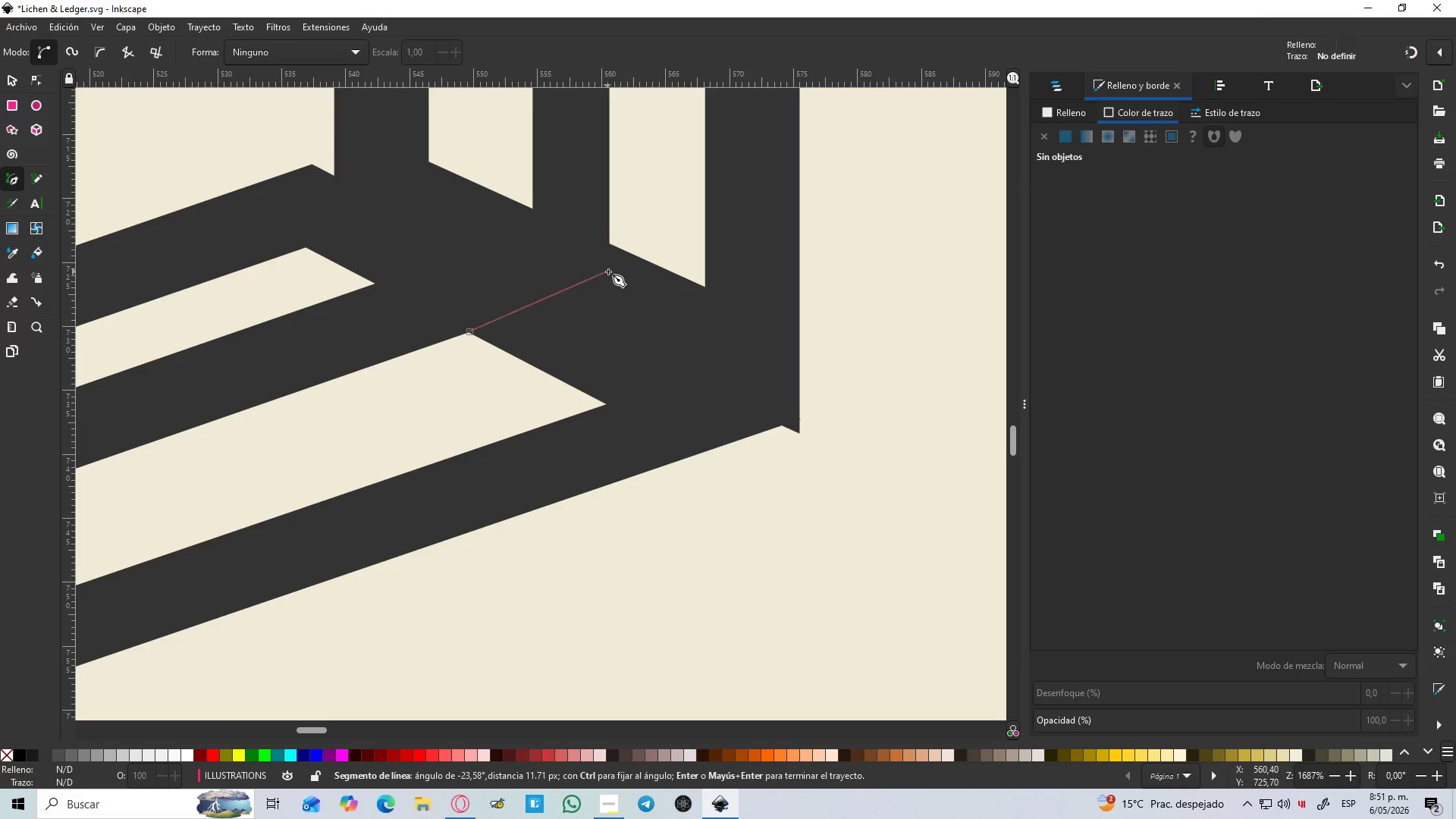 
hold_key(key=ControlLeft, duration=1.42)
scroll: coordinate [610, 271], scroll_direction: up, amount: 1.0
 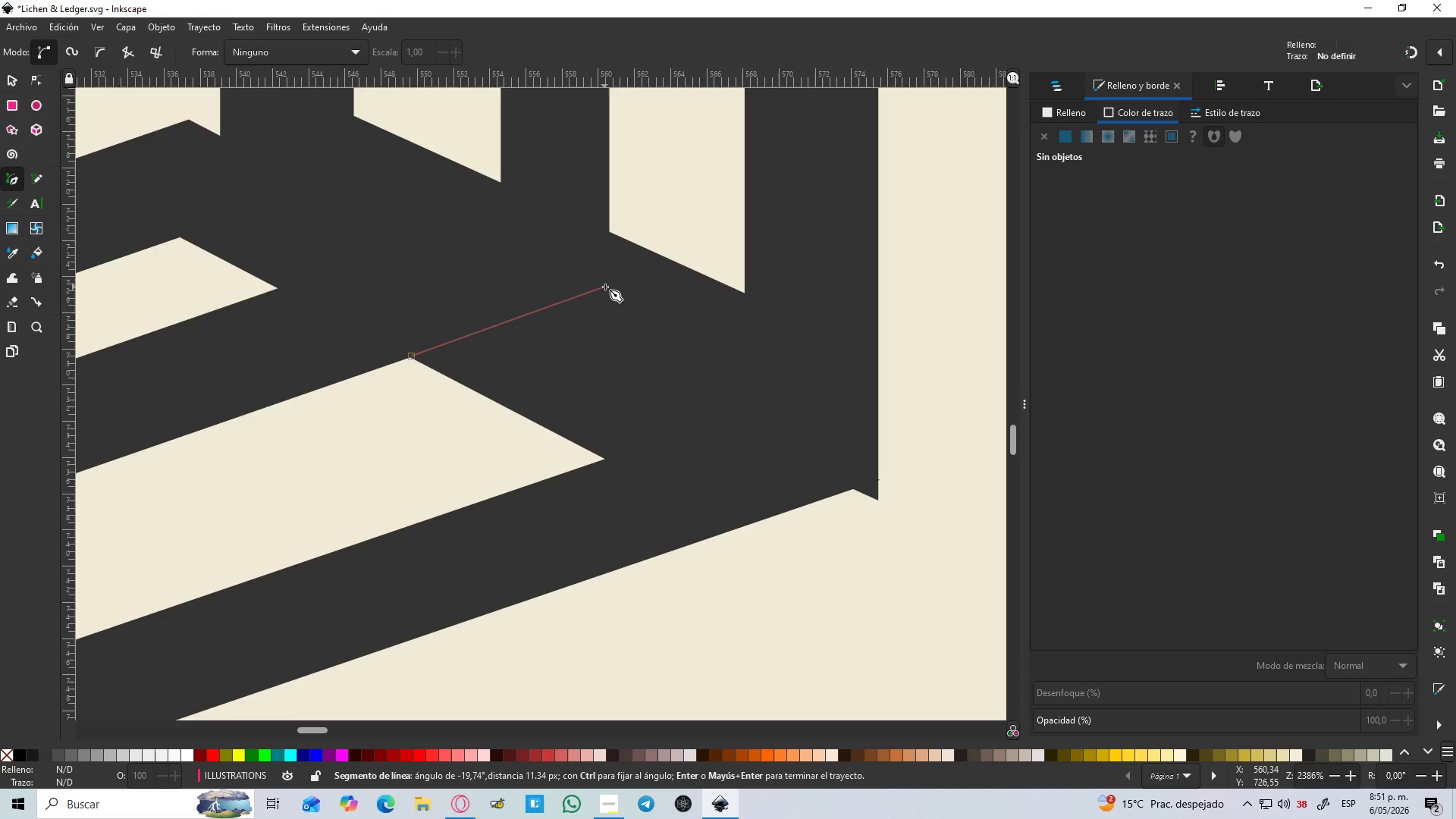 
left_click([613, 284])
 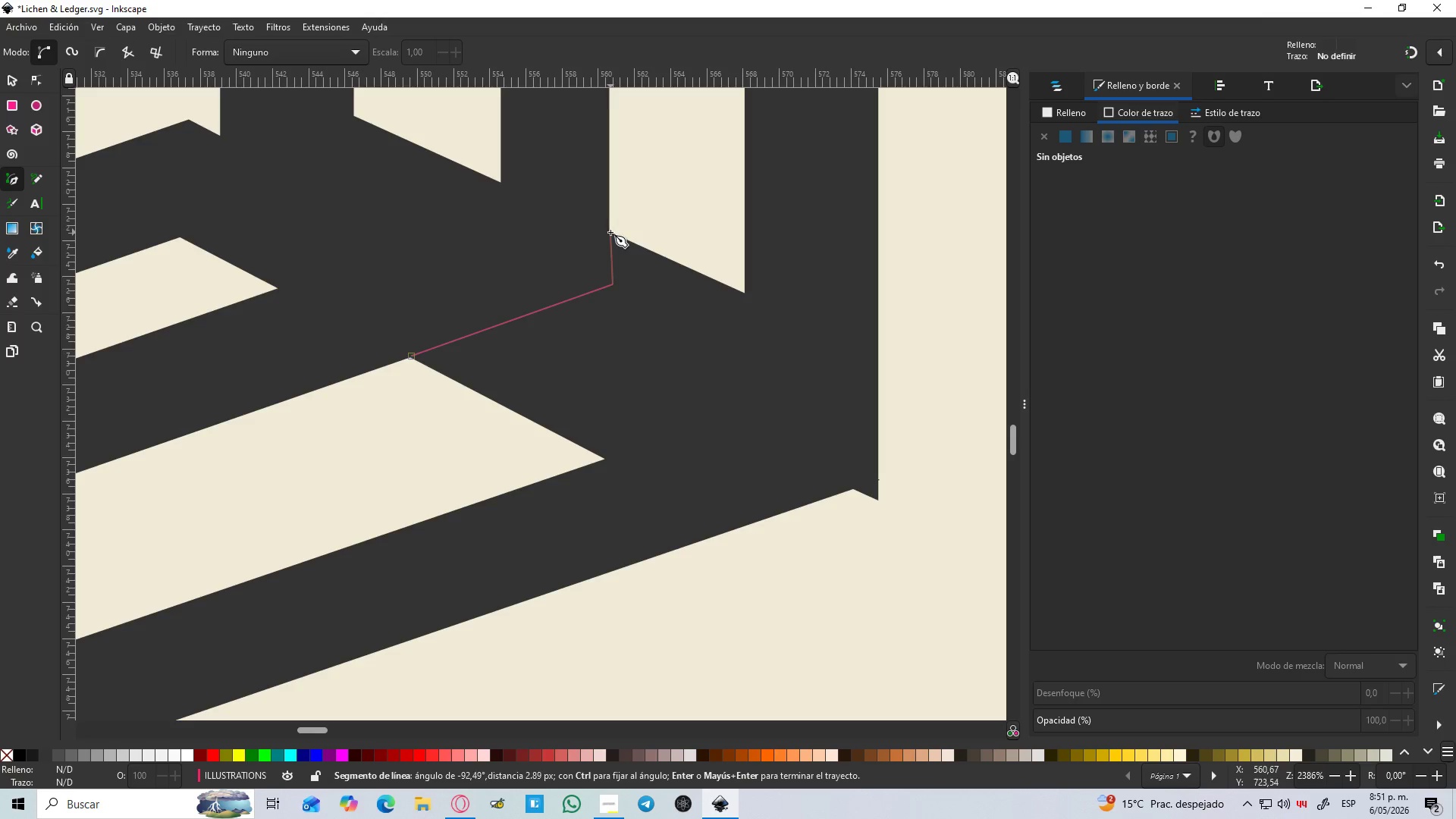 
left_click([610, 232])
 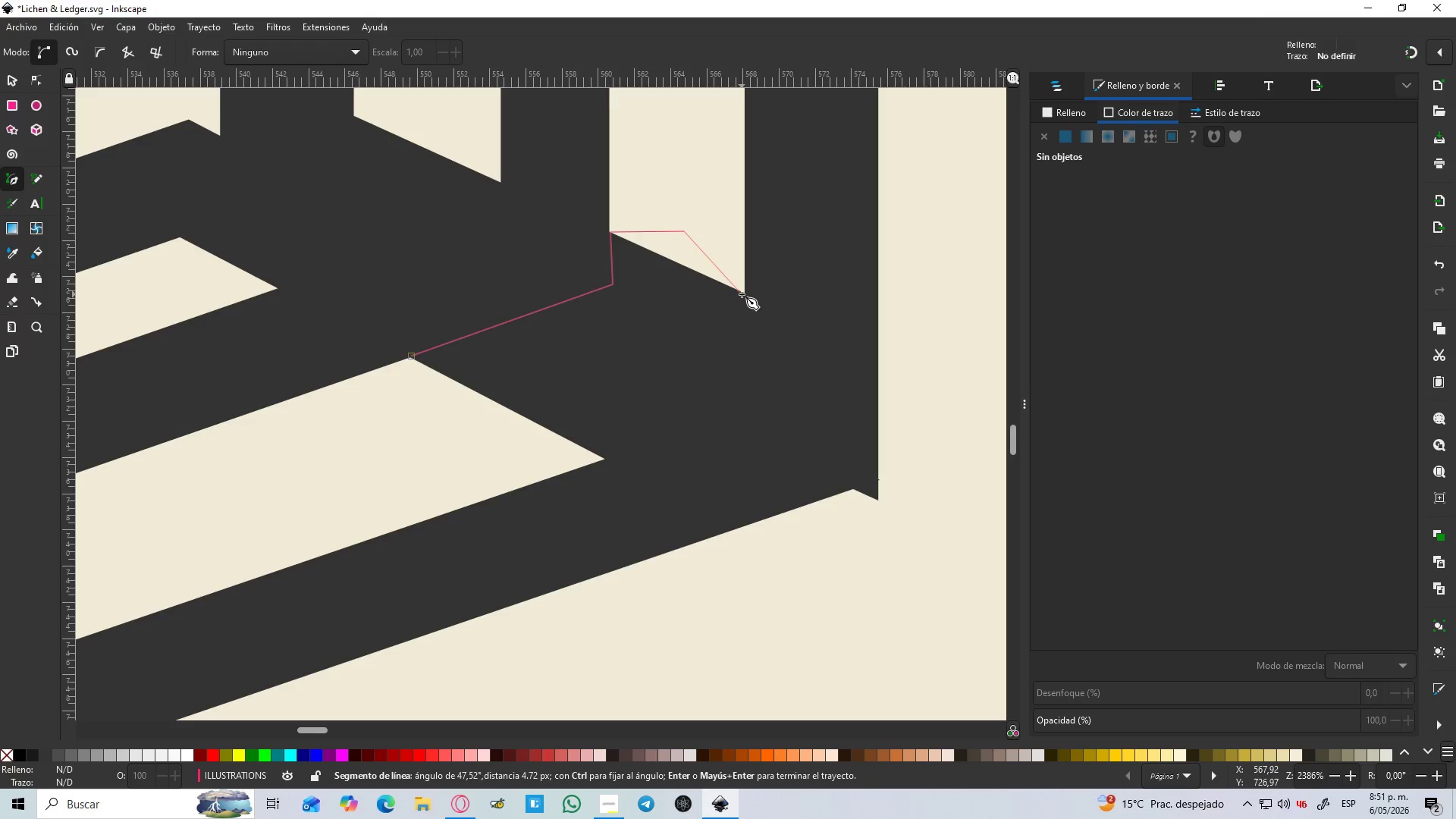 
left_click([745, 294])
 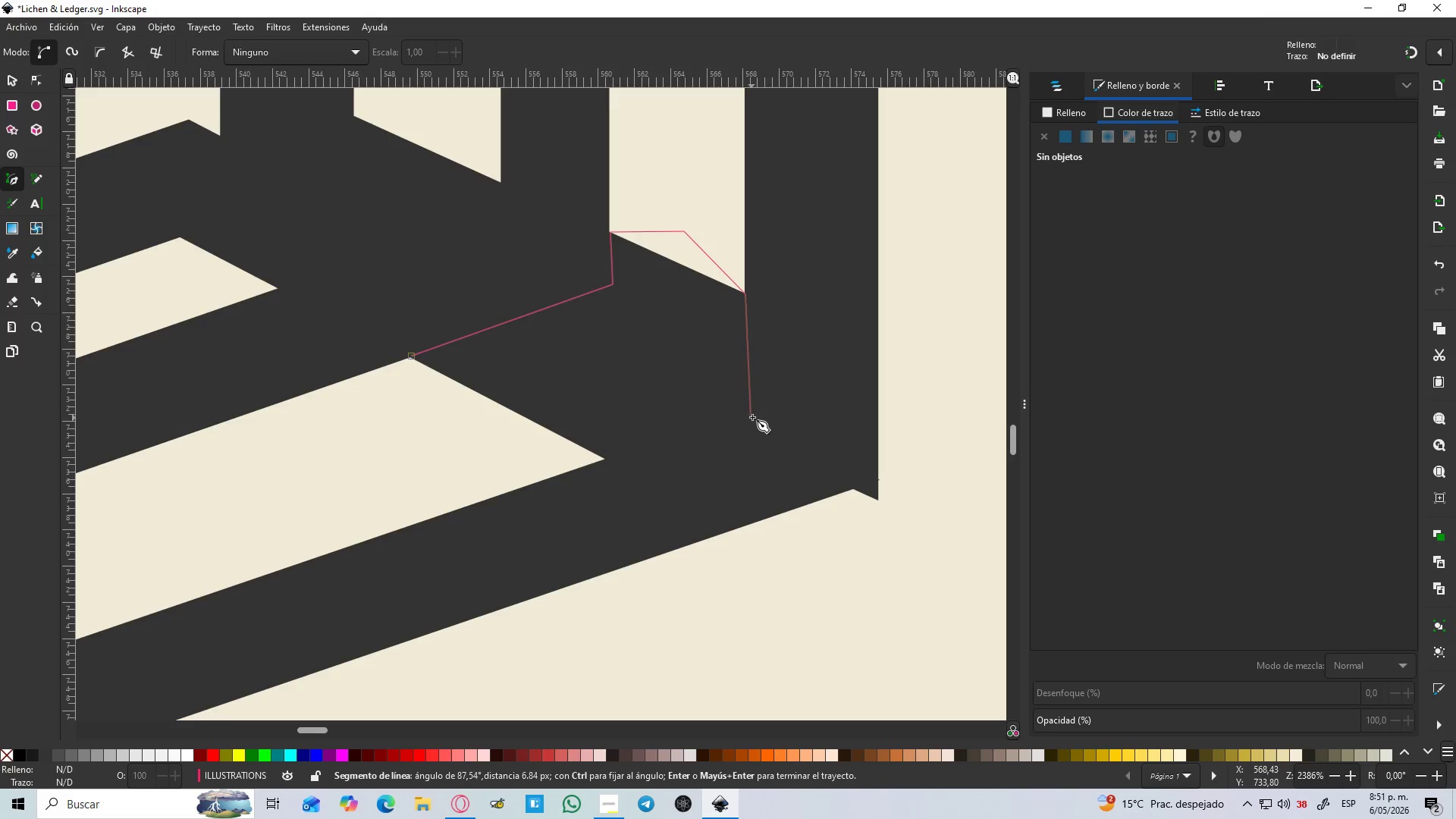 
hold_key(key=ControlLeft, duration=1.52)
 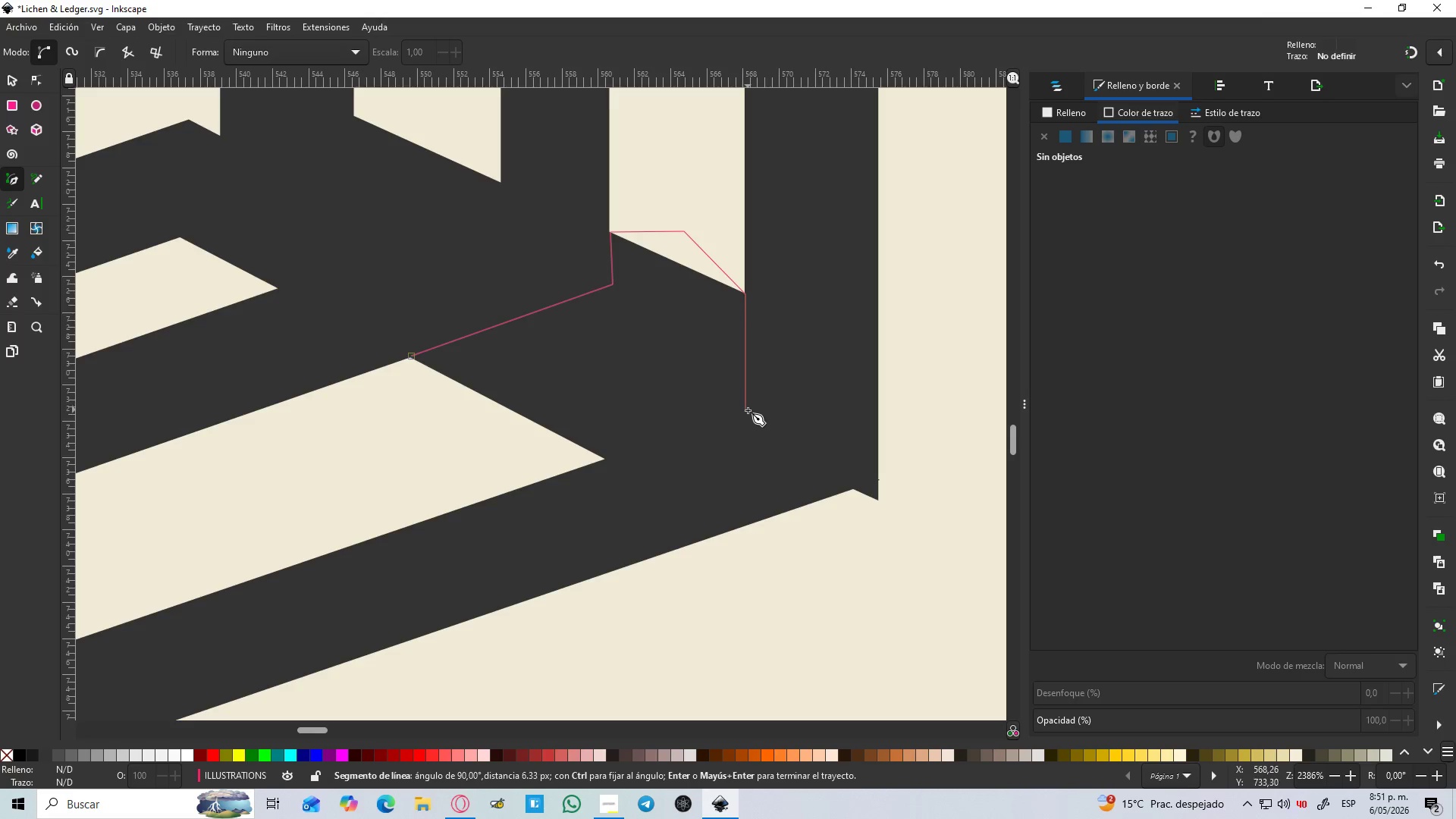 
hold_key(key=ControlLeft, duration=1.03)
 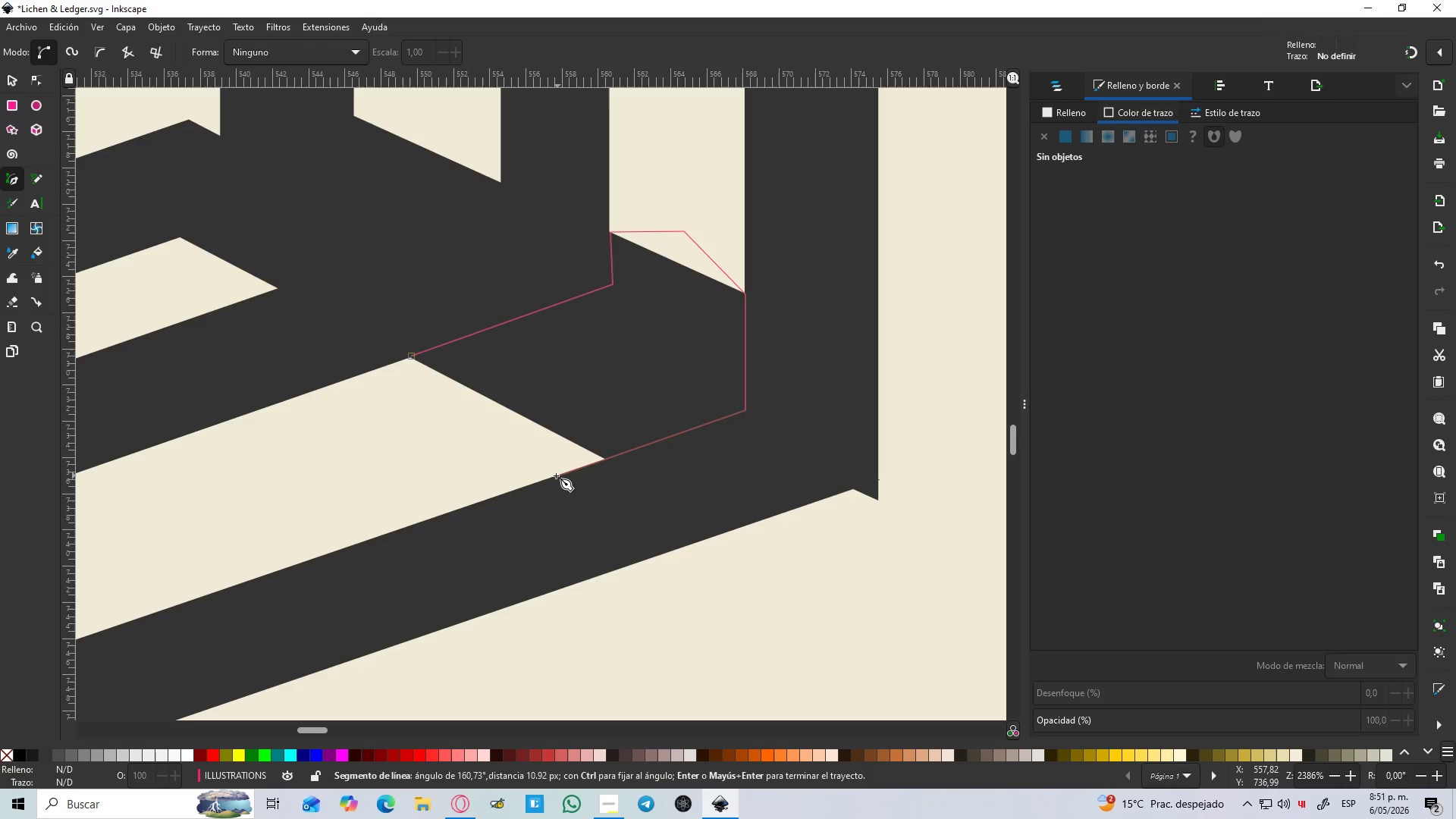 
hold_key(key=ControlLeft, duration=2.69)
left_click([555, 475])
 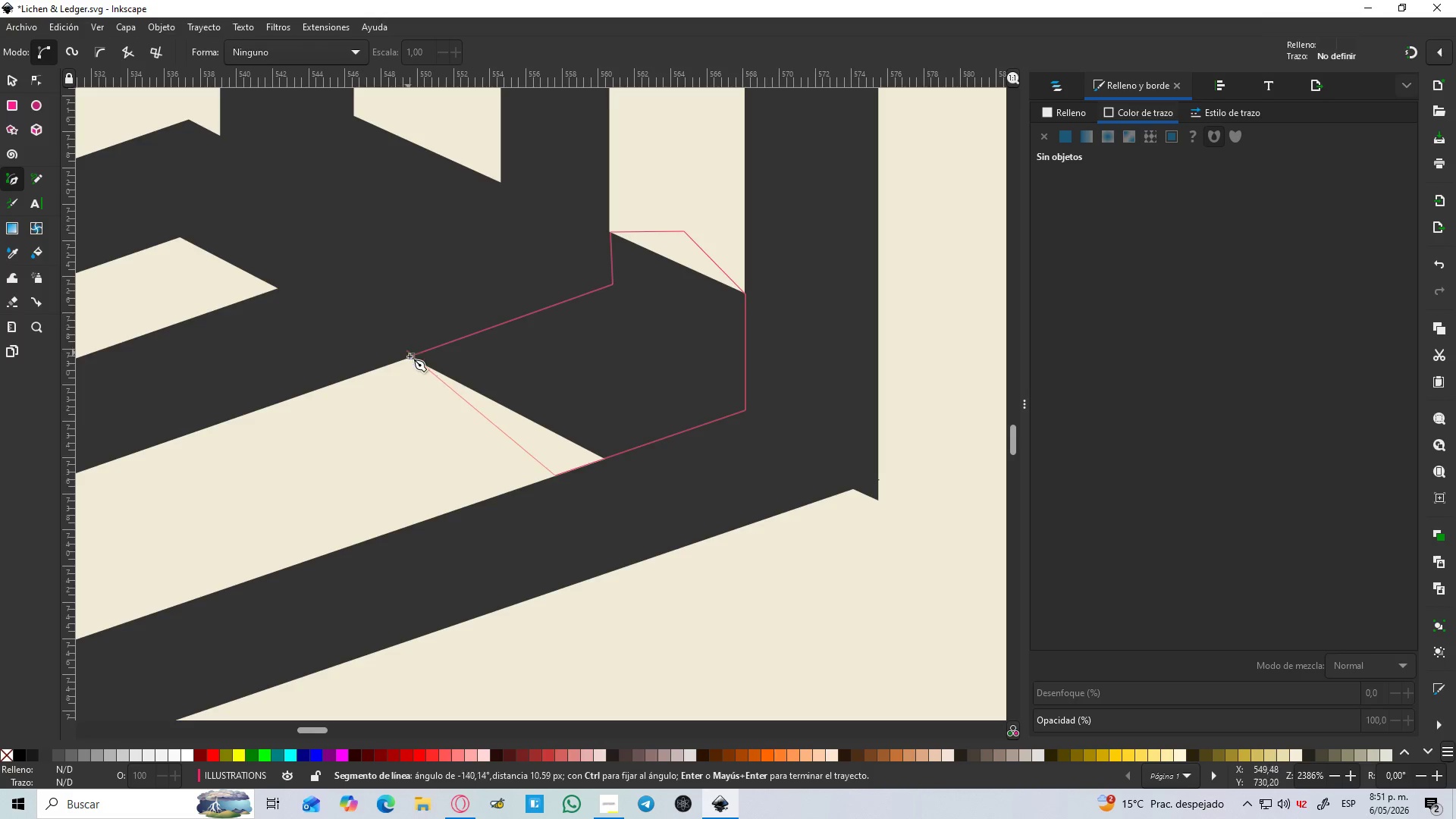 
left_click([410, 357])
 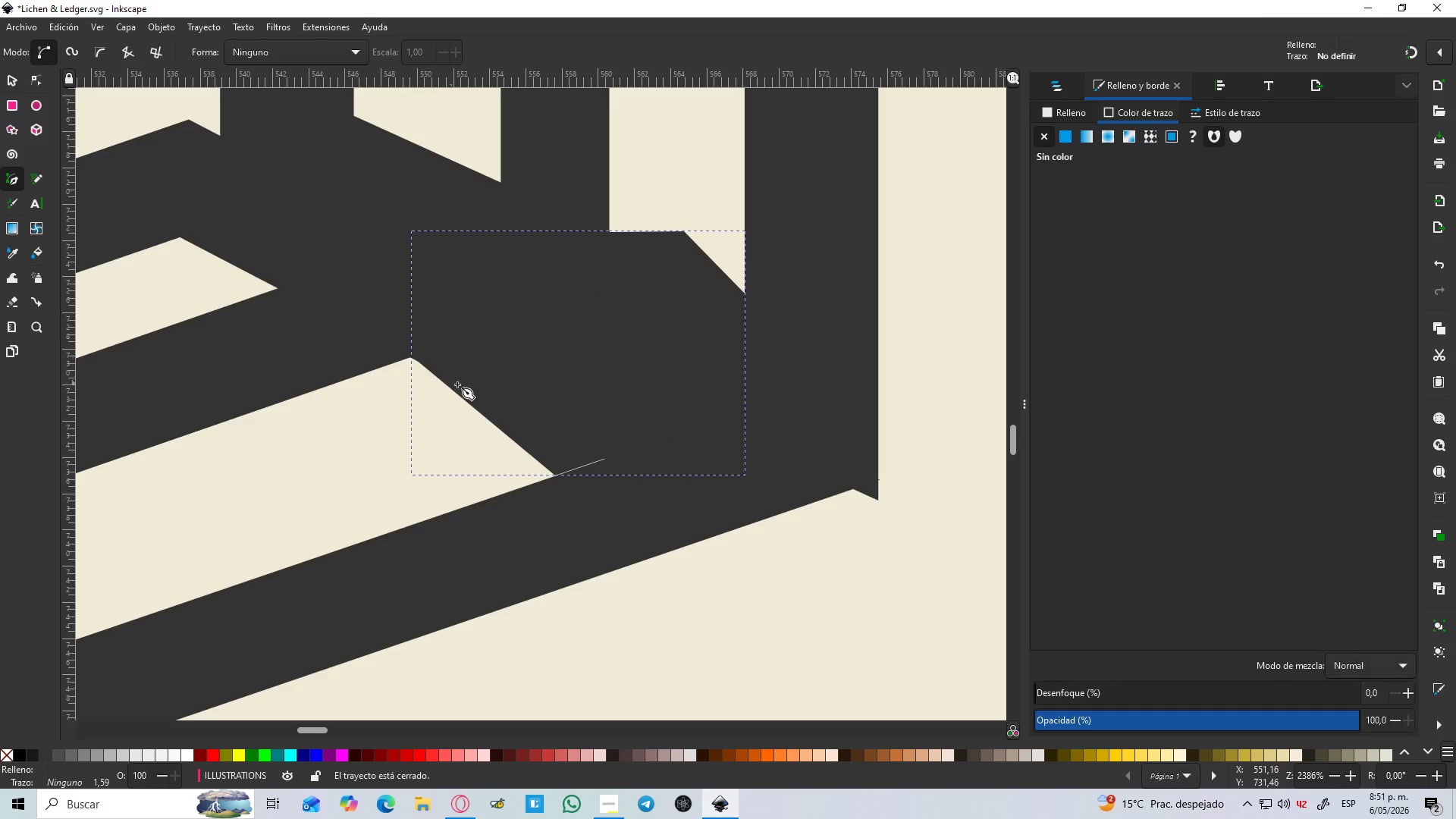 
hold_key(key=ControlLeft, duration=1.01)
scroll: coordinate [463, 391], scroll_direction: down, amount: 9.0
 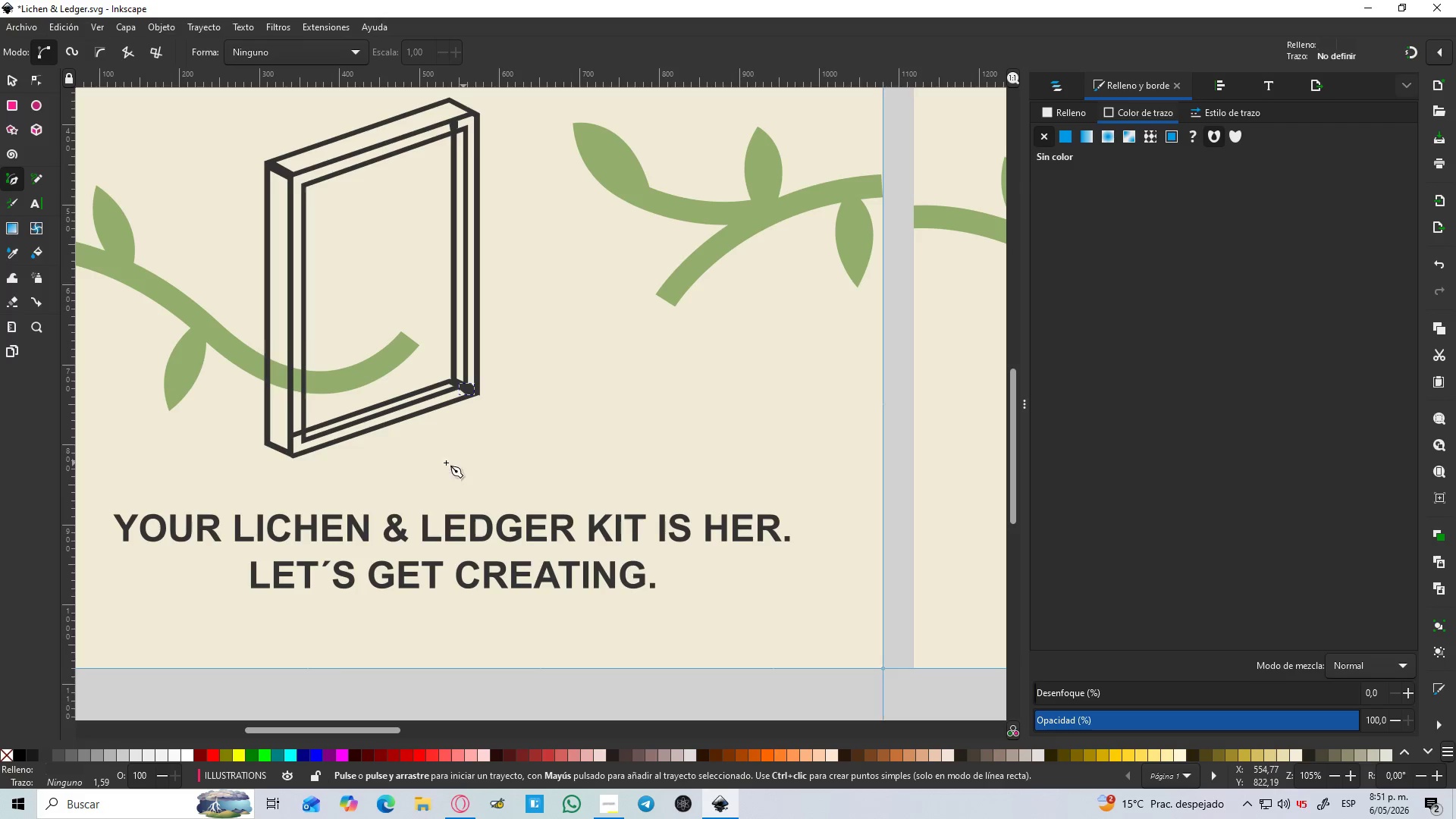 
hold_key(key=ControlLeft, duration=1.52)
scroll: coordinate [380, 404], scroll_direction: up, amount: 10.0
 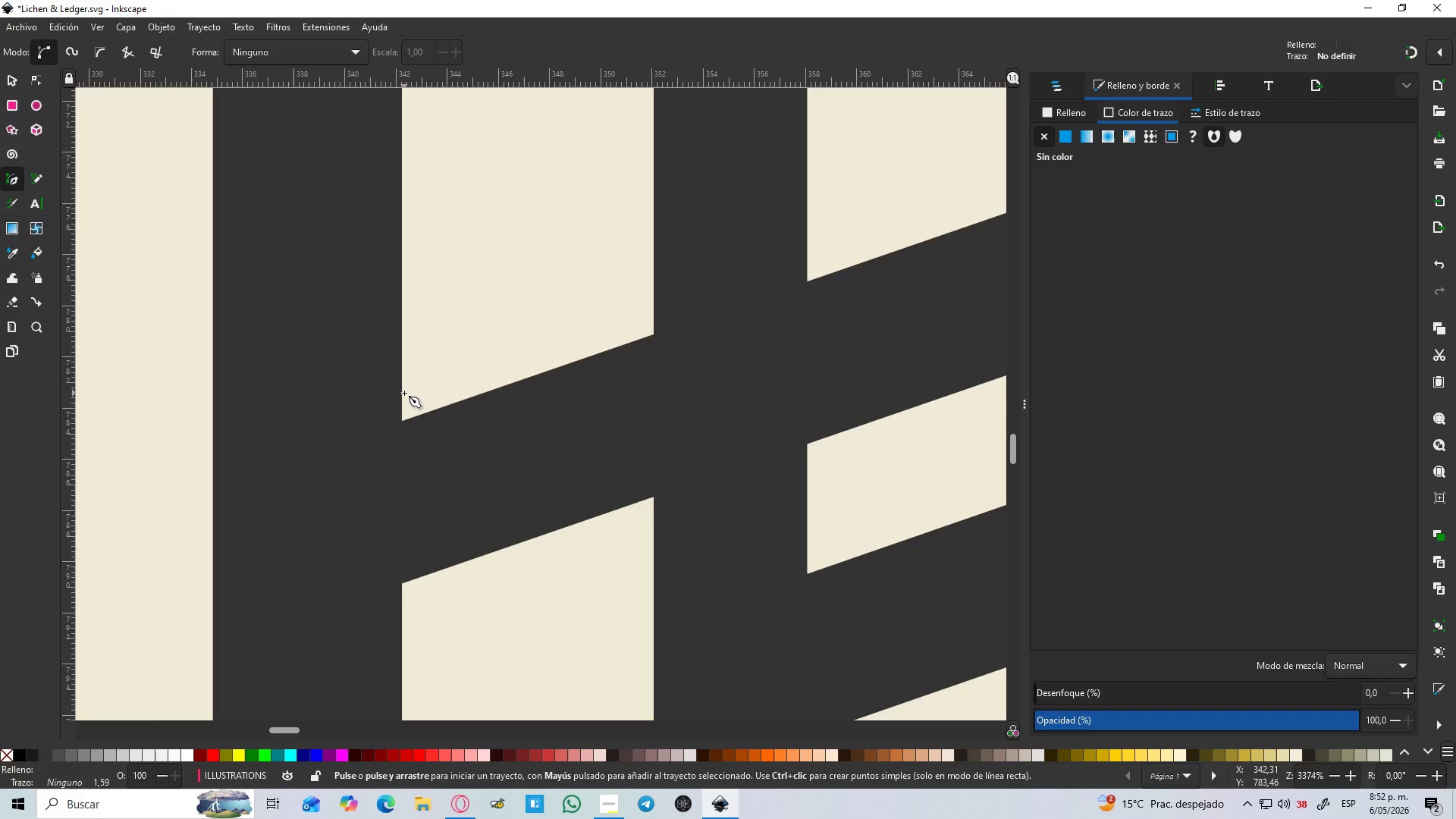 
left_click([402, 392])
 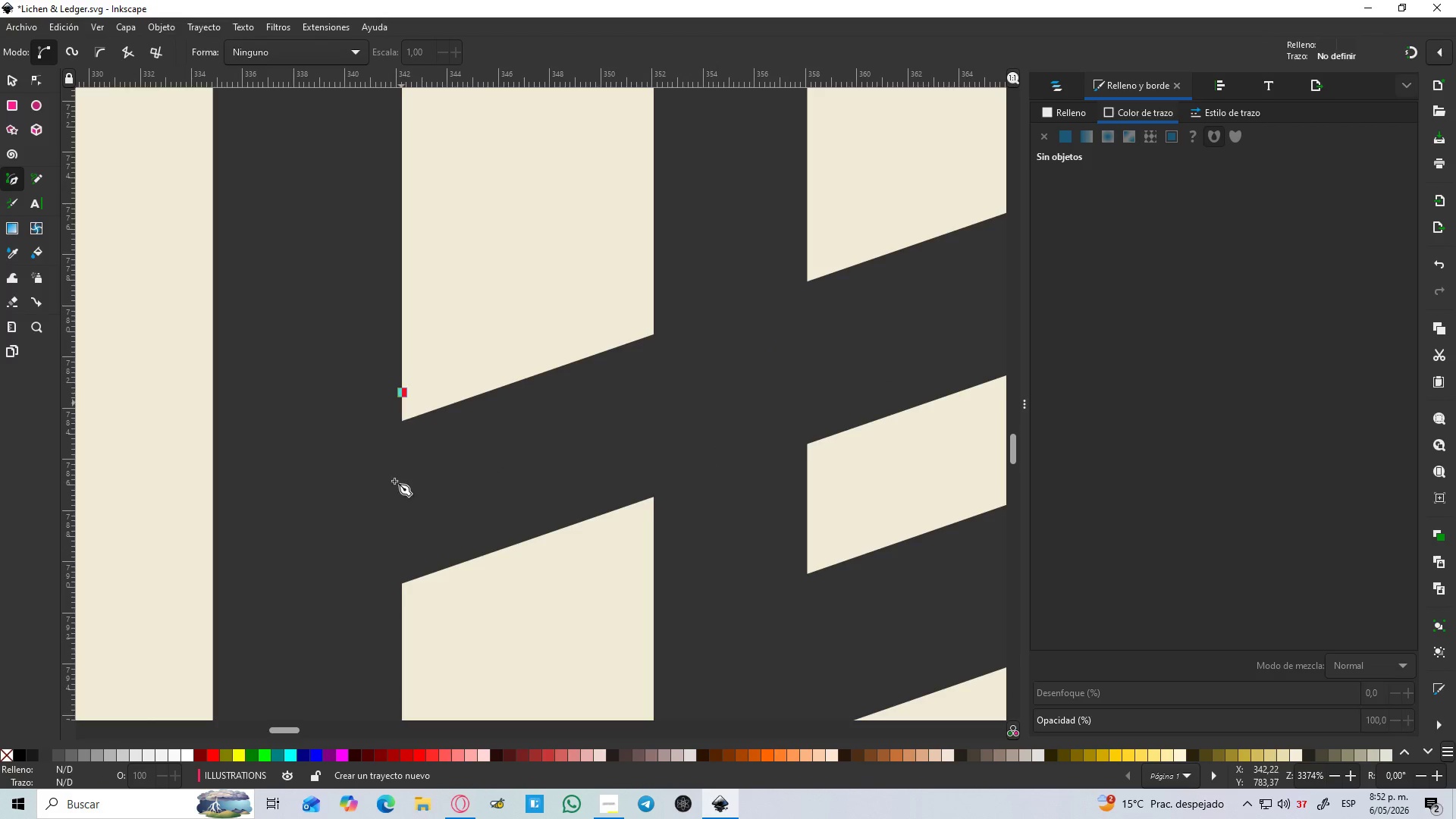 
hold_key(key=ControlLeft, duration=1.05)
left_click([406, 661])
 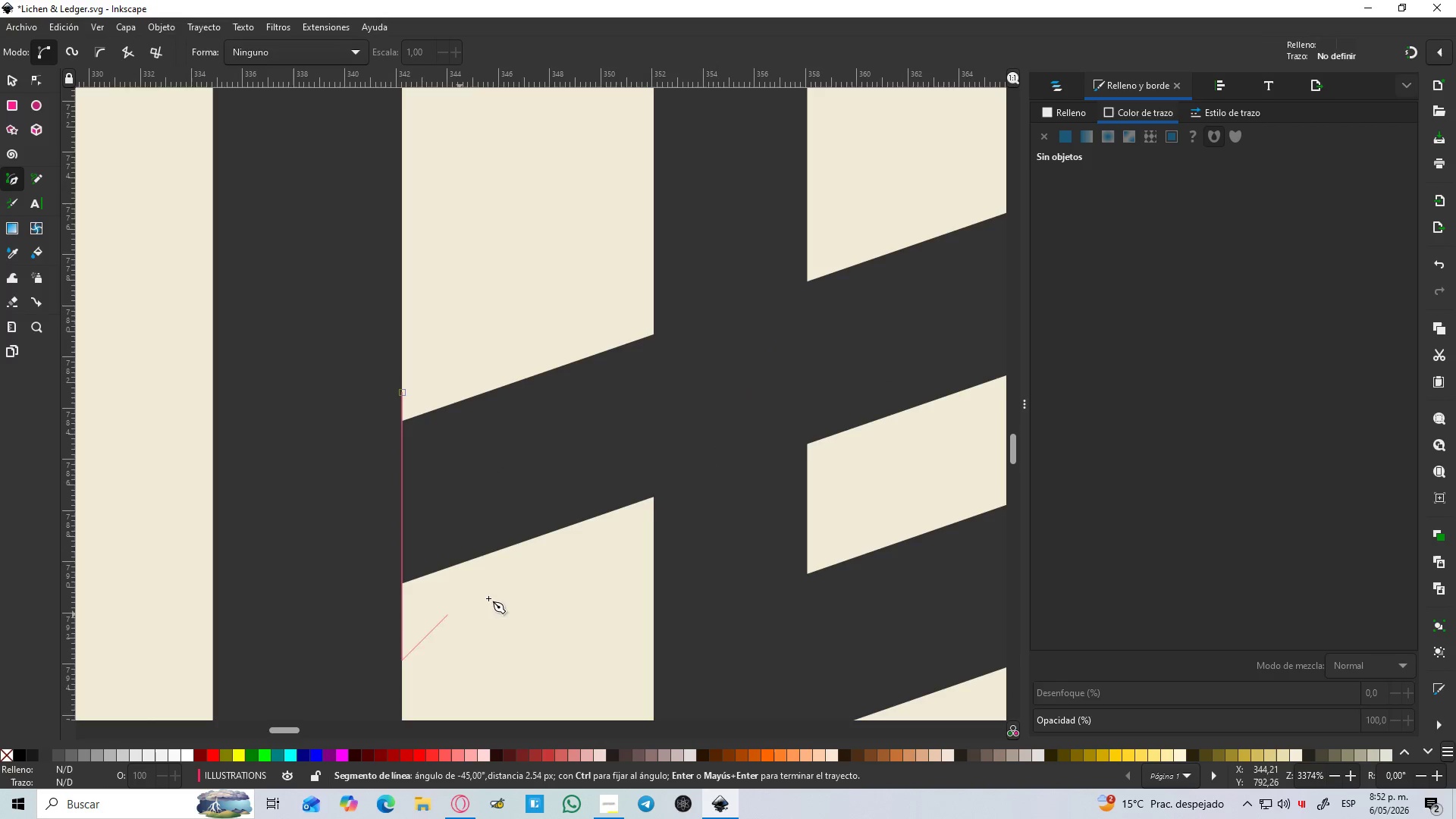 
hold_key(key=ControlLeft, duration=1.52)
 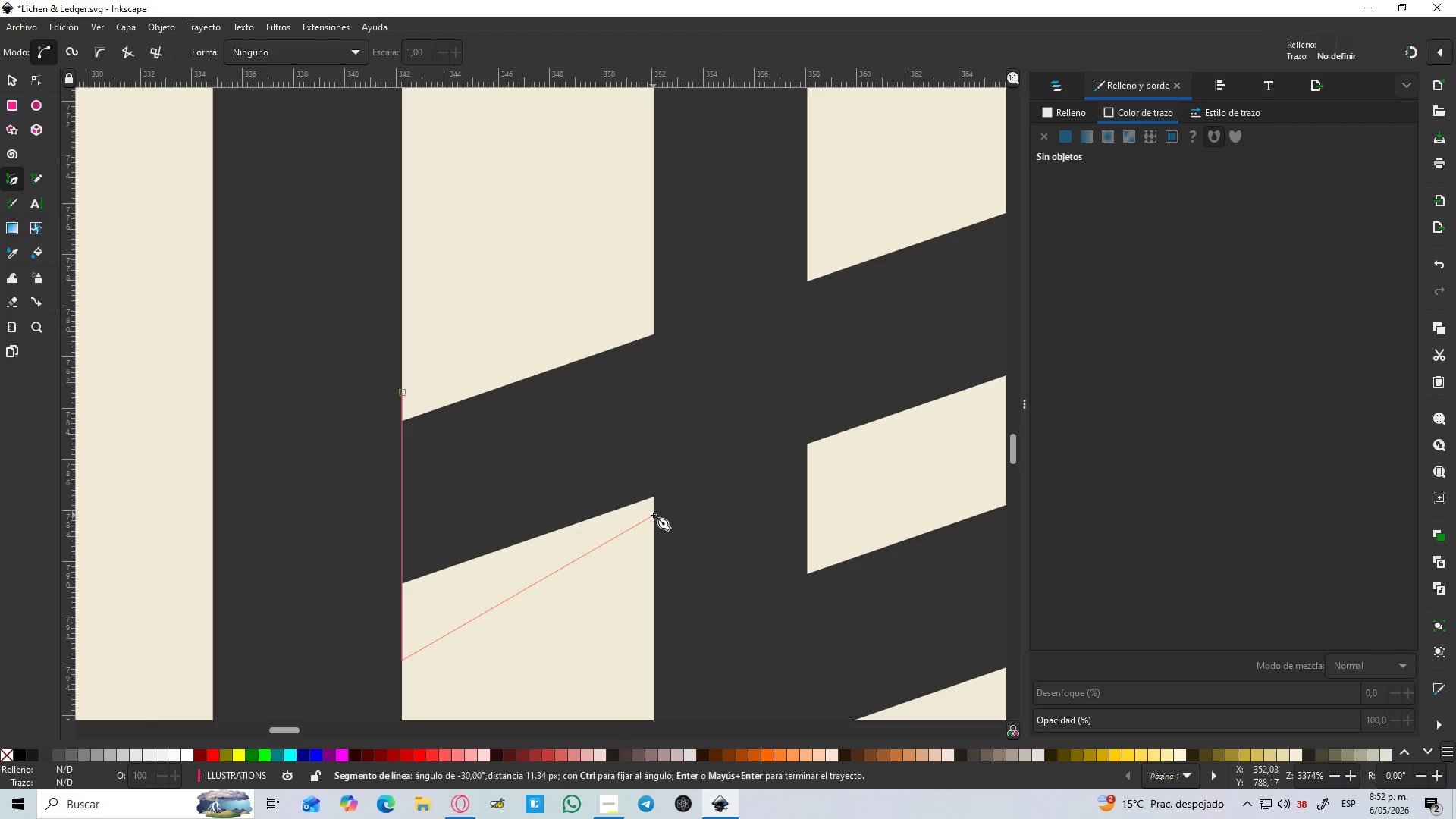 
hold_key(key=ControlLeft, duration=0.98)
left_click([653, 515])
 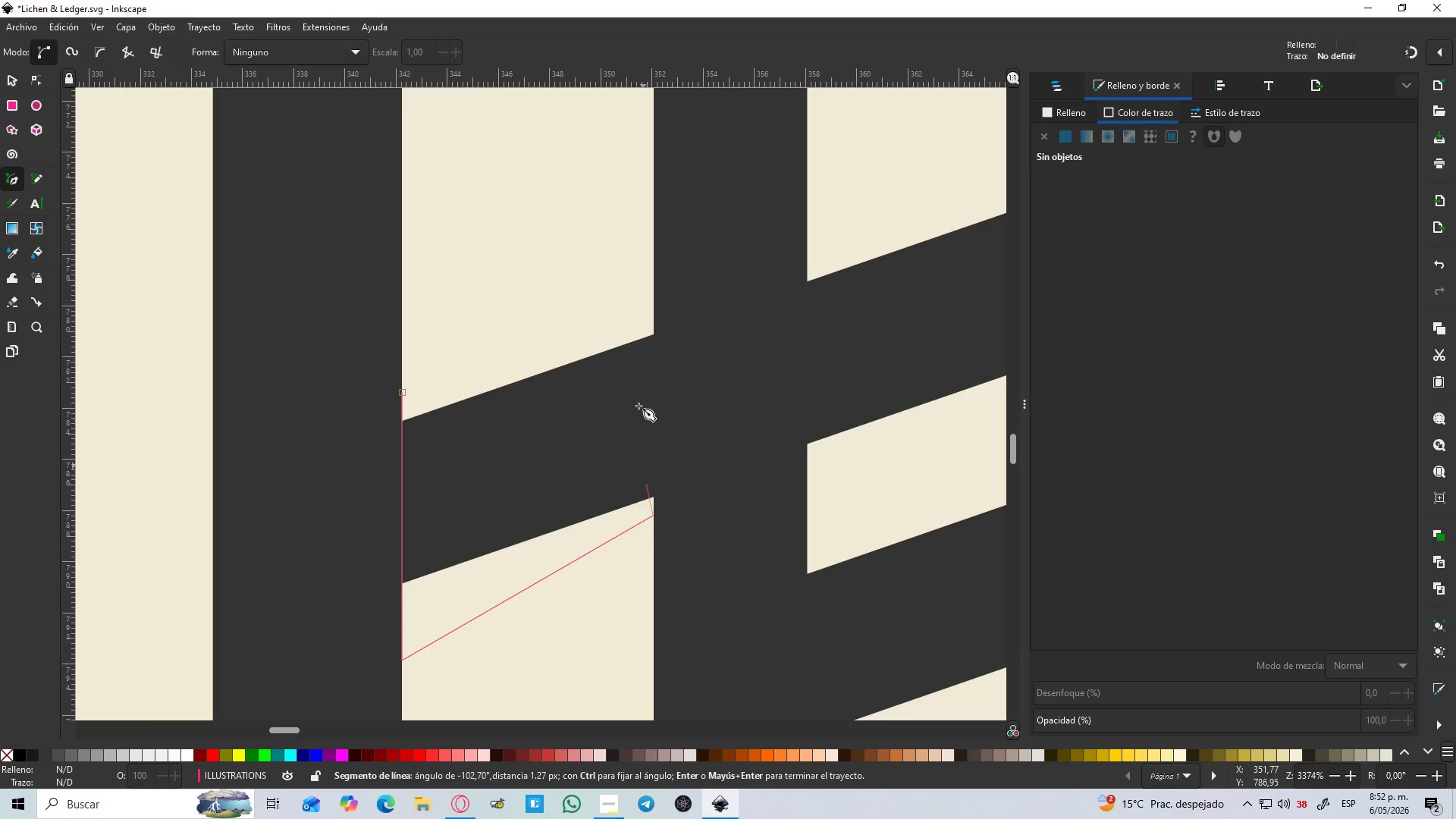 
hold_key(key=ControlLeft, duration=0.77)
left_click([652, 288])
 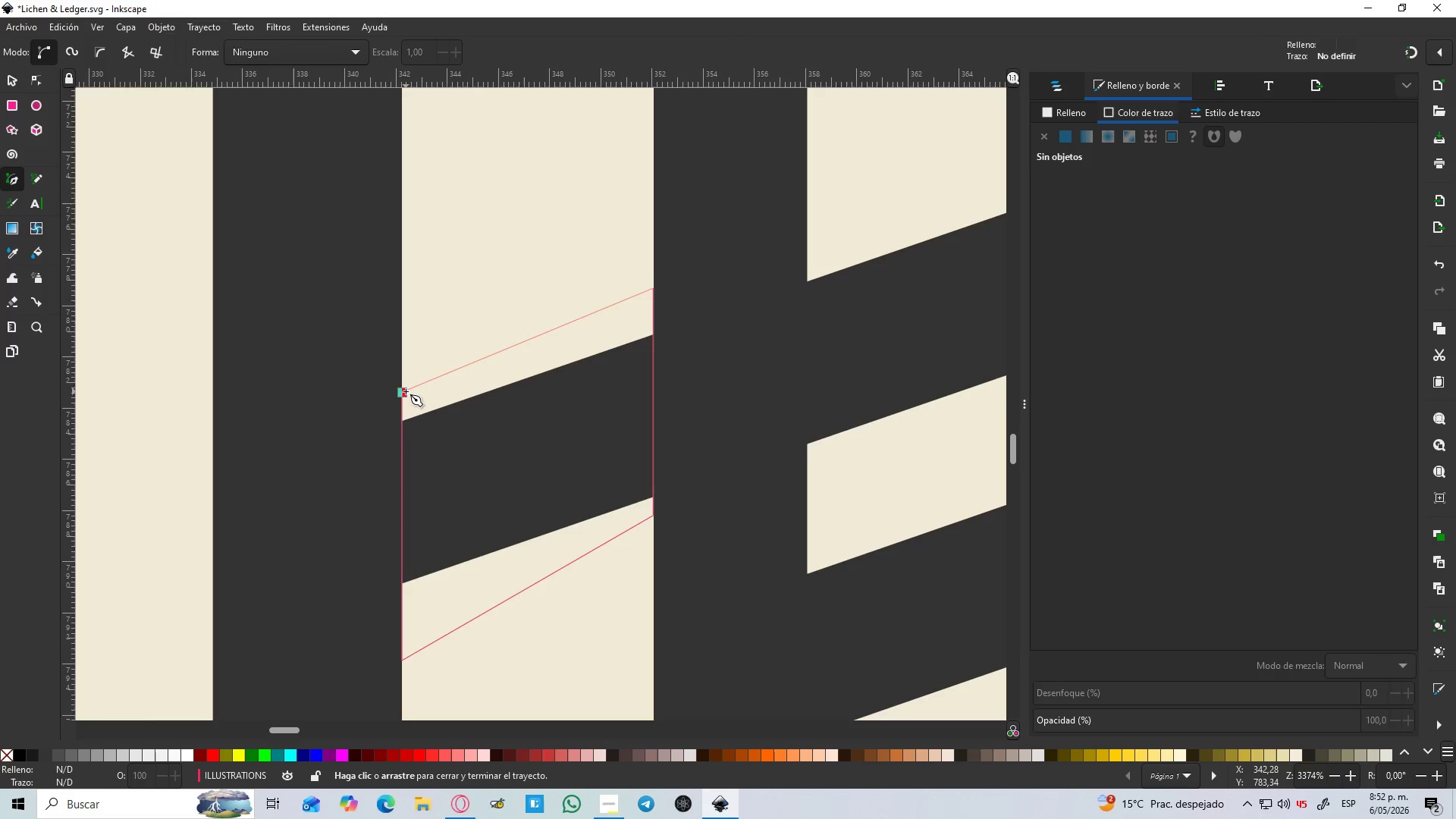 
left_click([406, 391])
 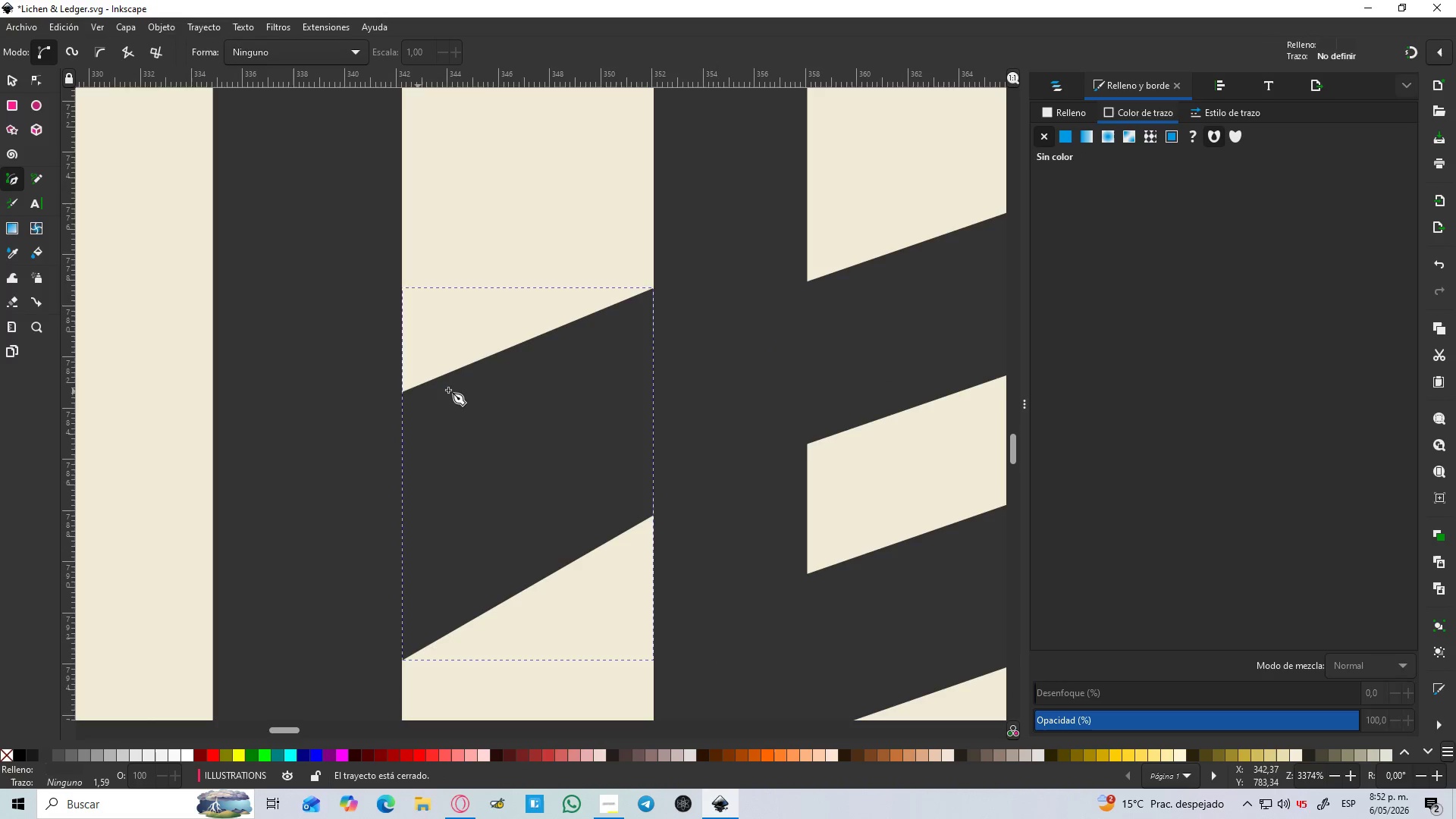 
hold_key(key=ControlLeft, duration=1.05)
 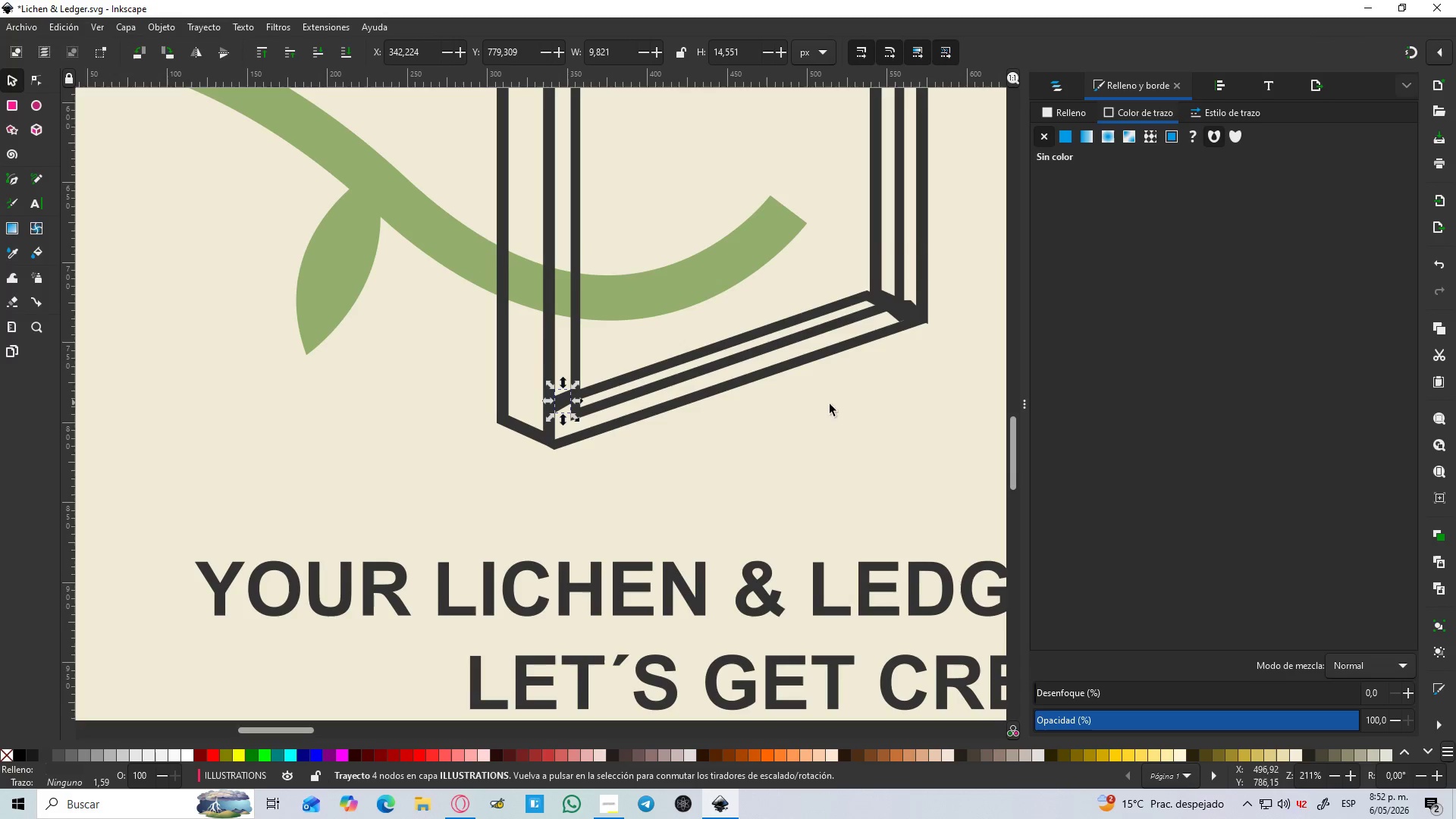 
key(S)
 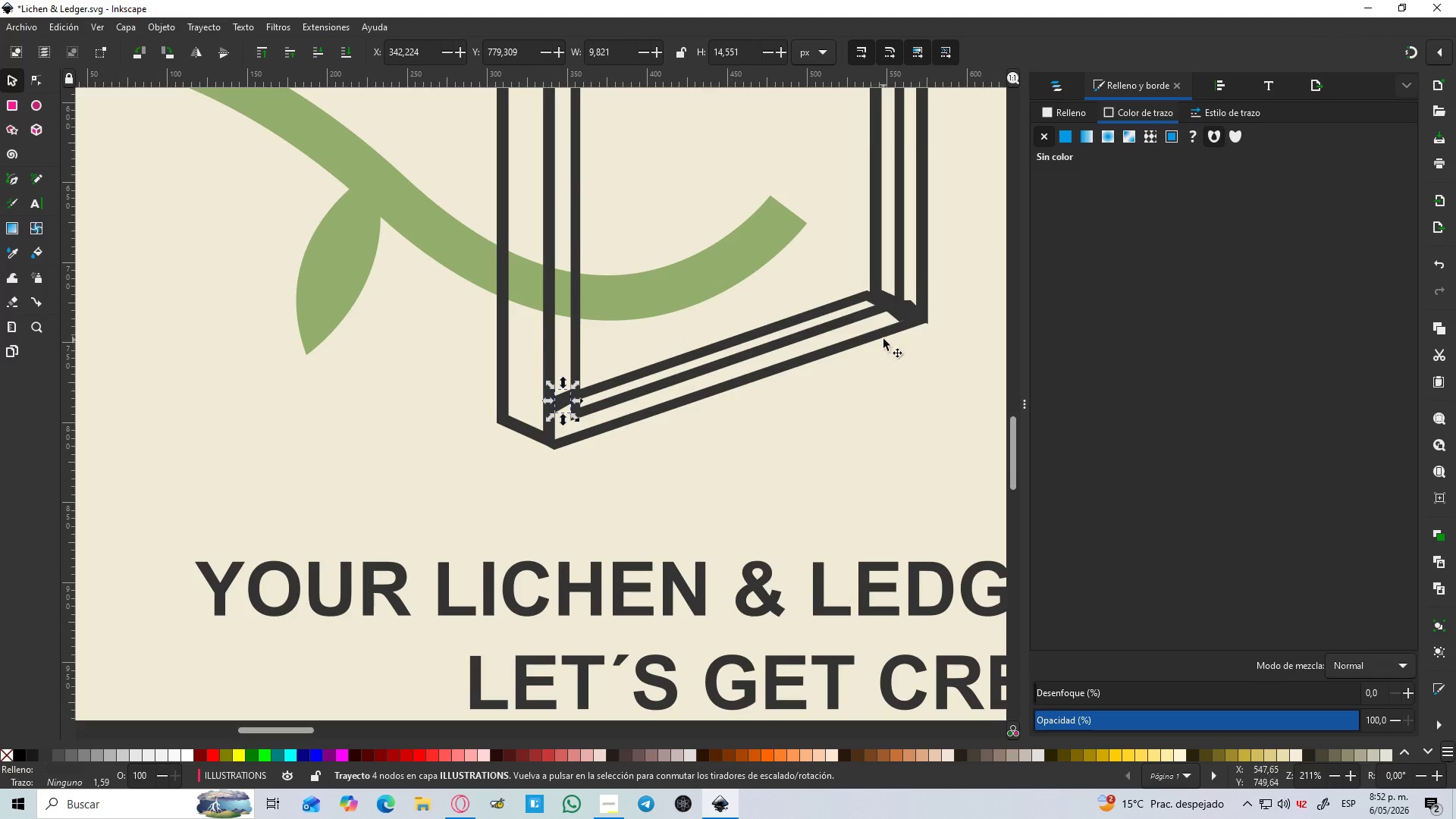 
scroll: coordinate [573, 396], scroll_direction: down, amount: 9.0
 